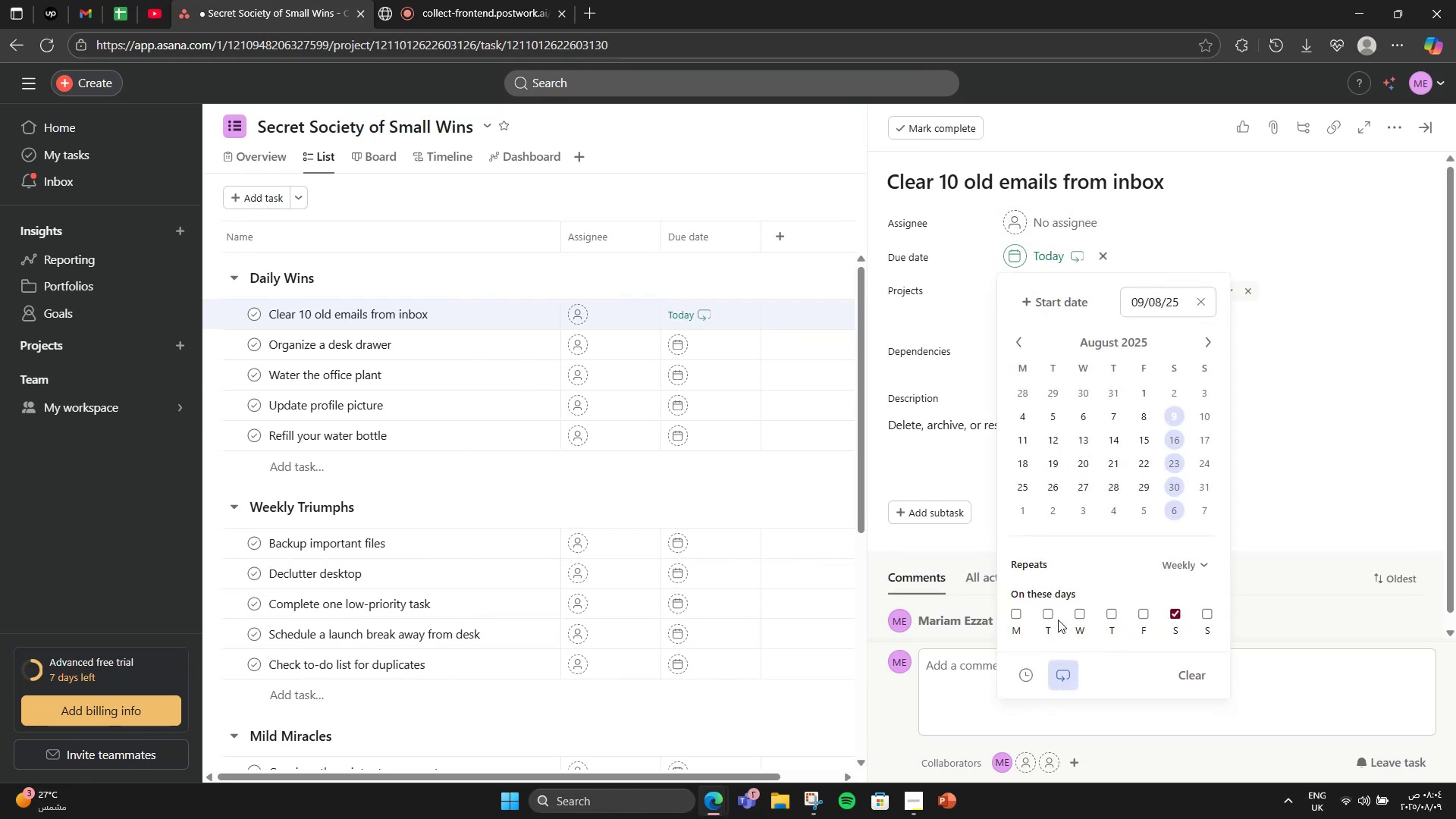 
left_click([1175, 572])
 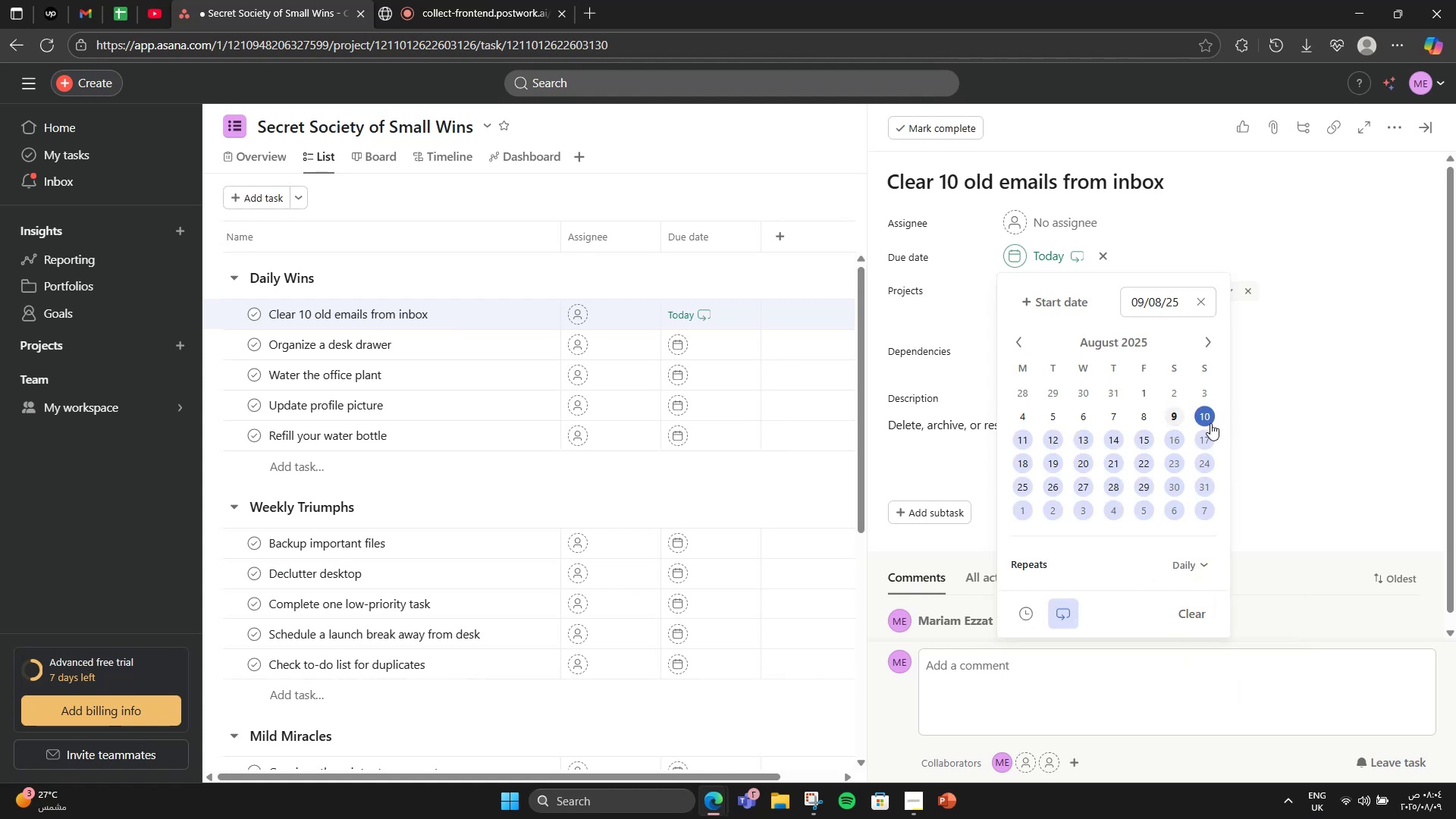 
left_click([1427, 340])
 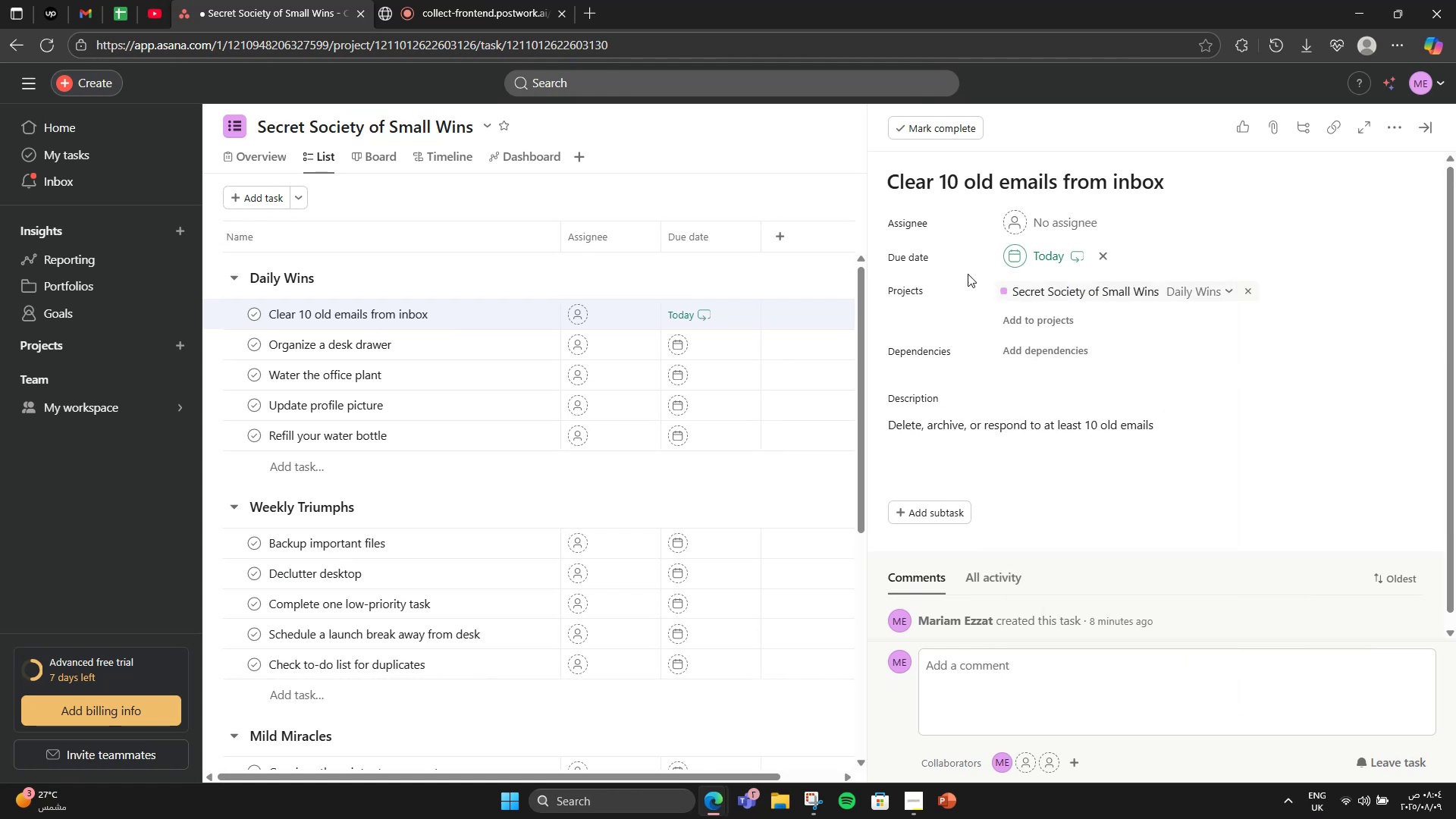 
scroll: coordinate [1059, 331], scroll_direction: down, amount: 5.0
 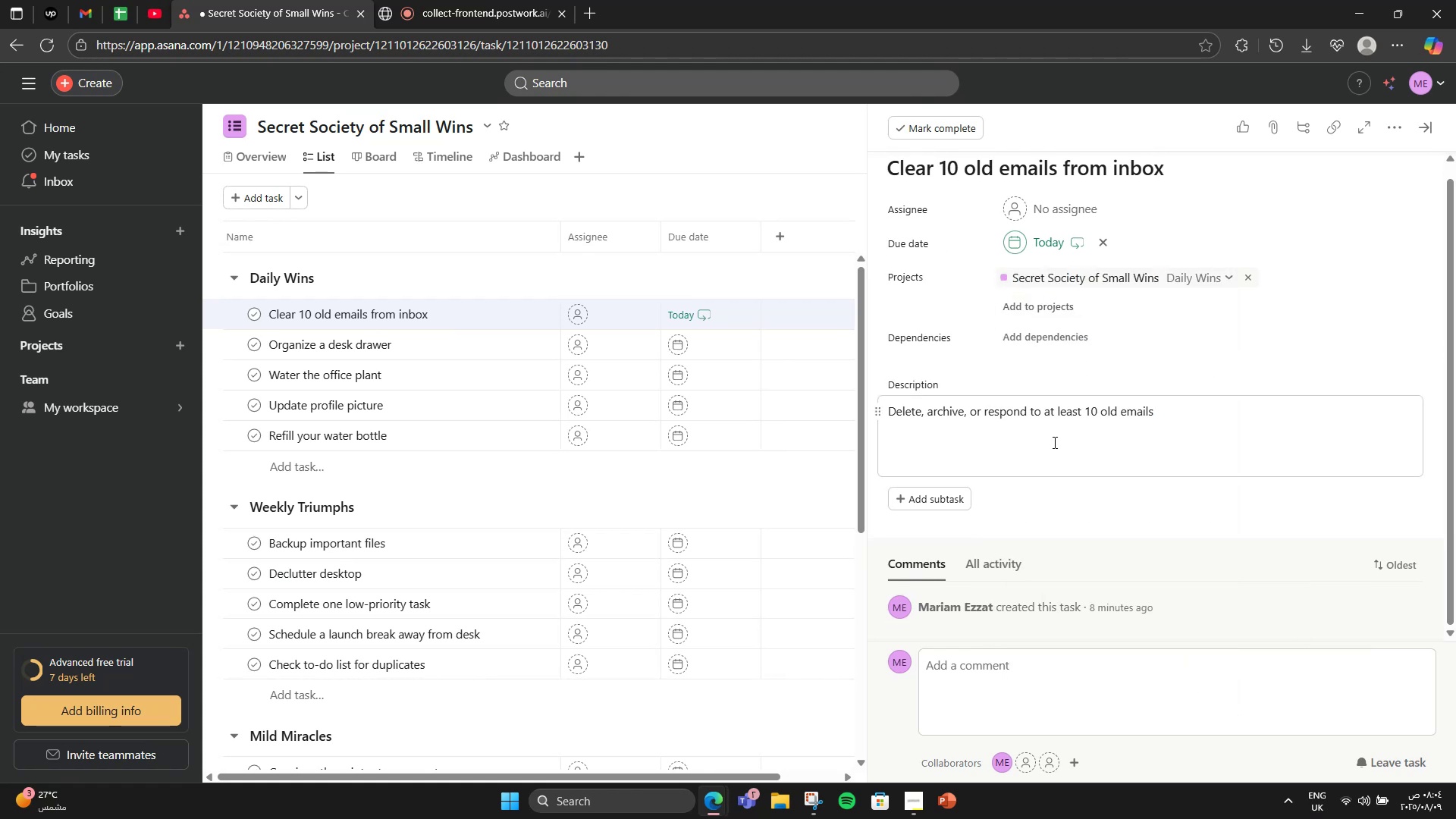 
left_click([1053, 442])
 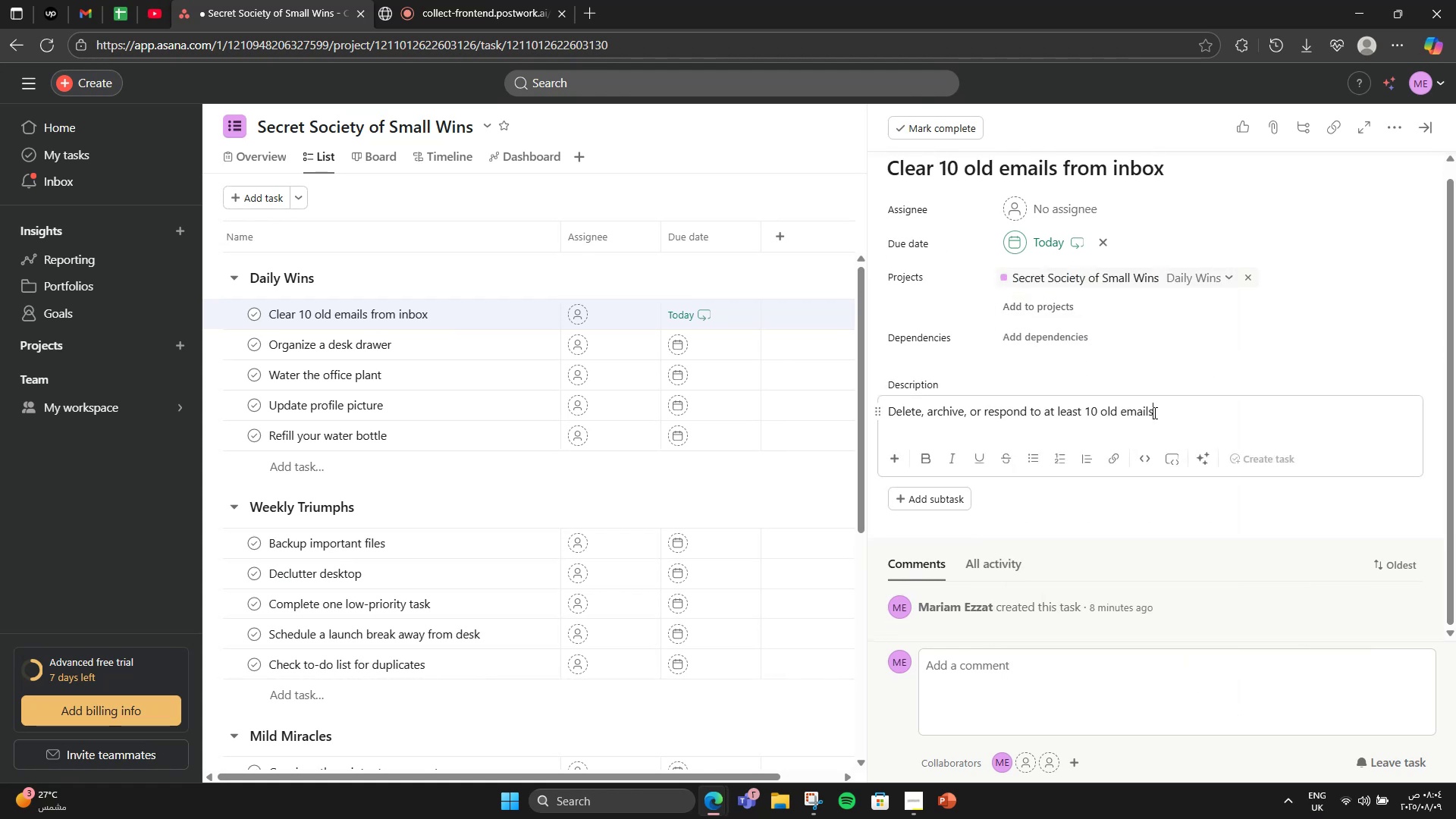 
scroll: coordinate [1244, 406], scroll_direction: down, amount: 1.0
 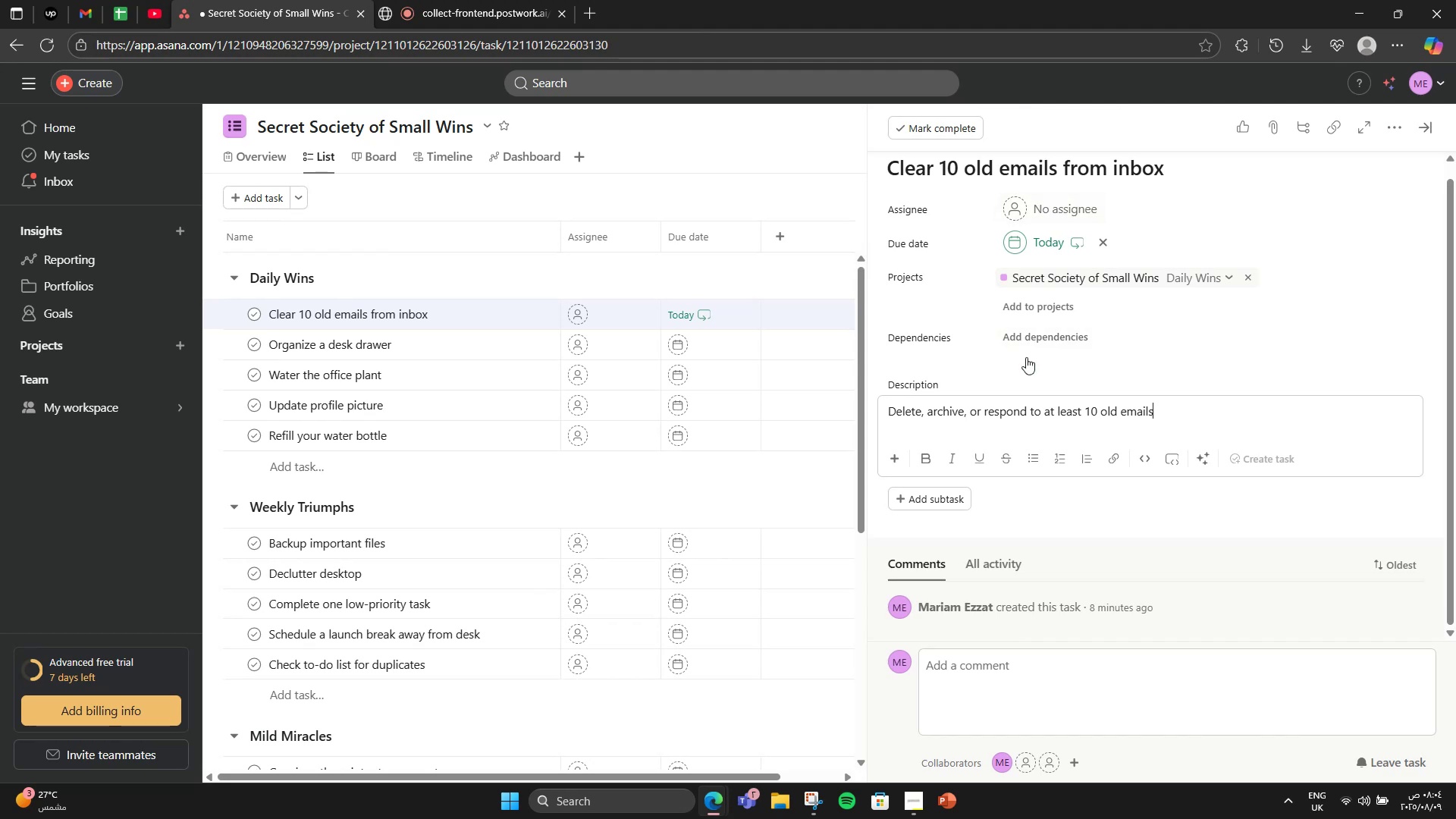 
left_click([733, 494])
 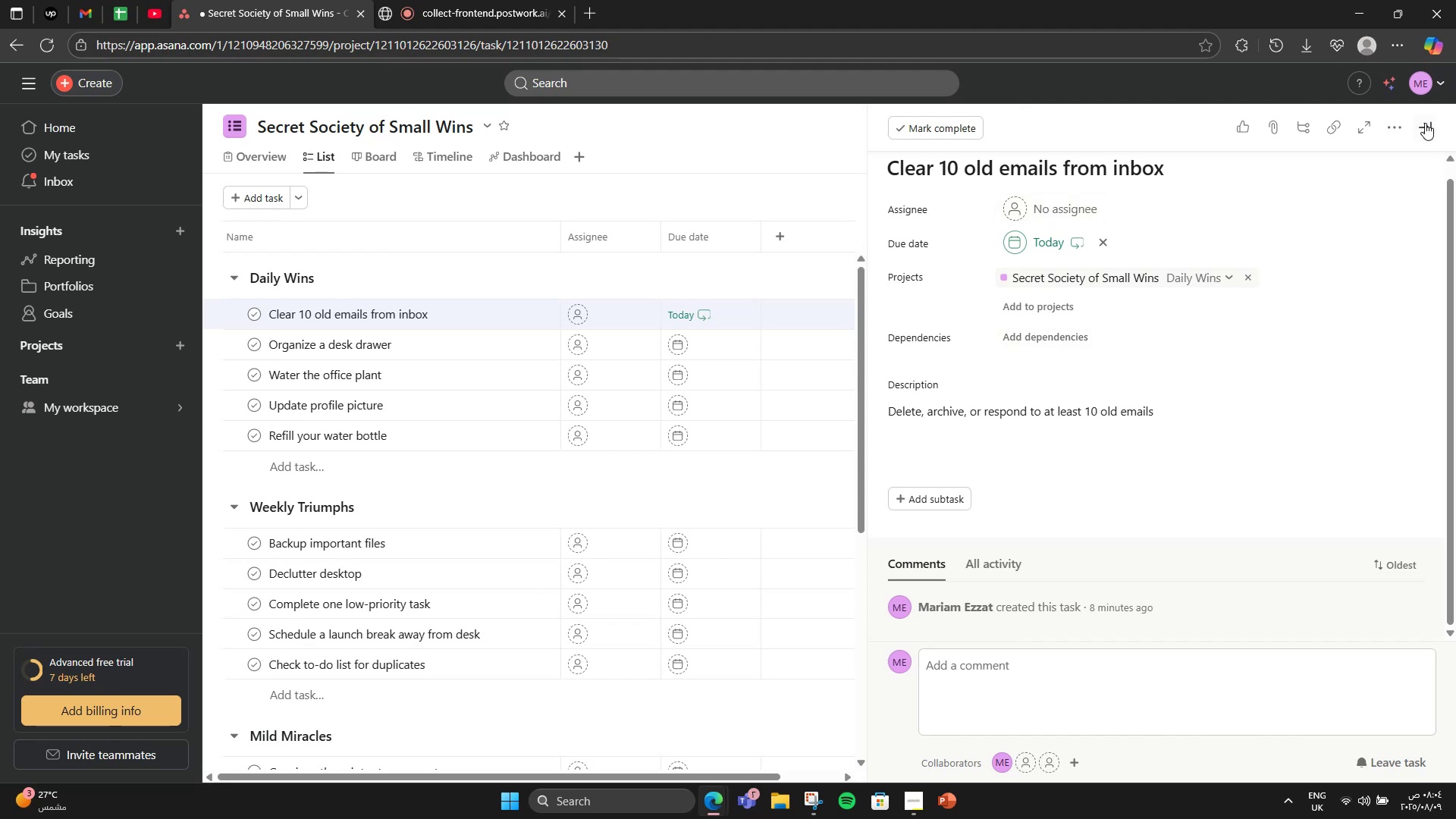 
left_click([1390, 131])
 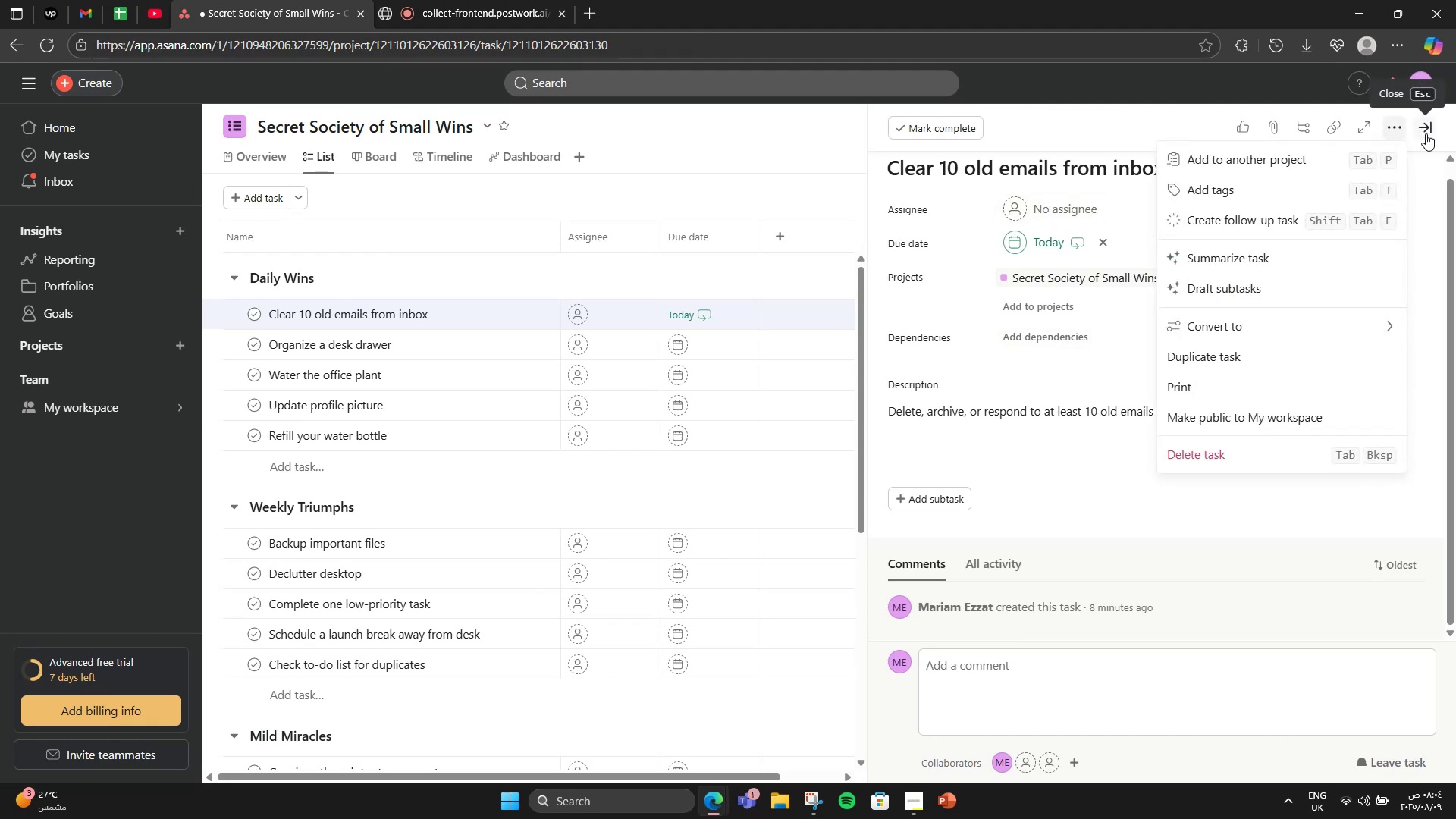 
left_click([1426, 133])
 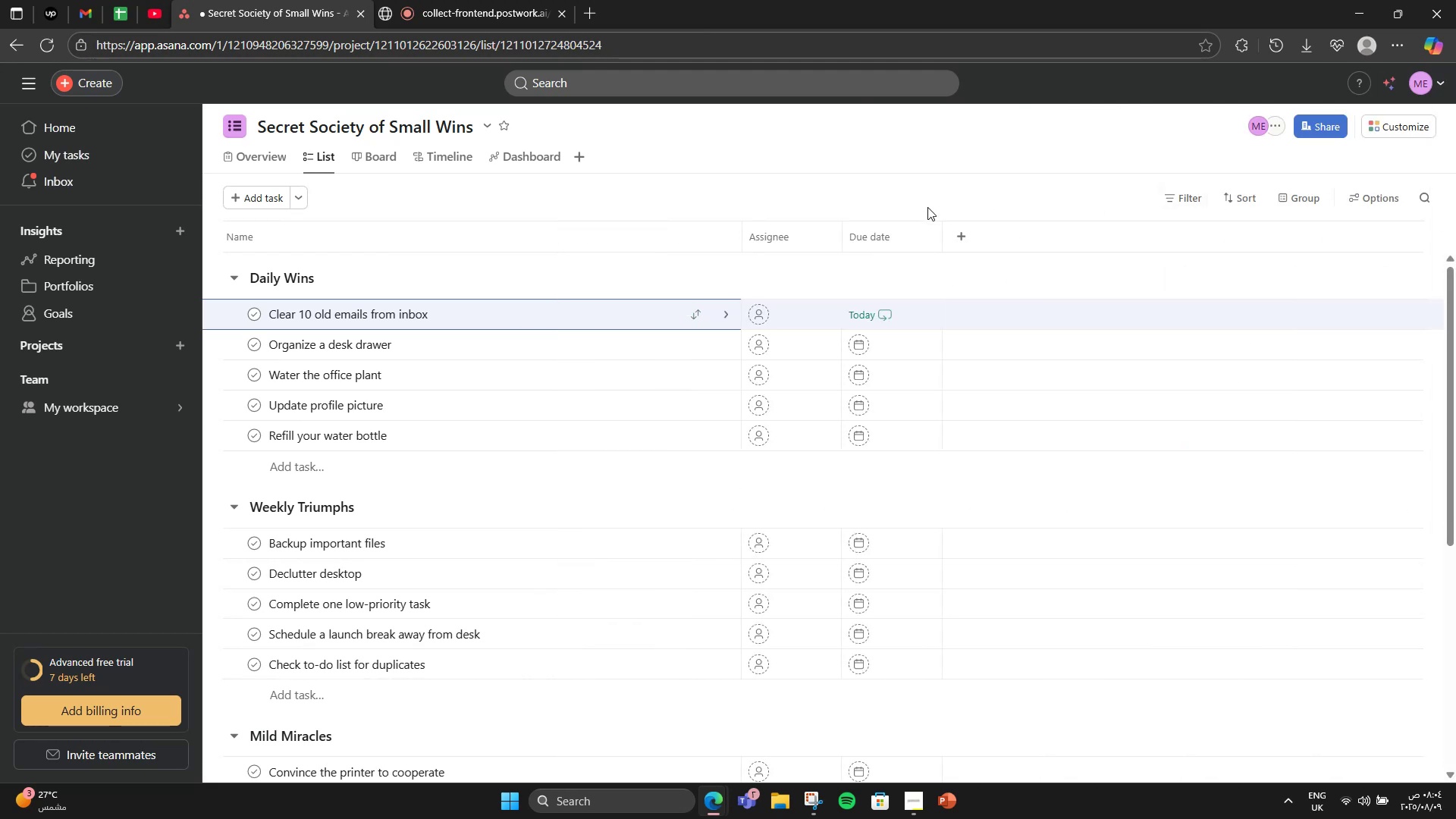 
left_click([952, 229])
 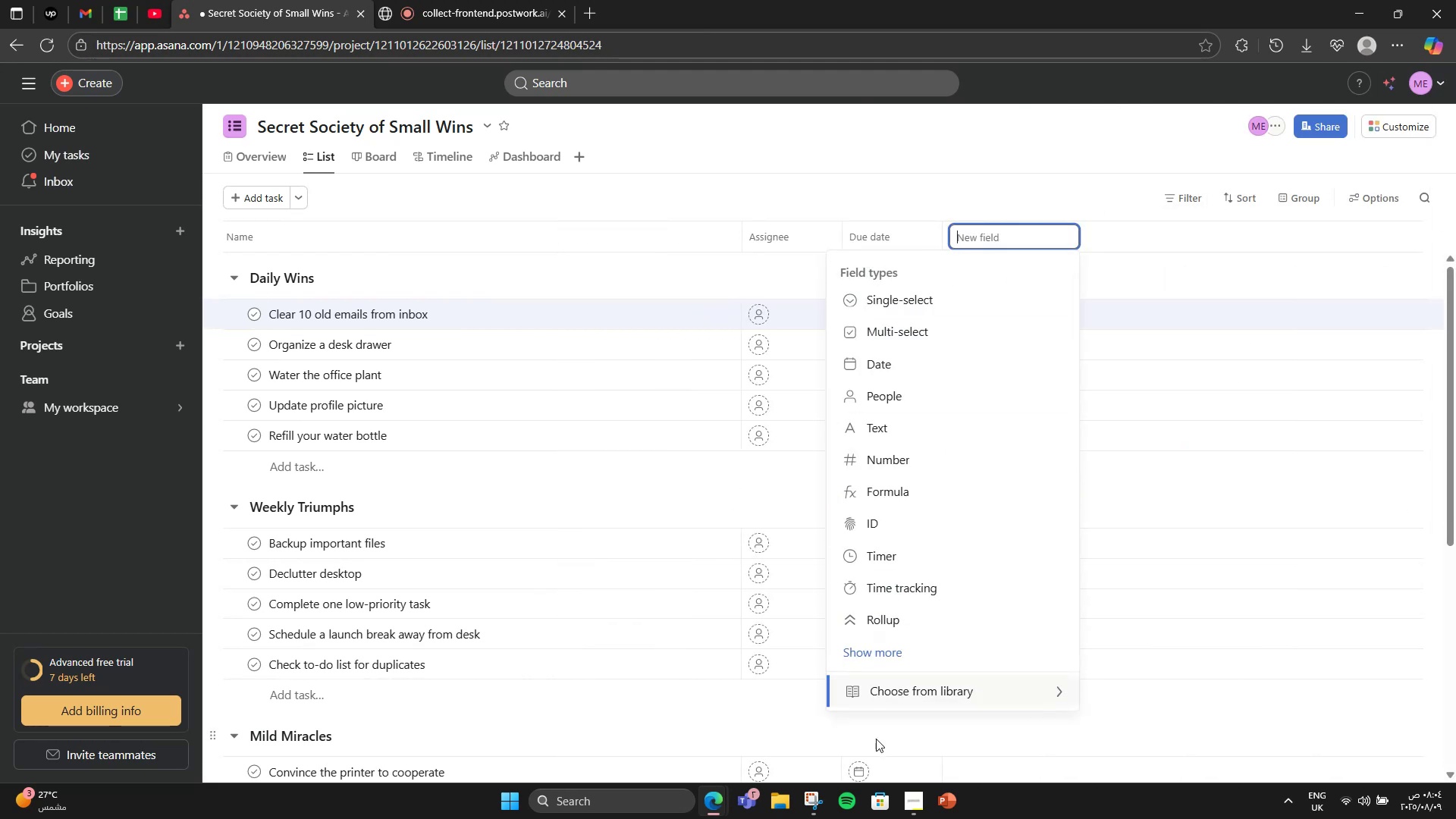 
left_click([904, 693])
 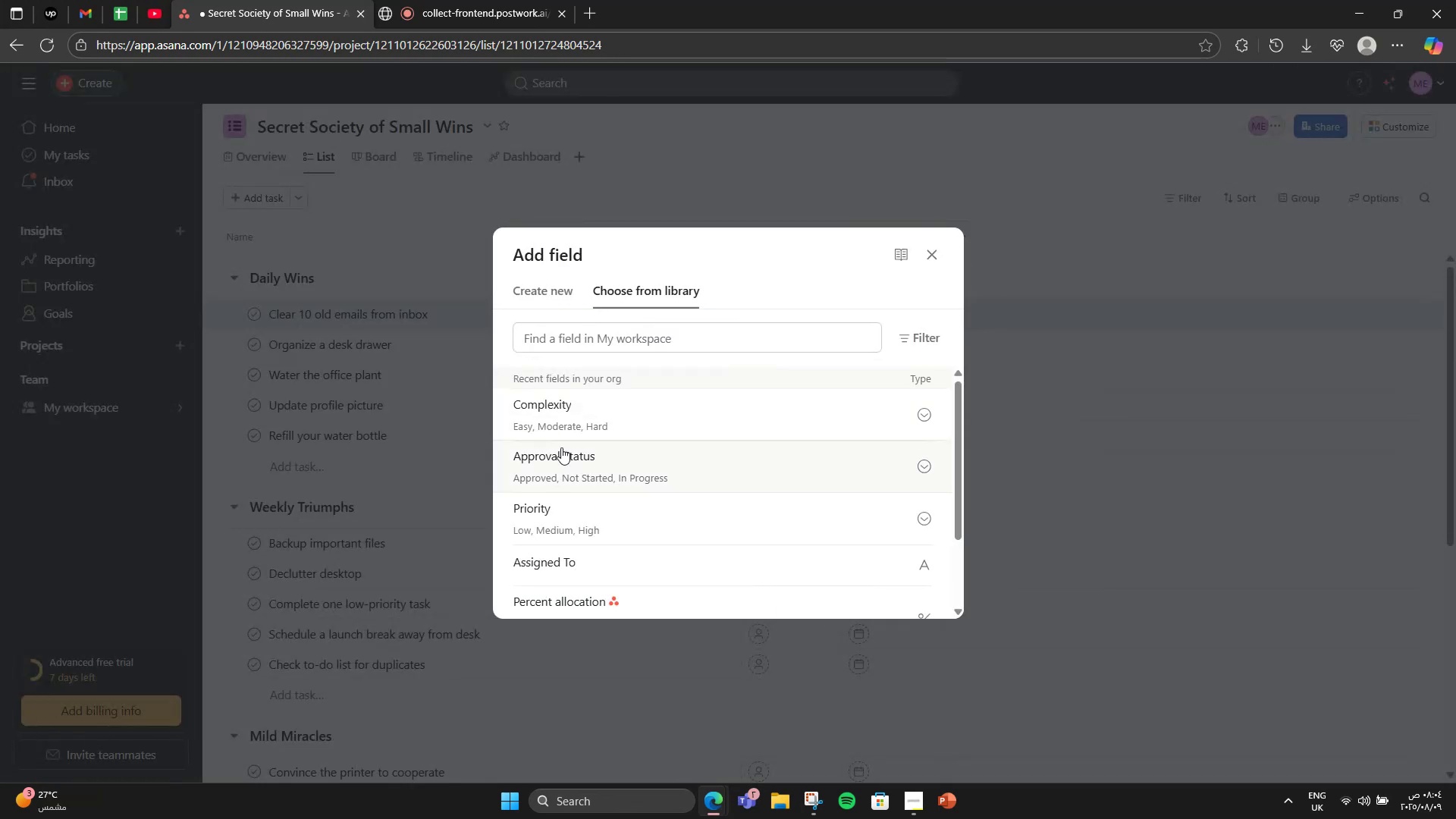 
left_click([561, 494])
 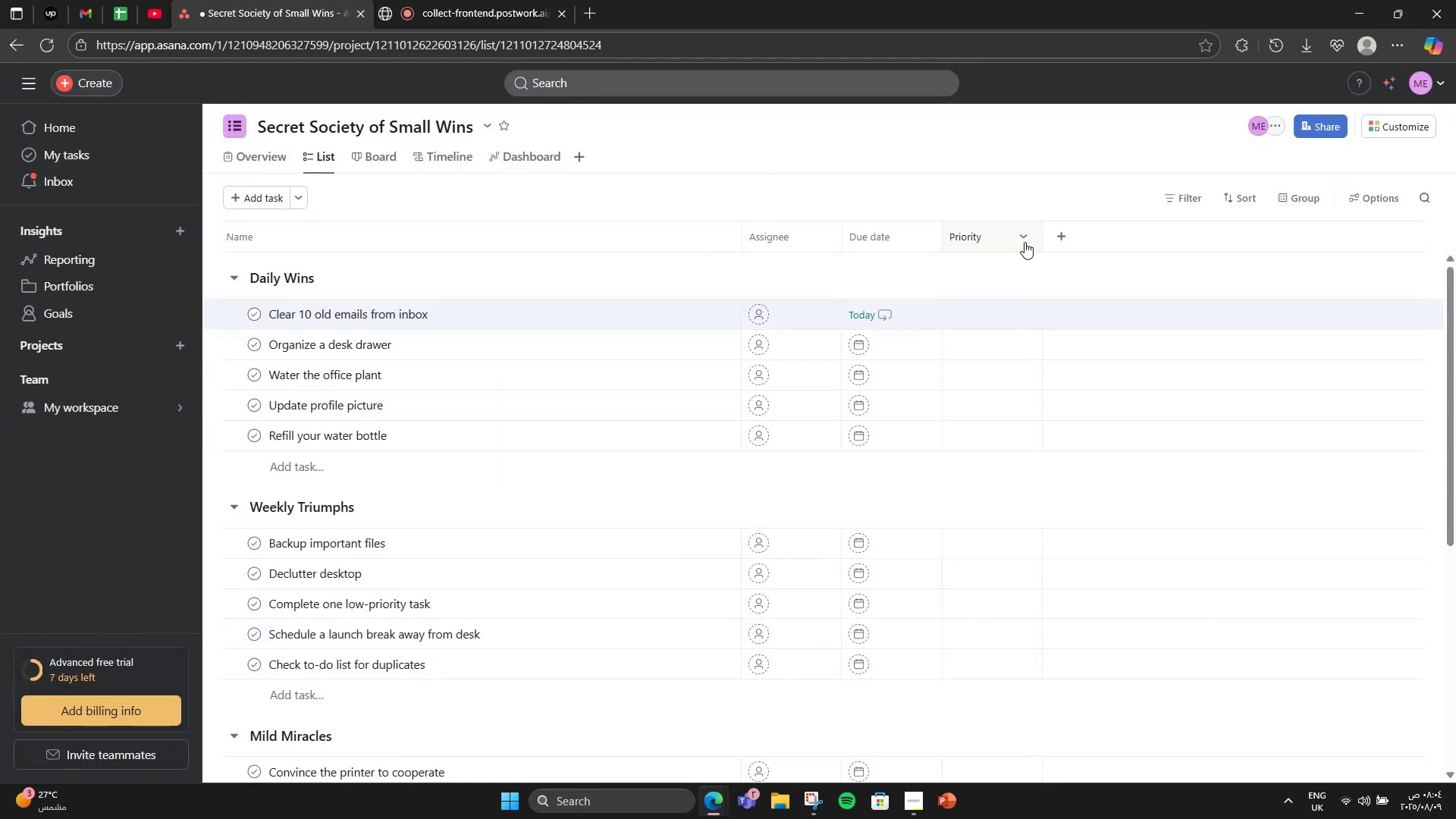 
left_click([1053, 245])
 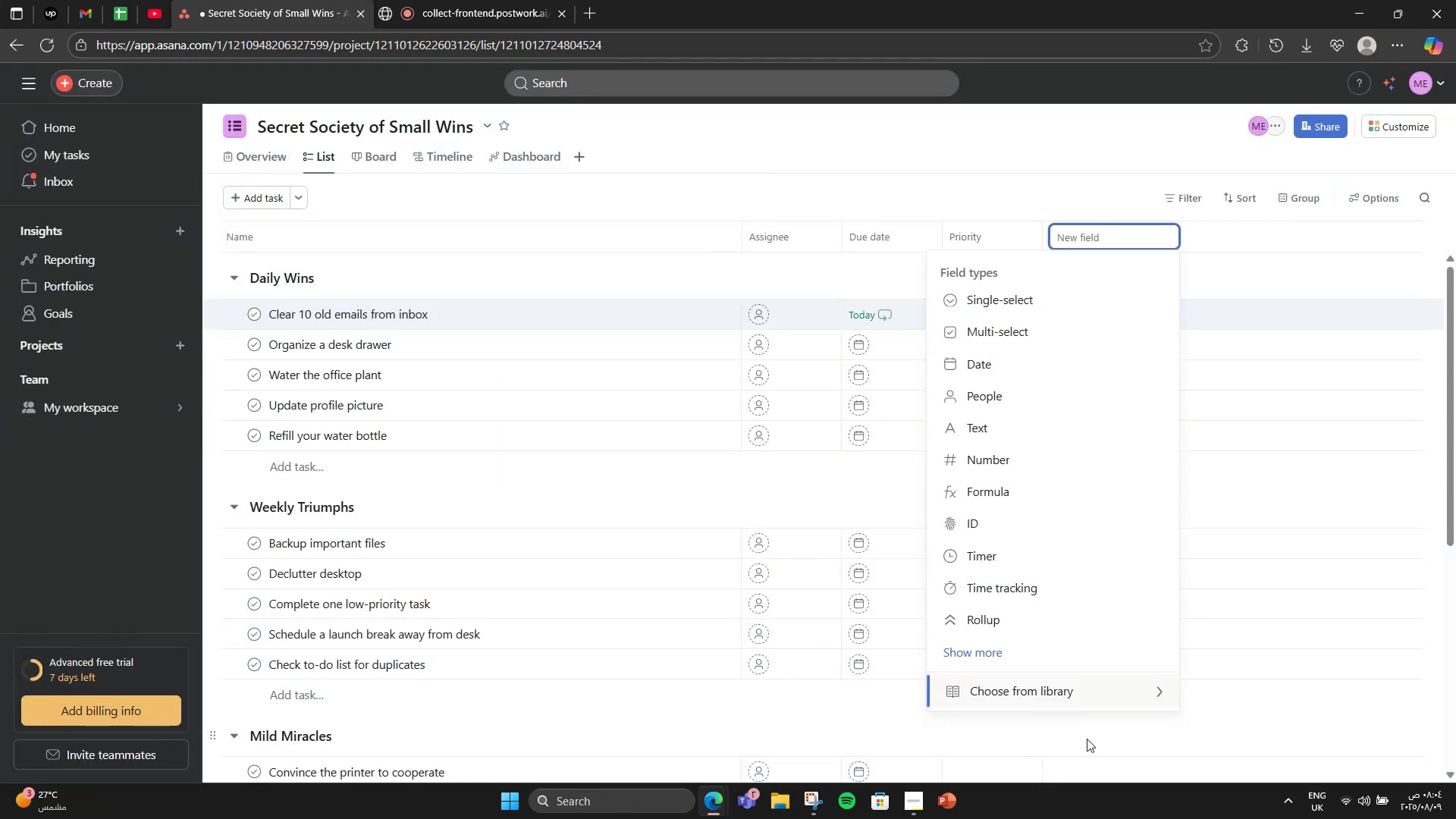 
left_click([1041, 706])
 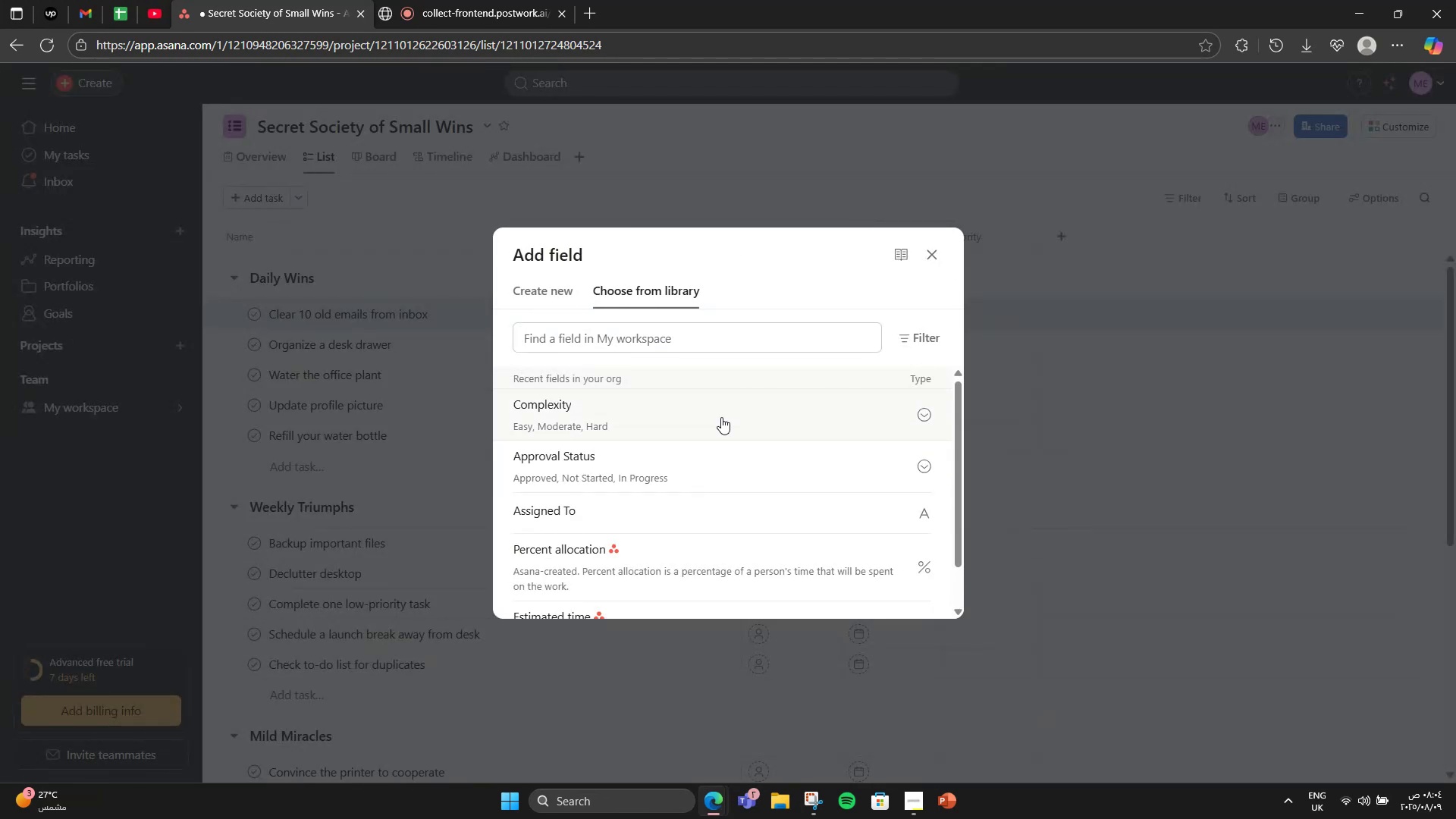 
left_click([720, 416])
 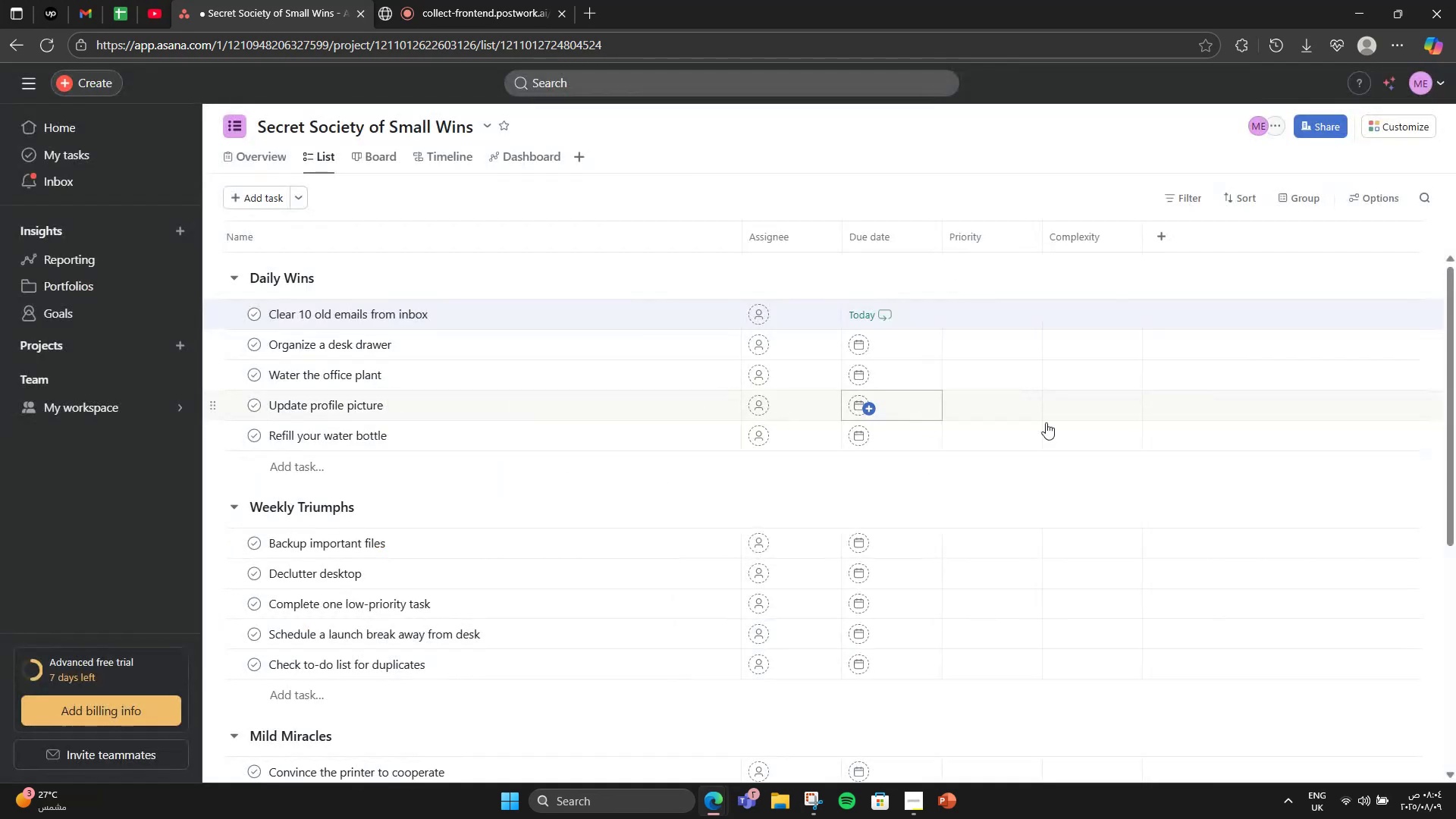 
mouse_move([1094, 328])
 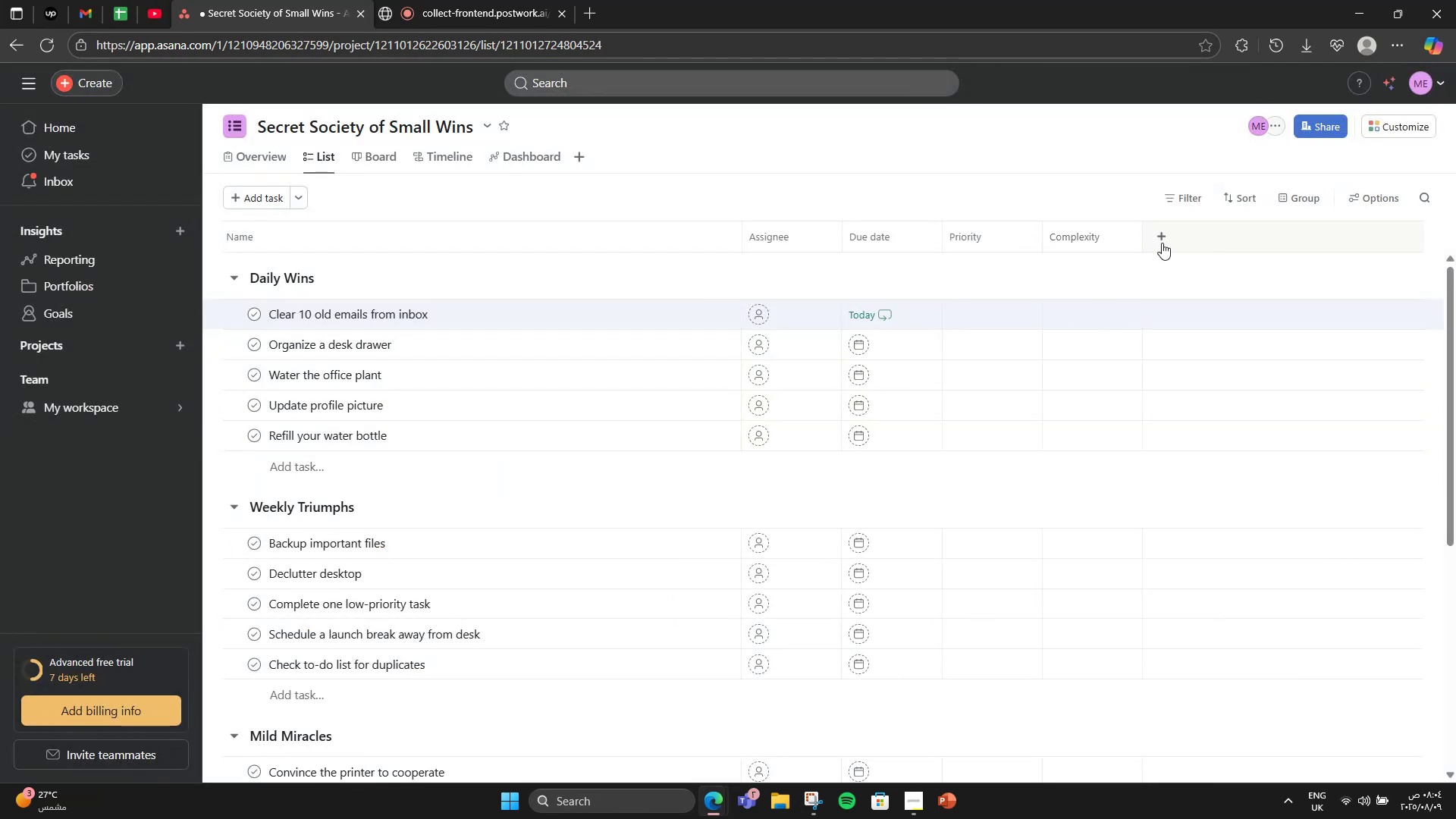 
left_click([1183, 239])
 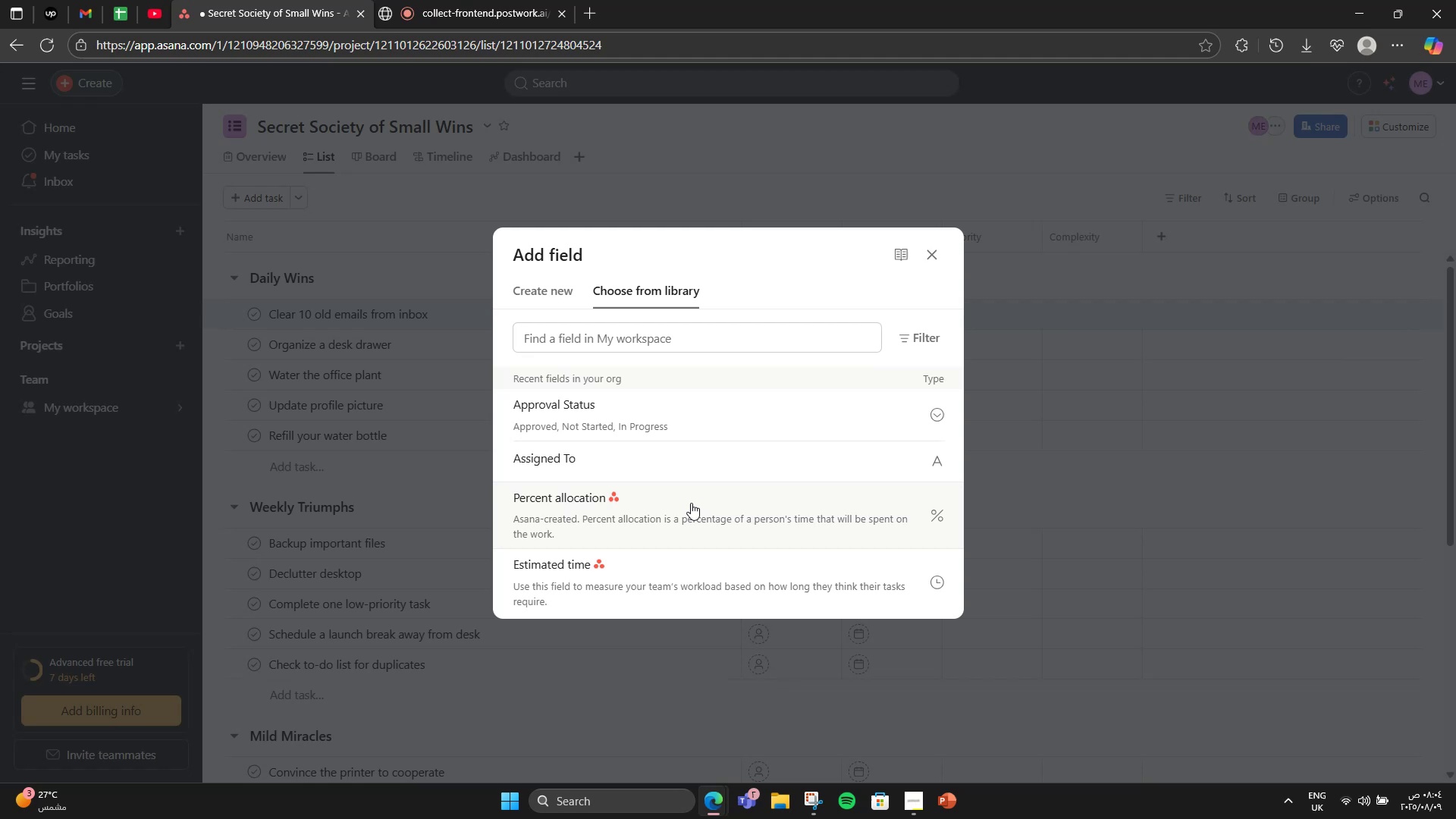 
left_click([662, 554])
 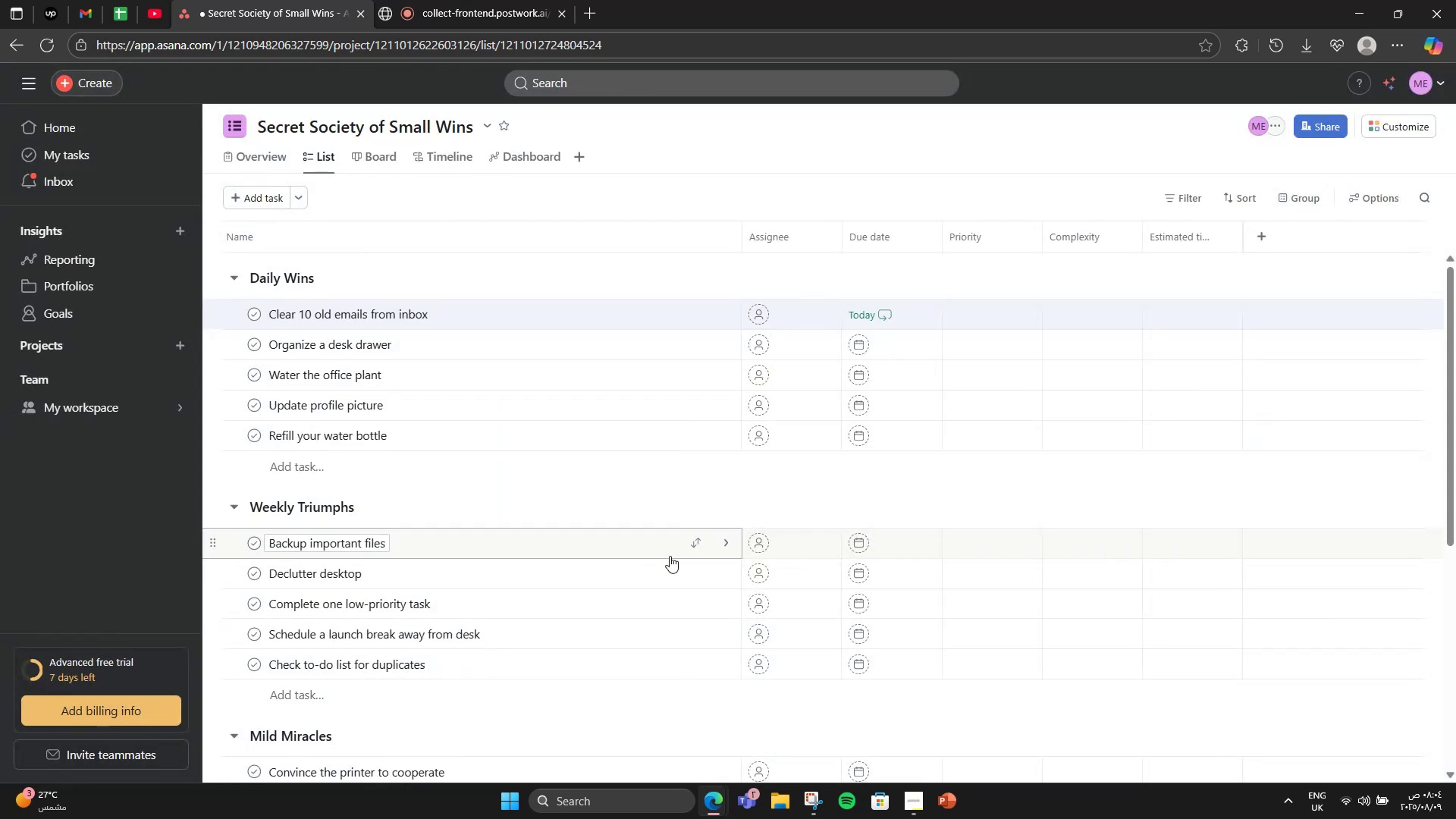 
mouse_move([971, 331])
 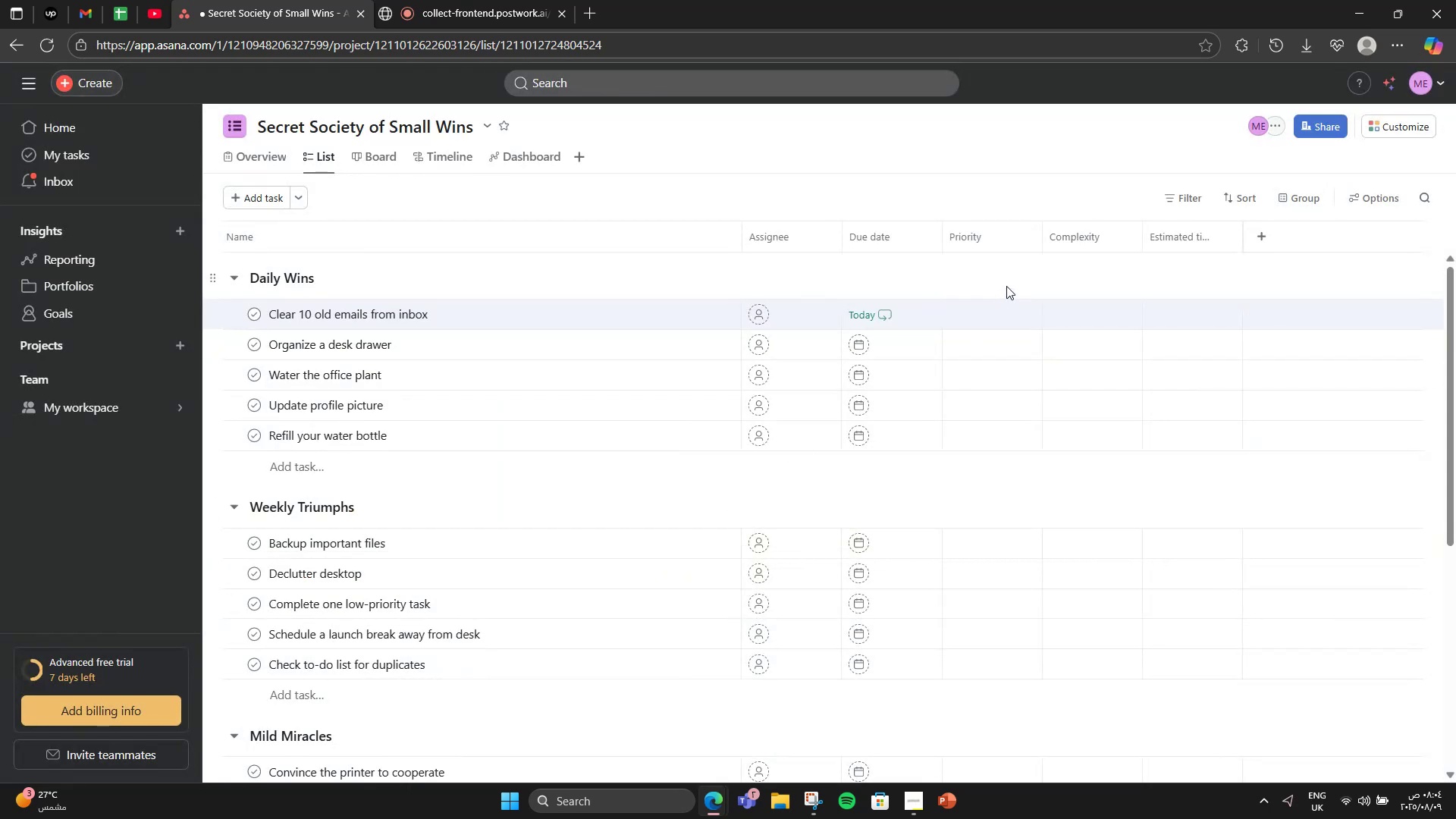 
mouse_move([1186, 309])
 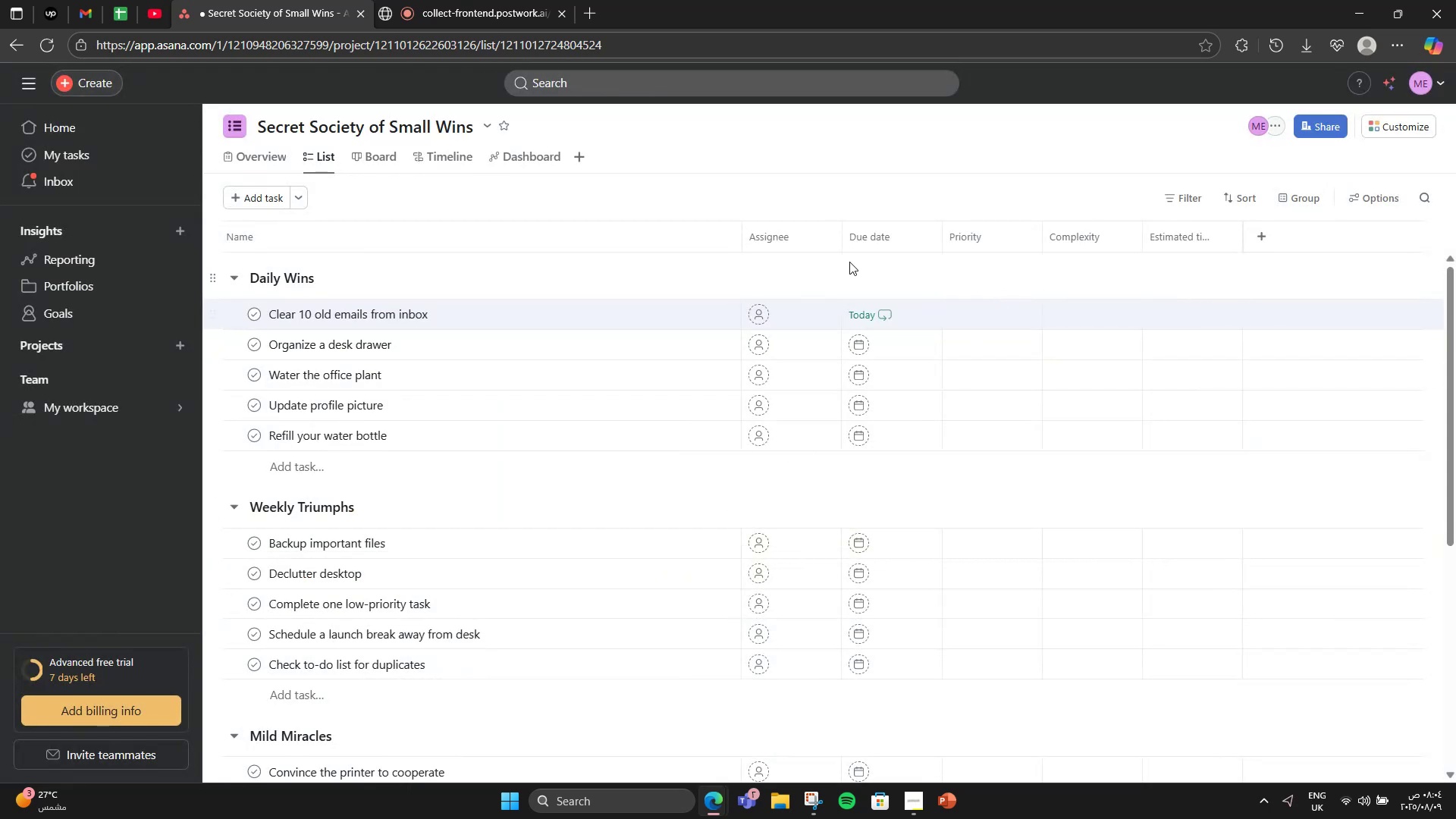 
mouse_move([589, 312])
 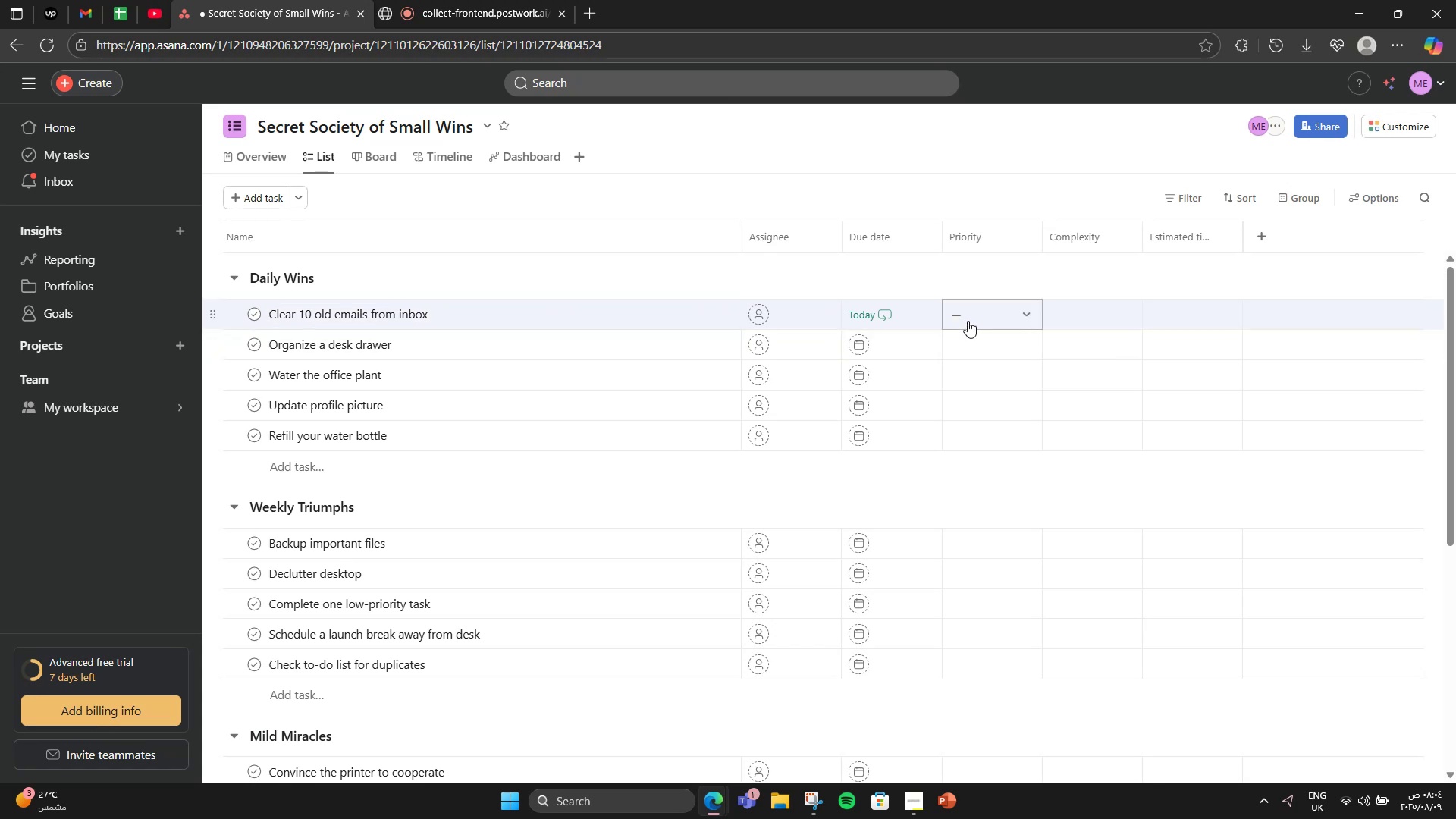 
mouse_move([933, 303])
 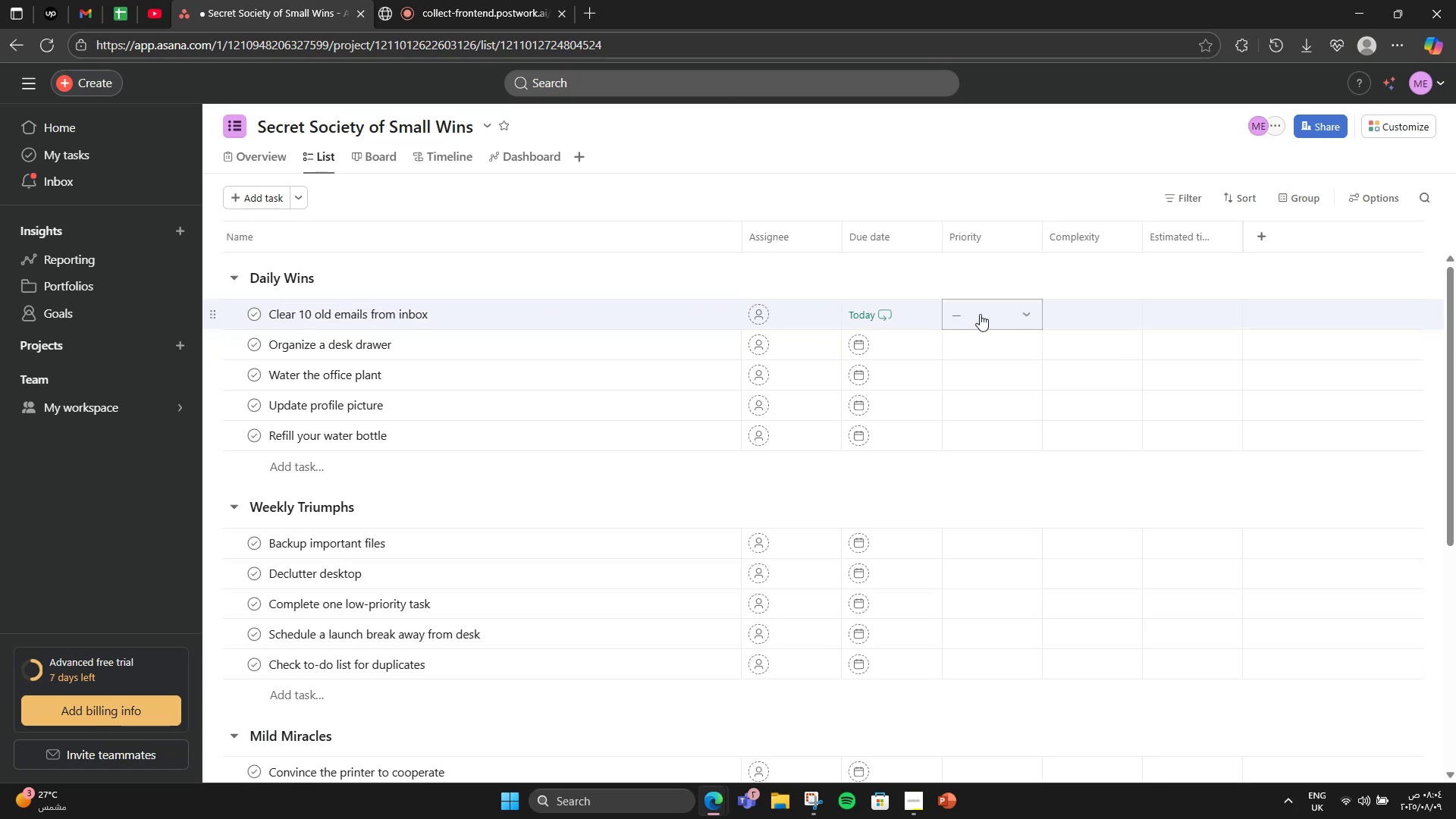 
left_click([989, 314])
 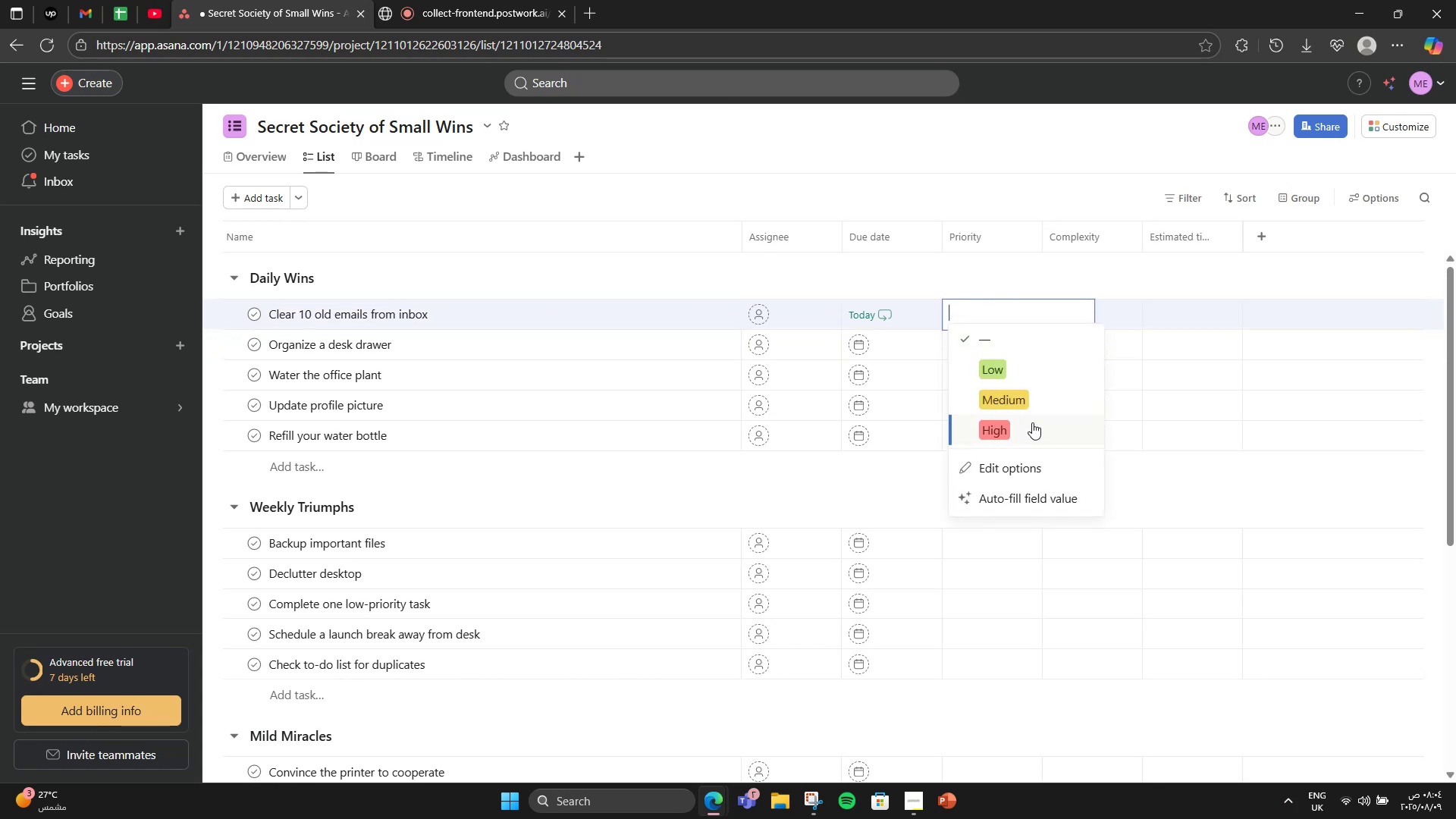 
left_click([1023, 362])
 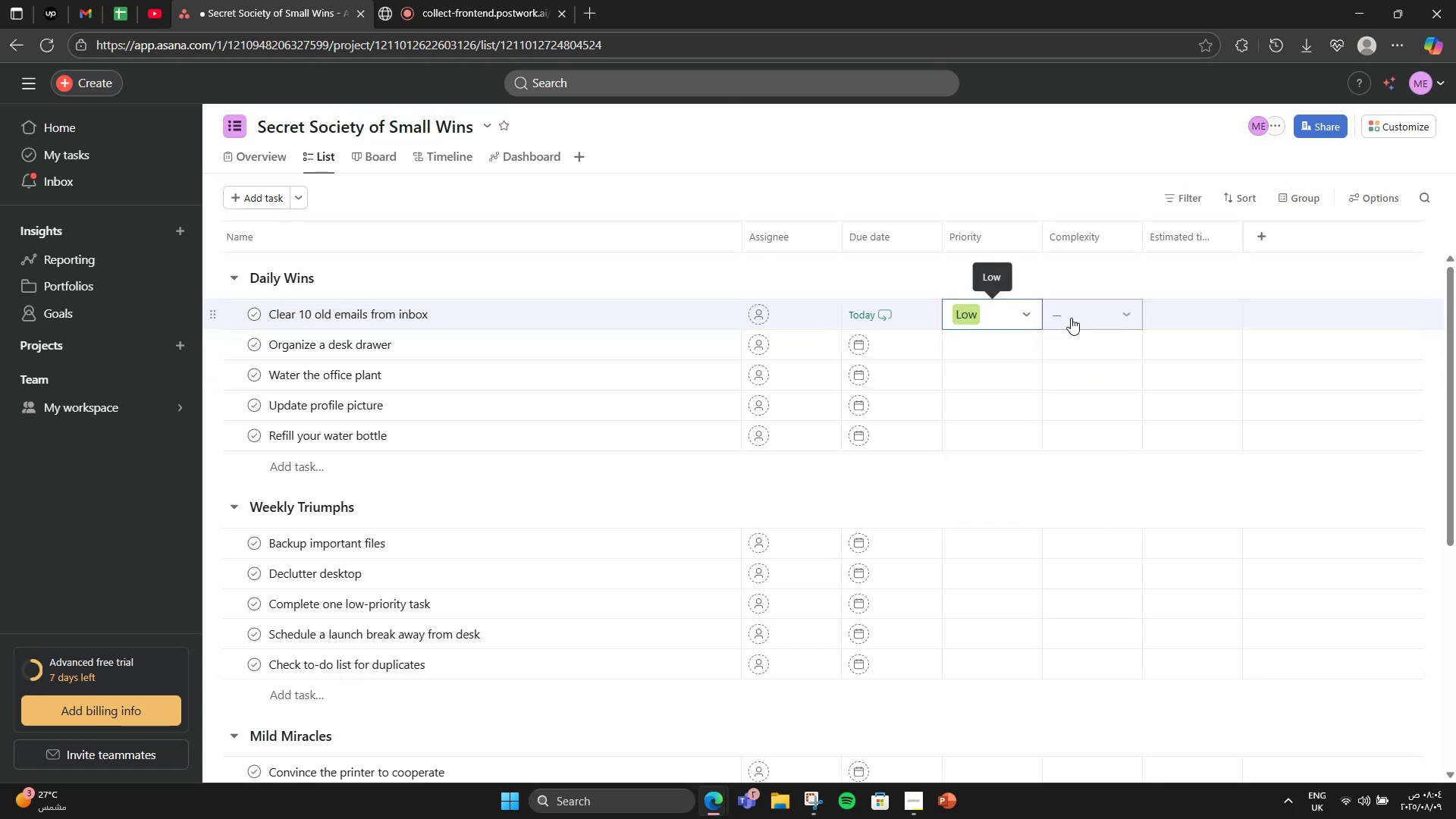 
left_click([1071, 318])
 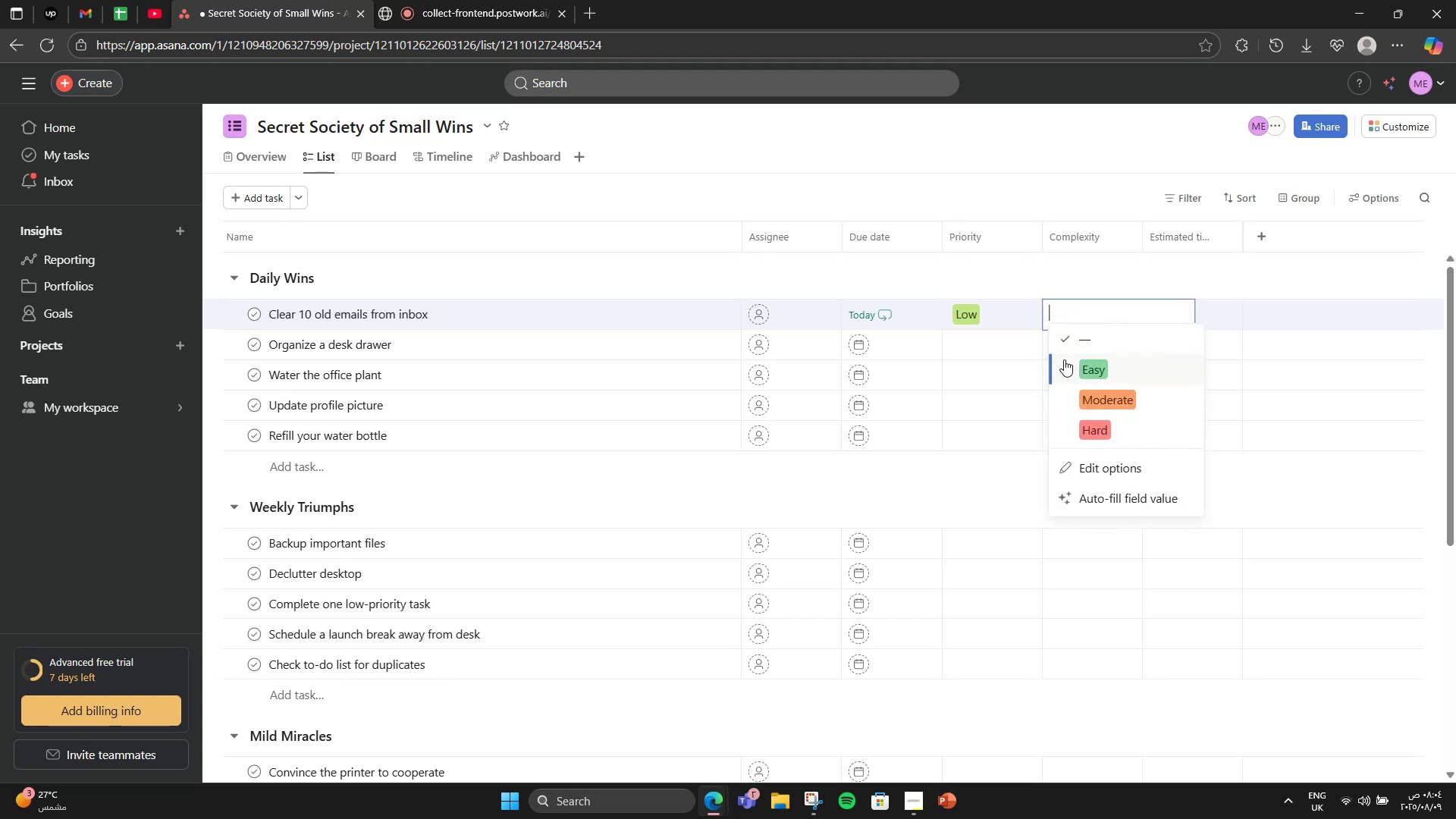 
left_click([1064, 360])
 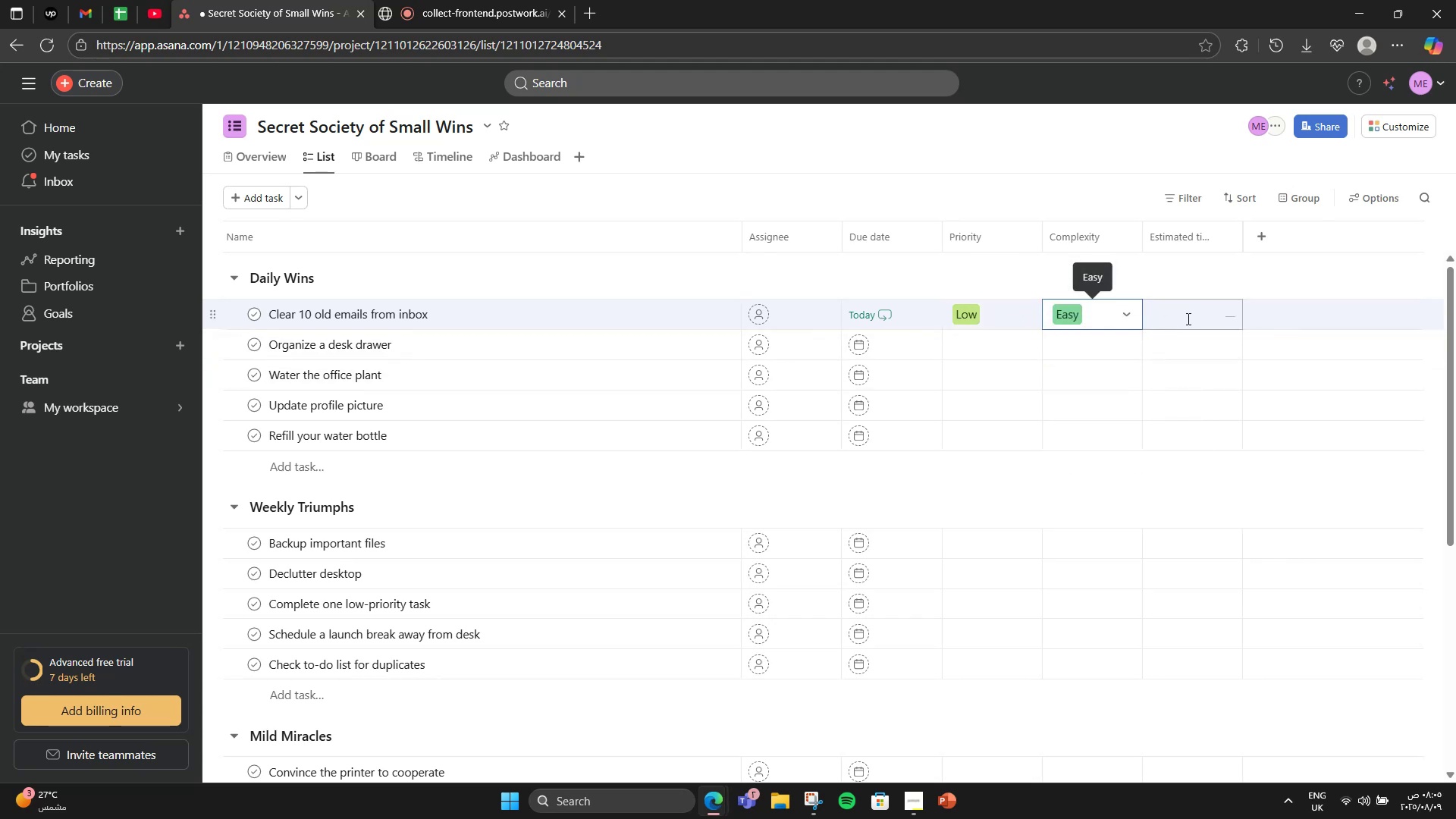 
left_click([1187, 318])
 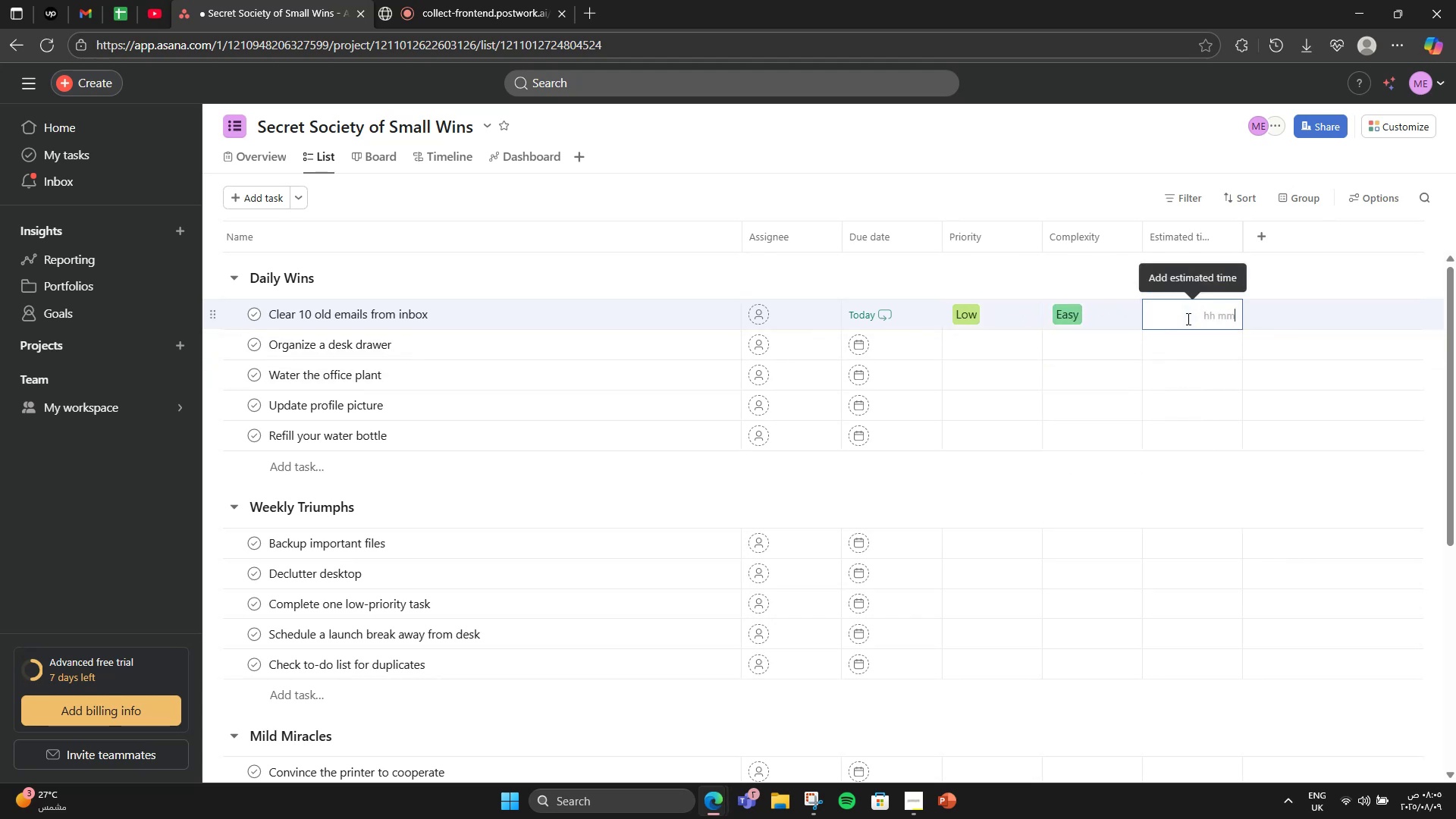 
key(Numpad1)
 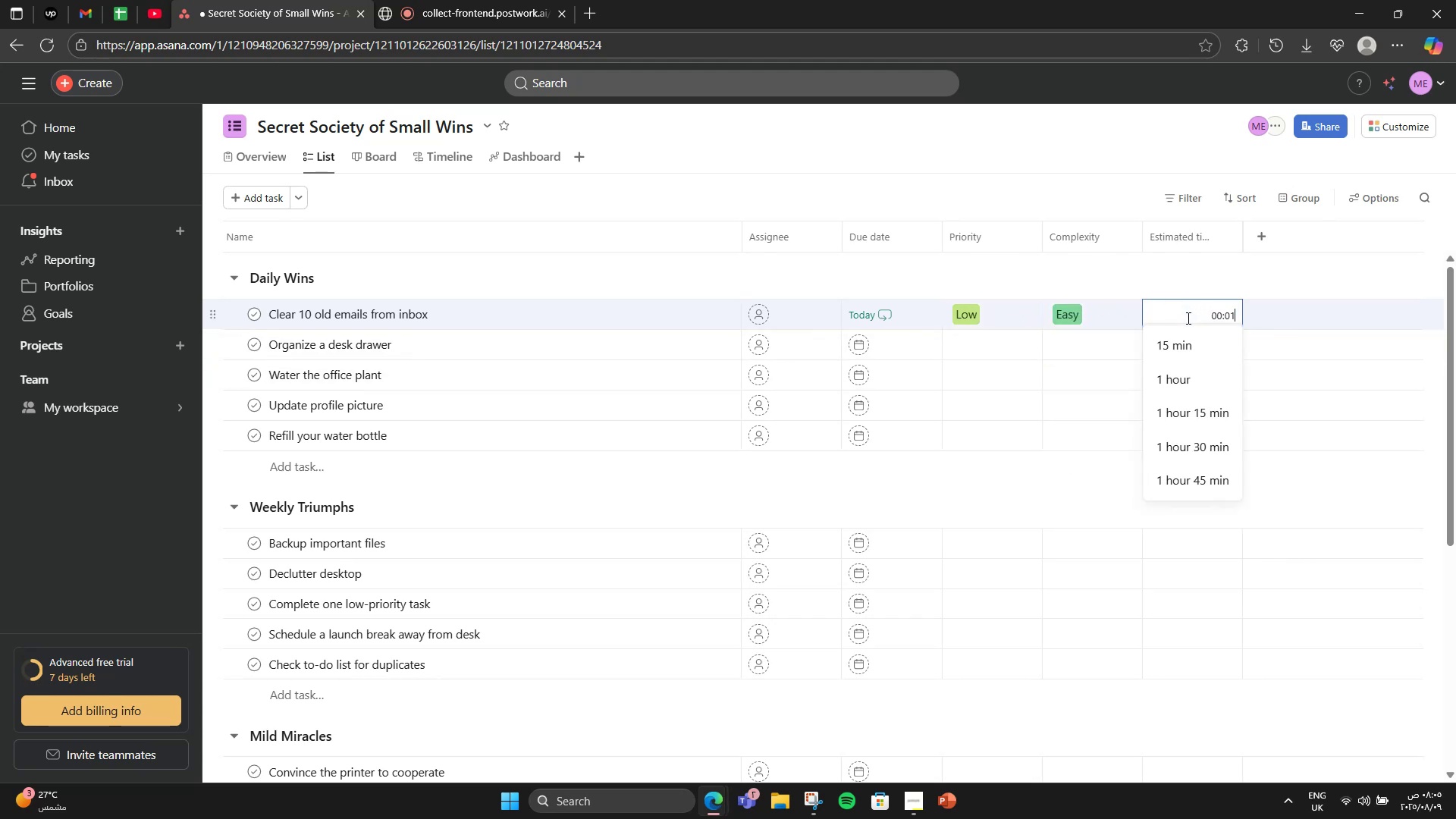 
key(Numpad0)
 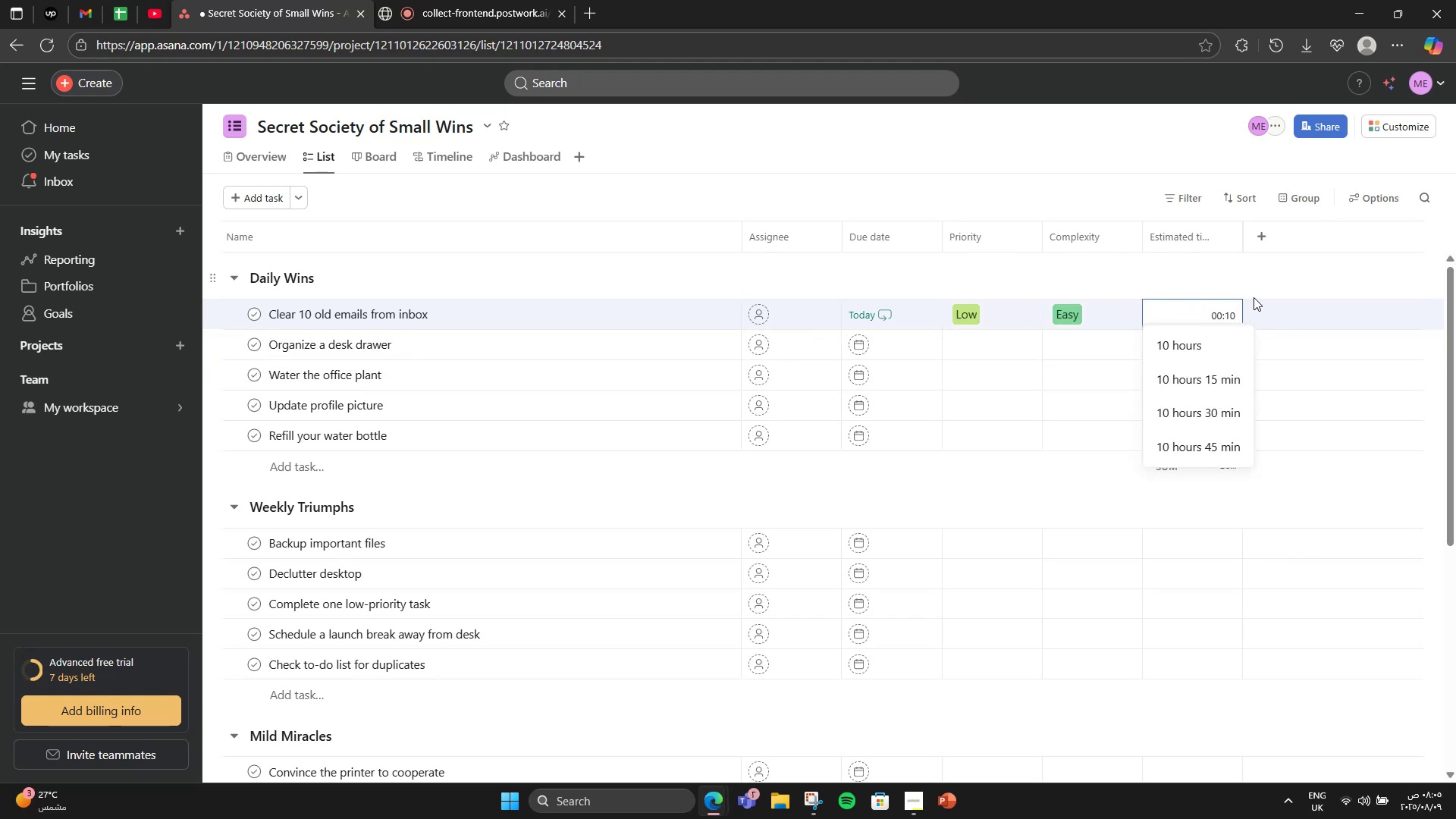 
wait(5.07)
 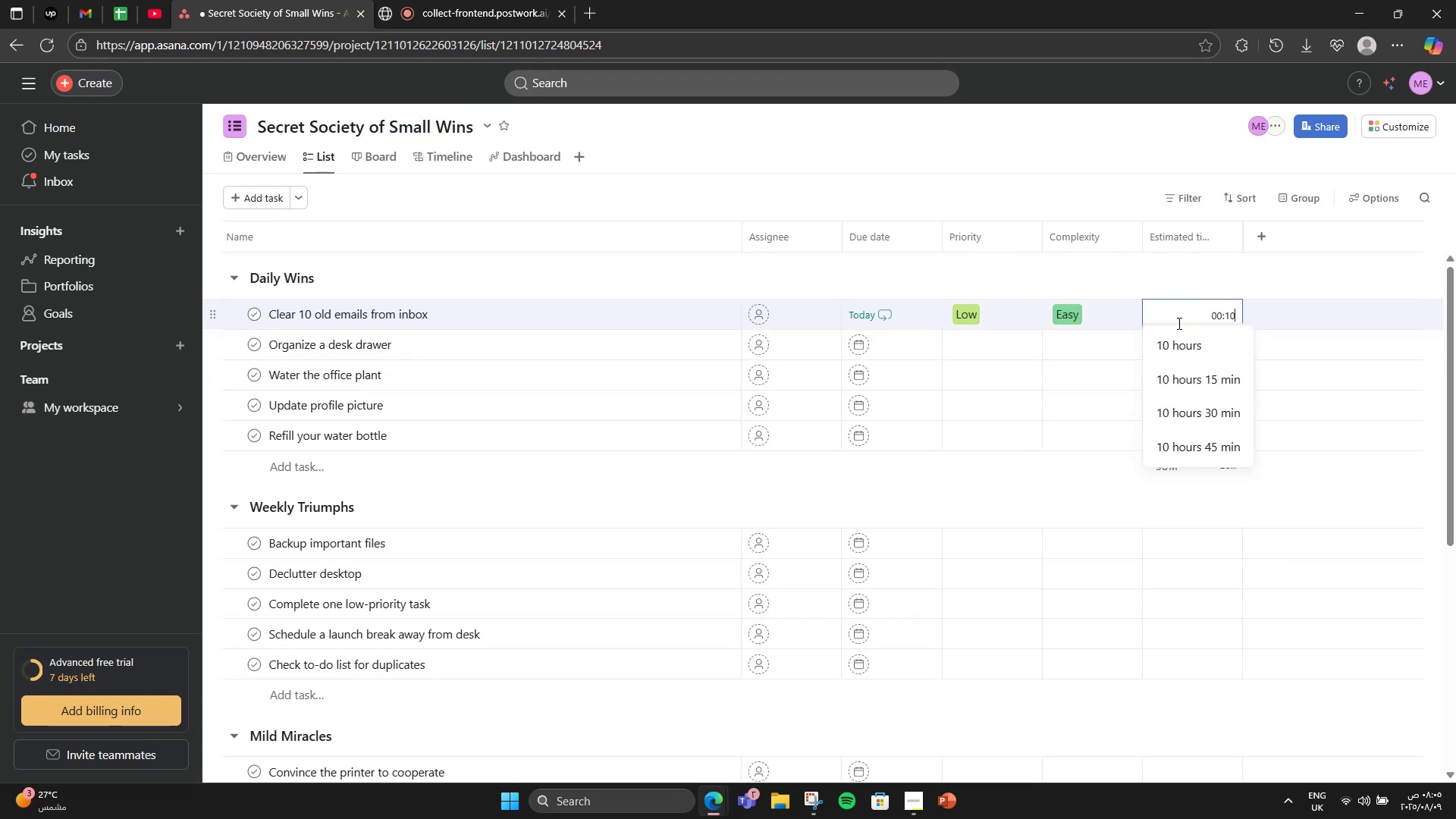 
key(M)
 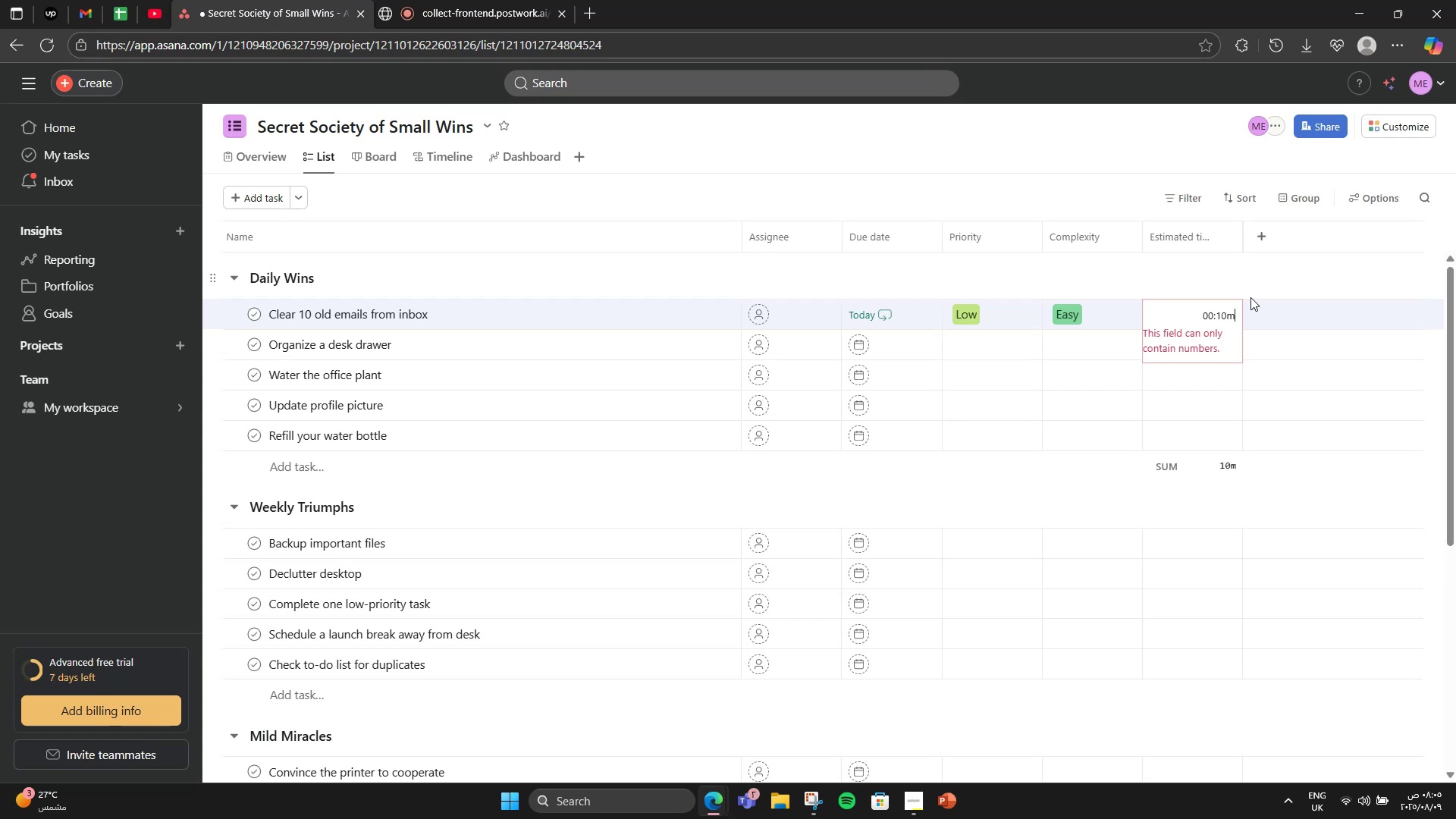 
key(Backspace)
 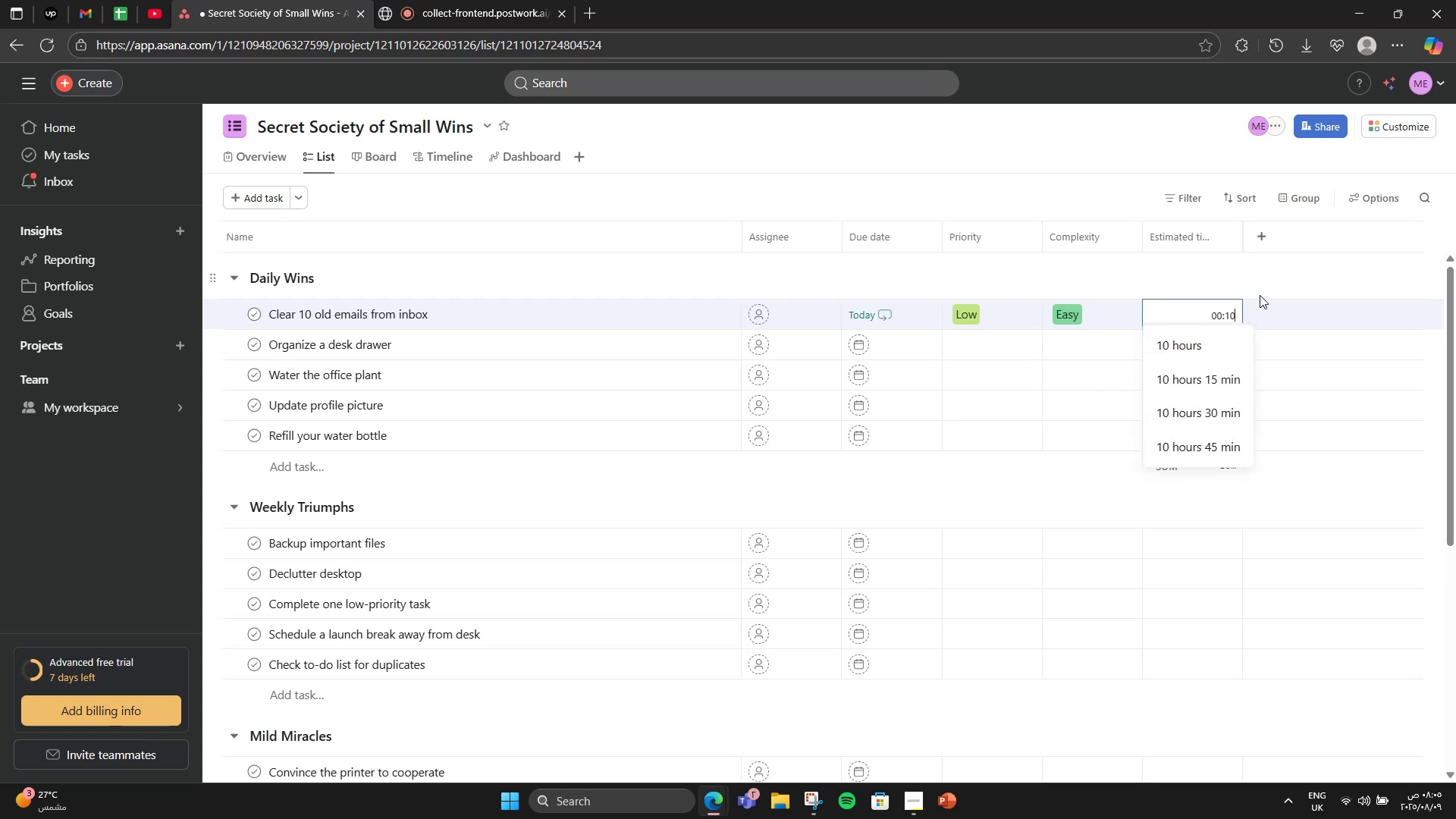 
left_click([1260, 295])
 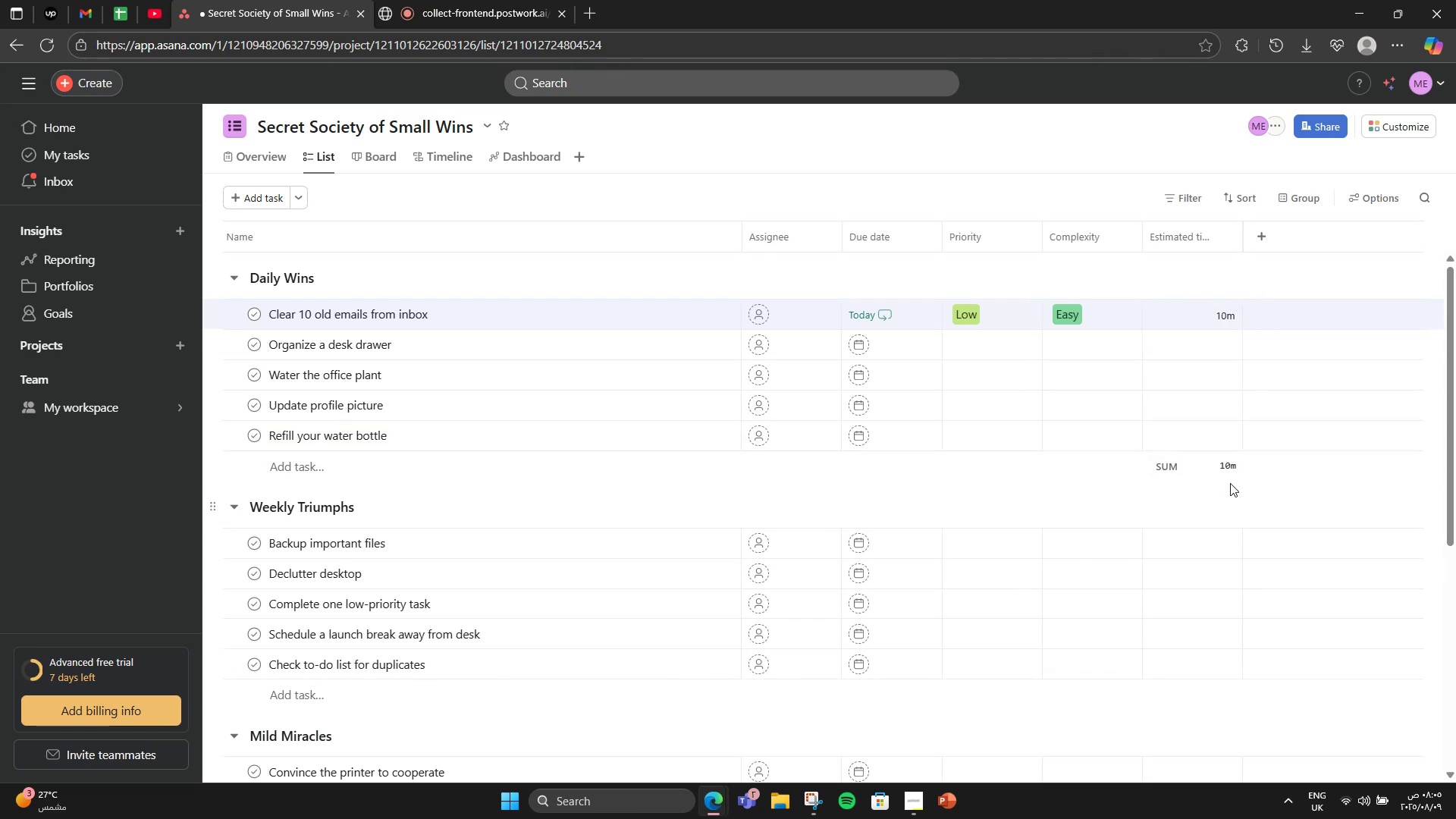 
left_click([1231, 475])
 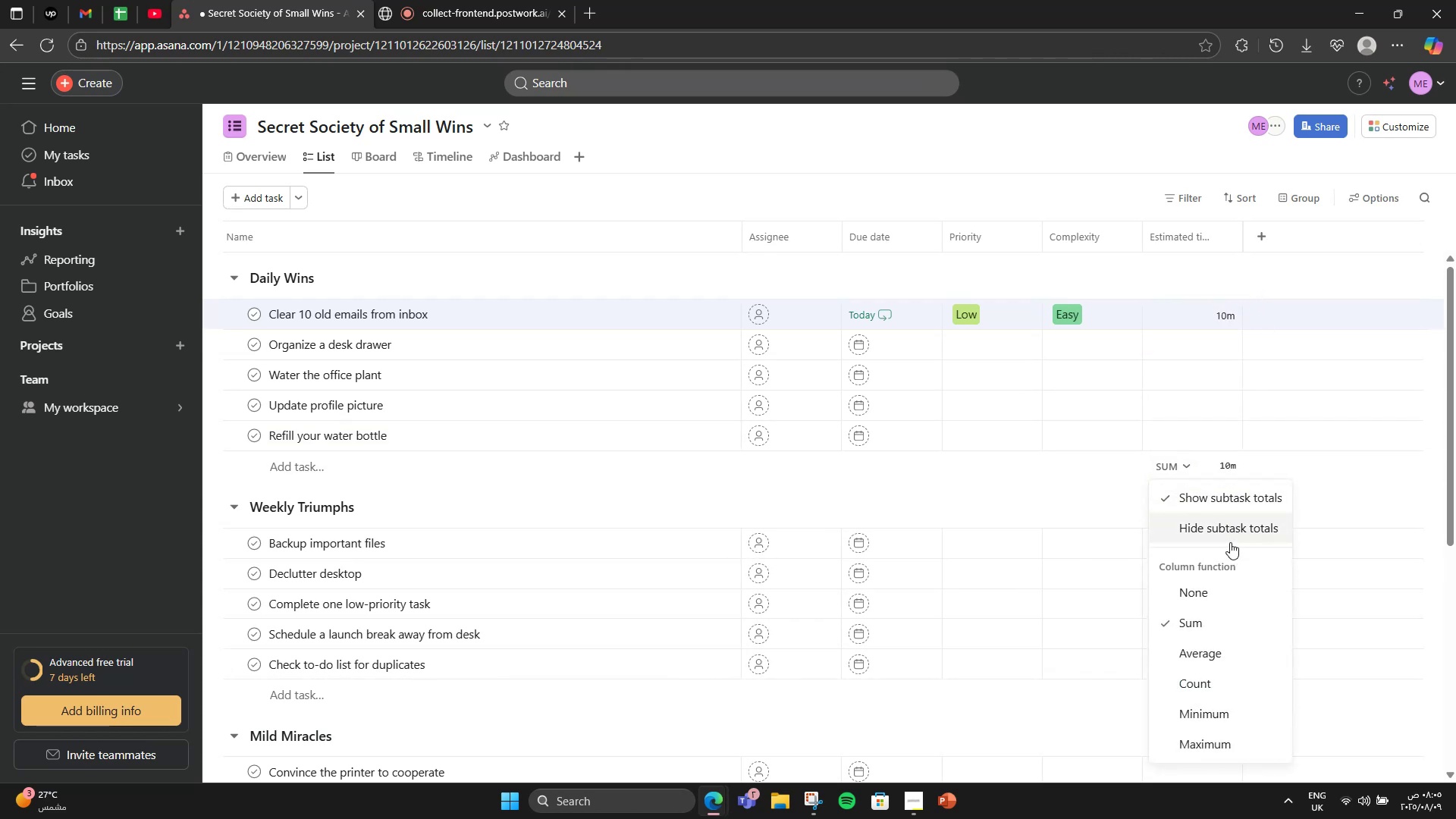 
left_click([1230, 538])
 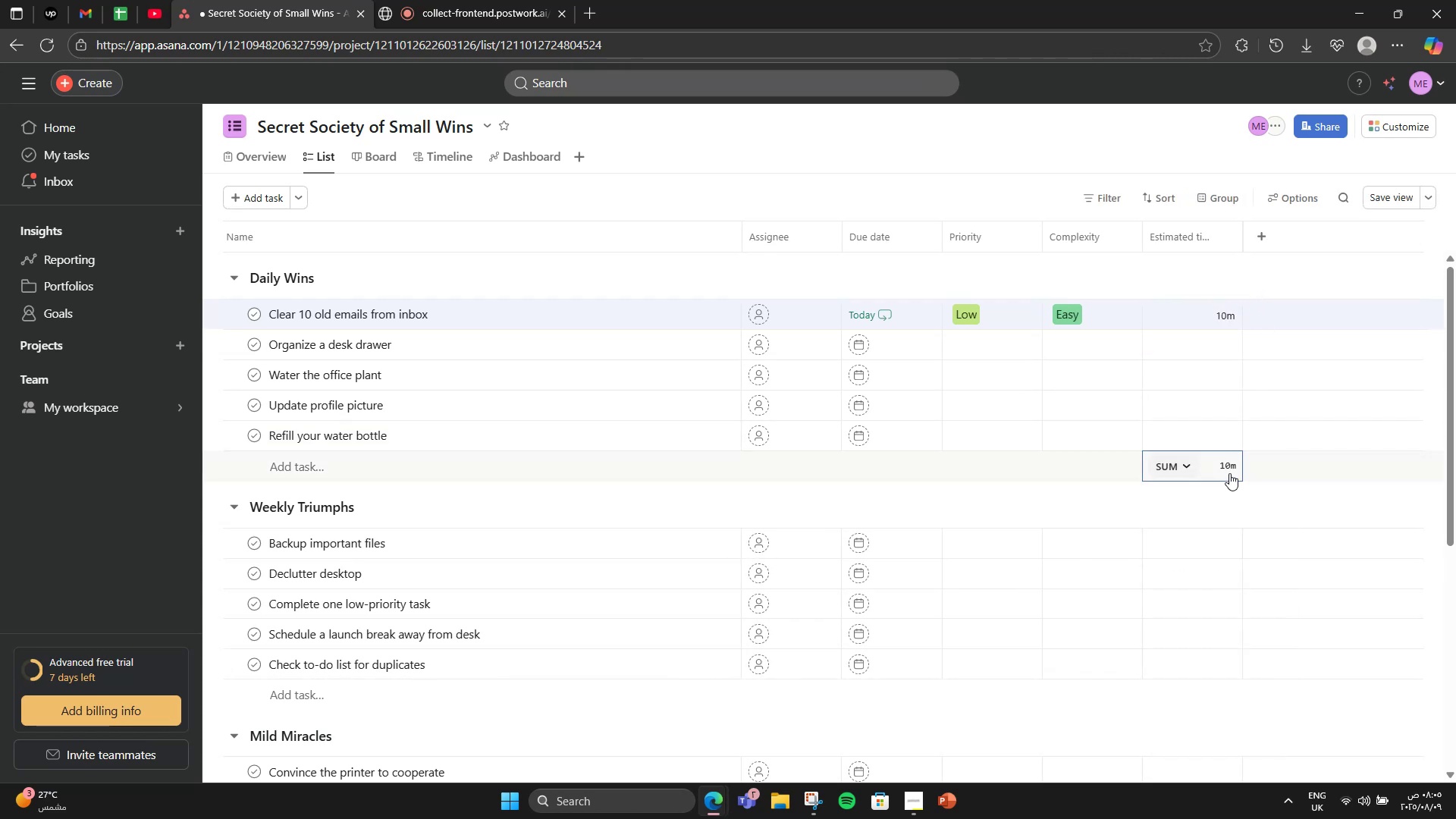 
left_click([1229, 473])
 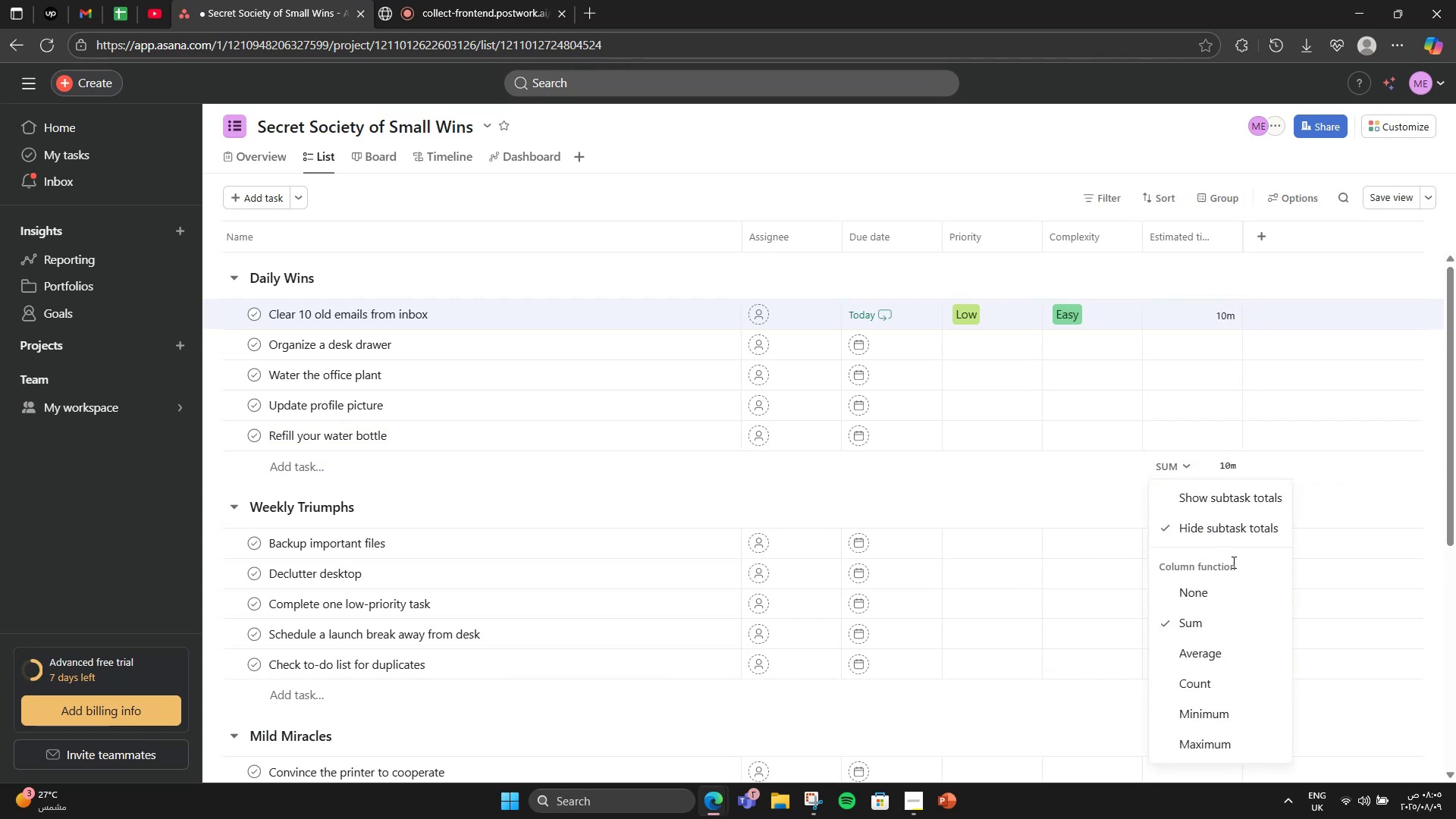 
left_click([1221, 599])
 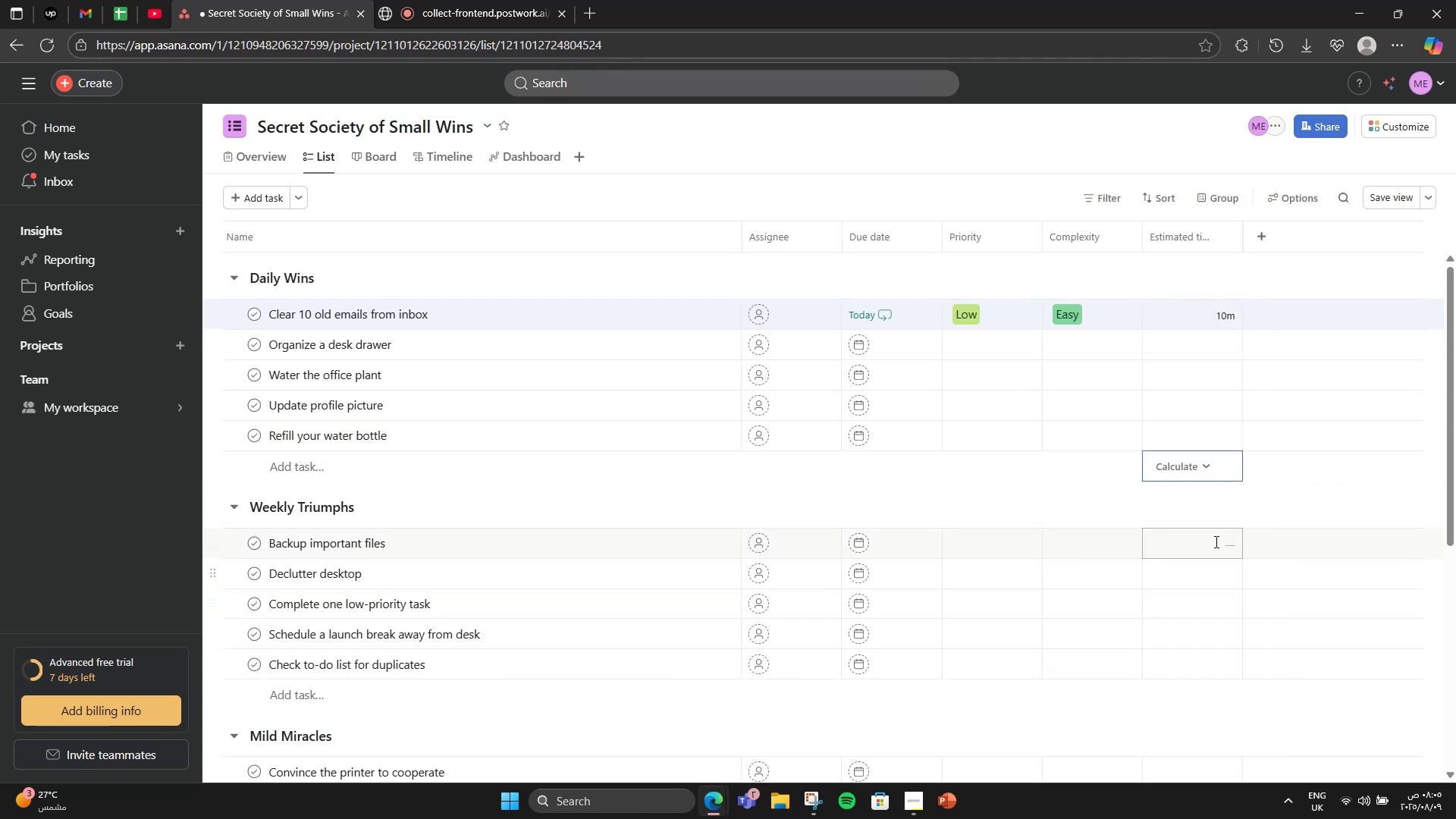 
left_click([1247, 494])
 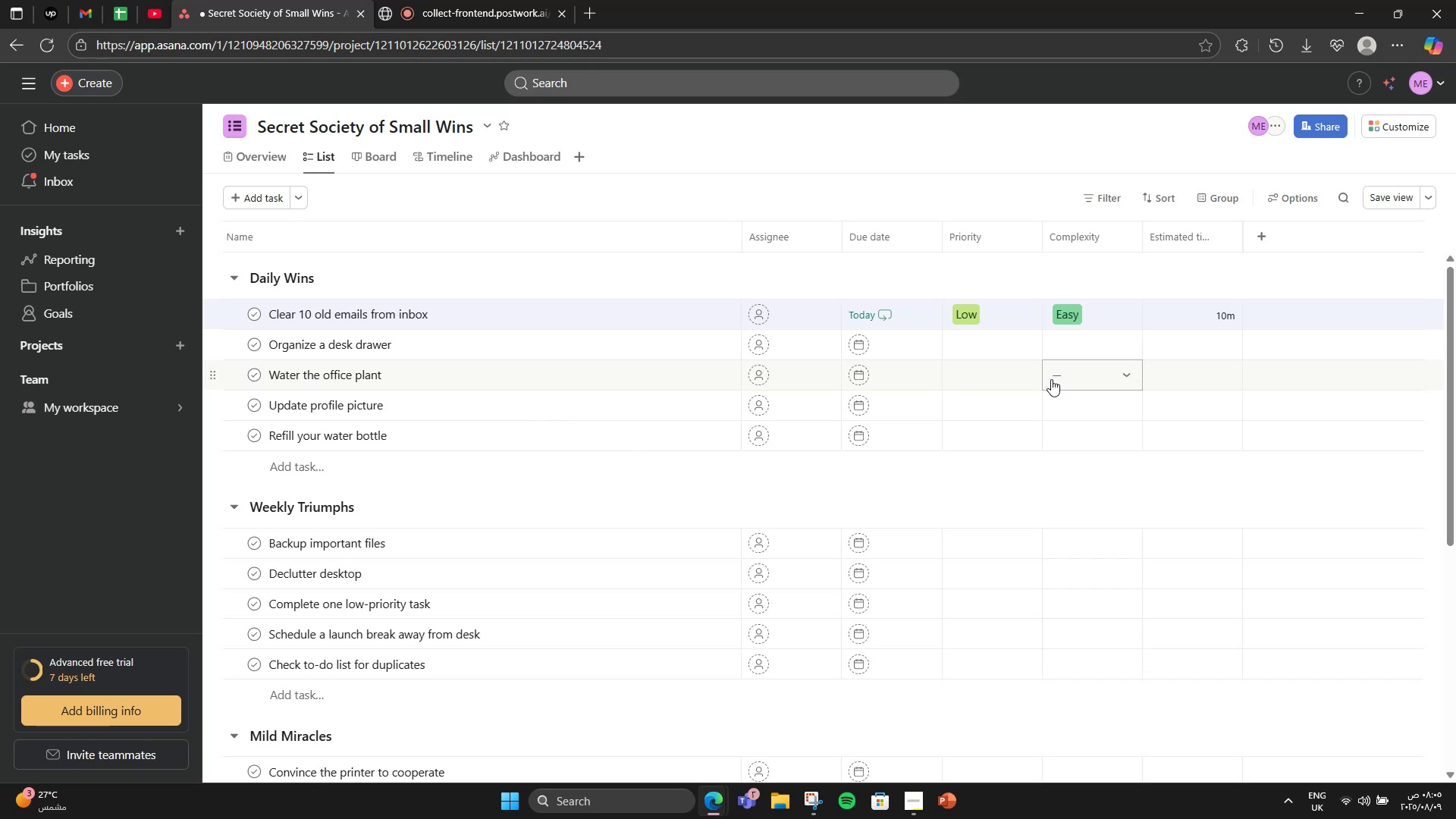 
left_click([1037, 356])
 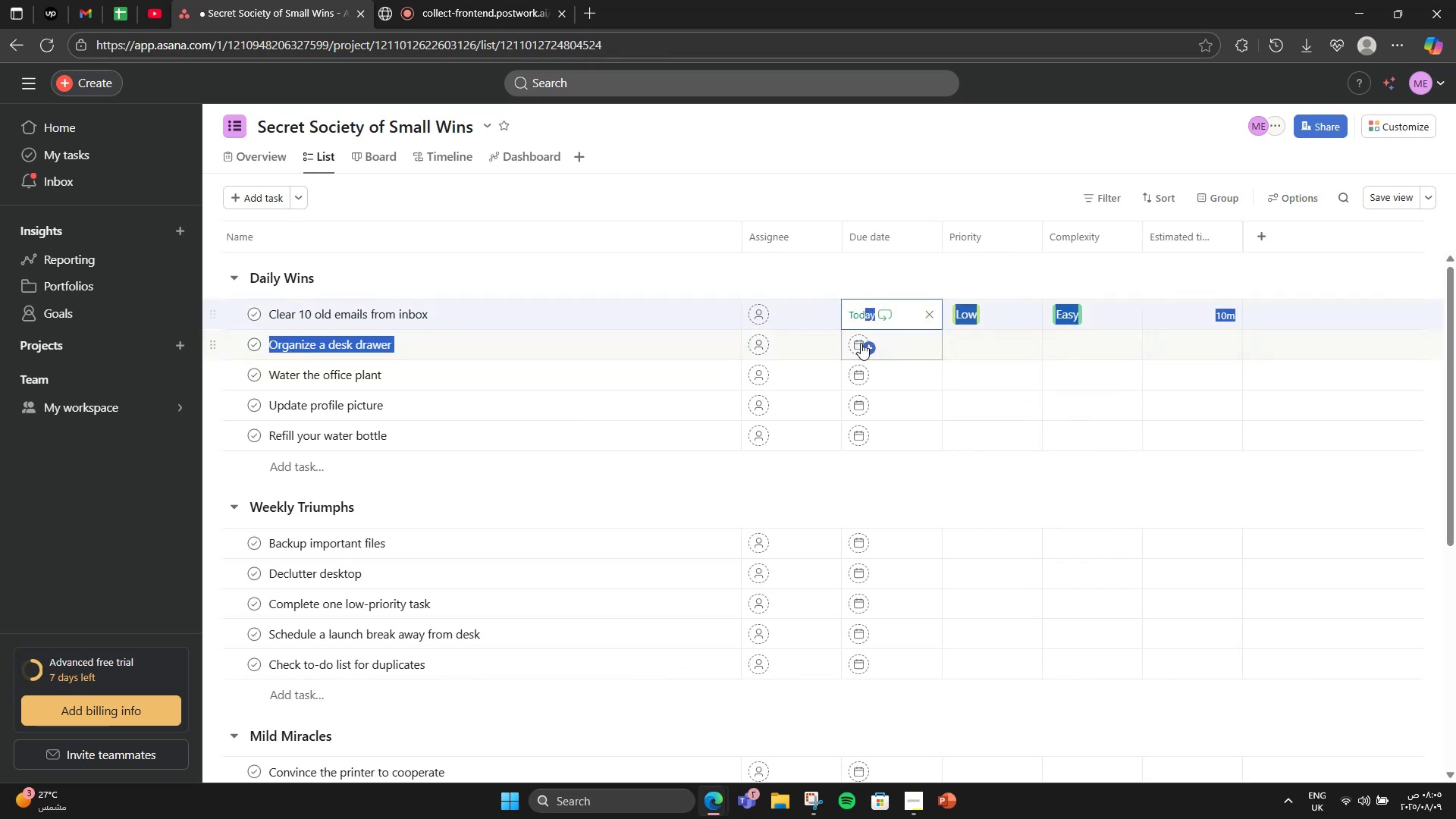 
left_click([824, 274])
 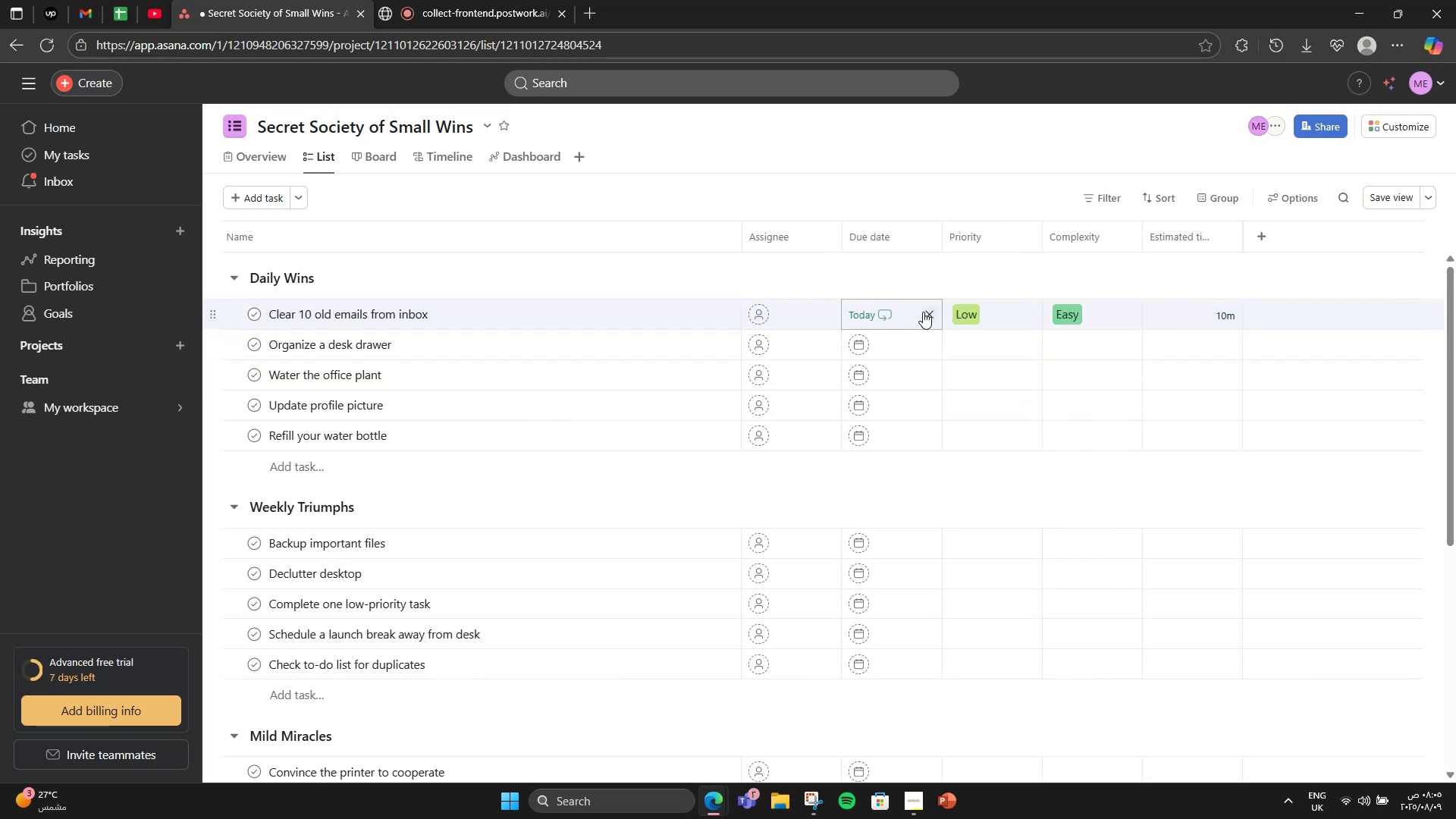 
left_click([898, 311])
 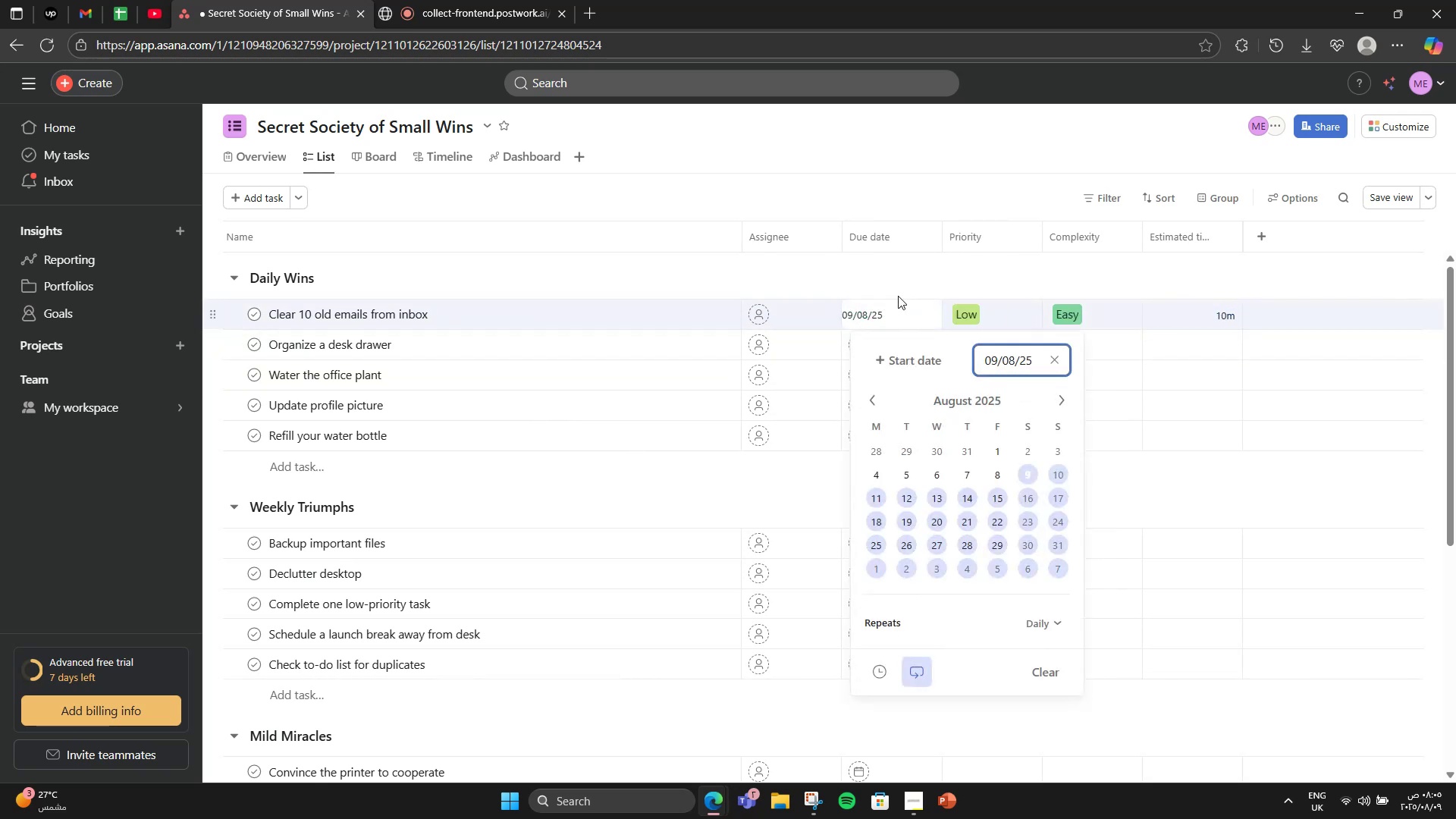 
left_click([899, 287])
 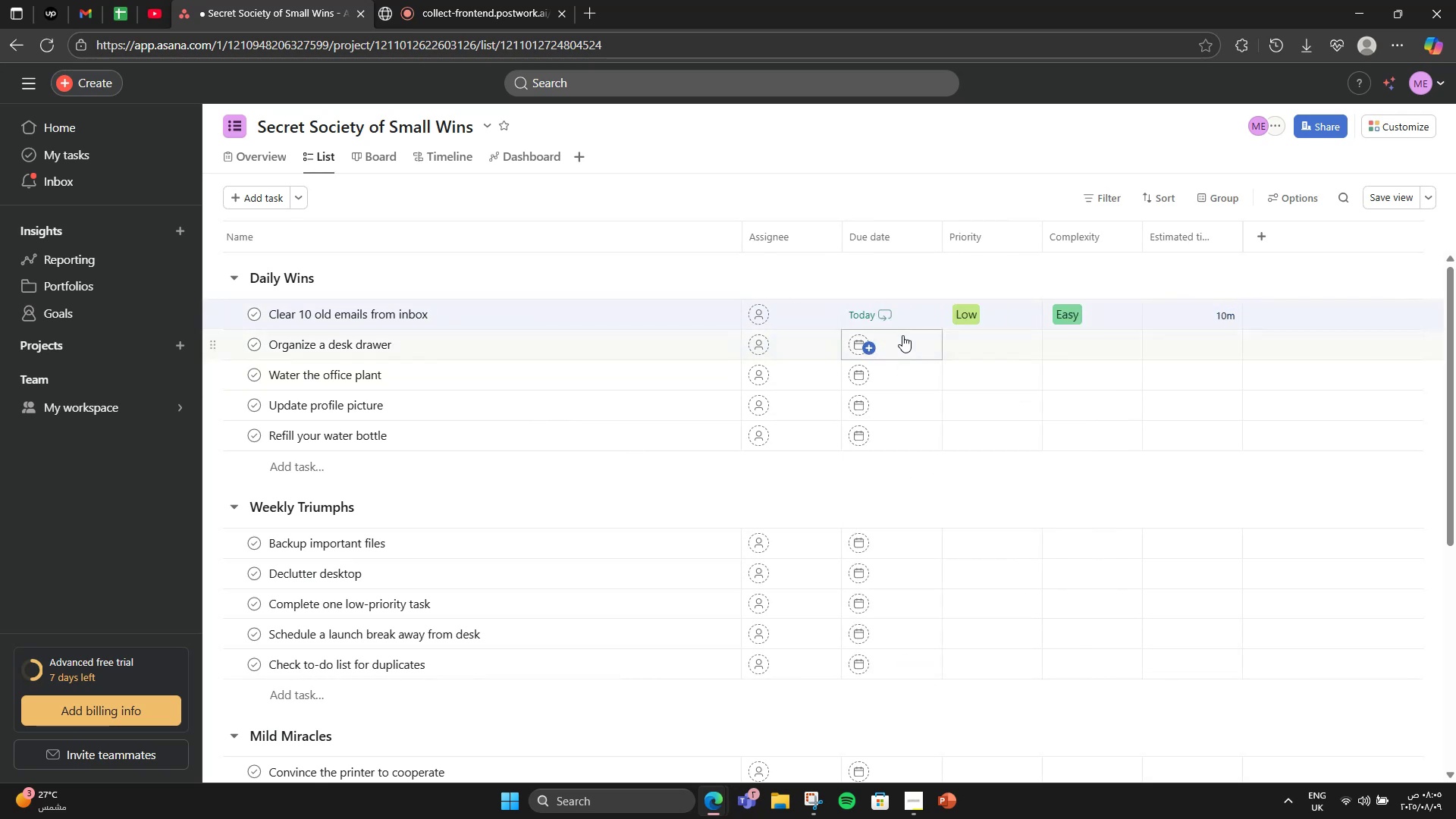 
left_click([902, 335])
 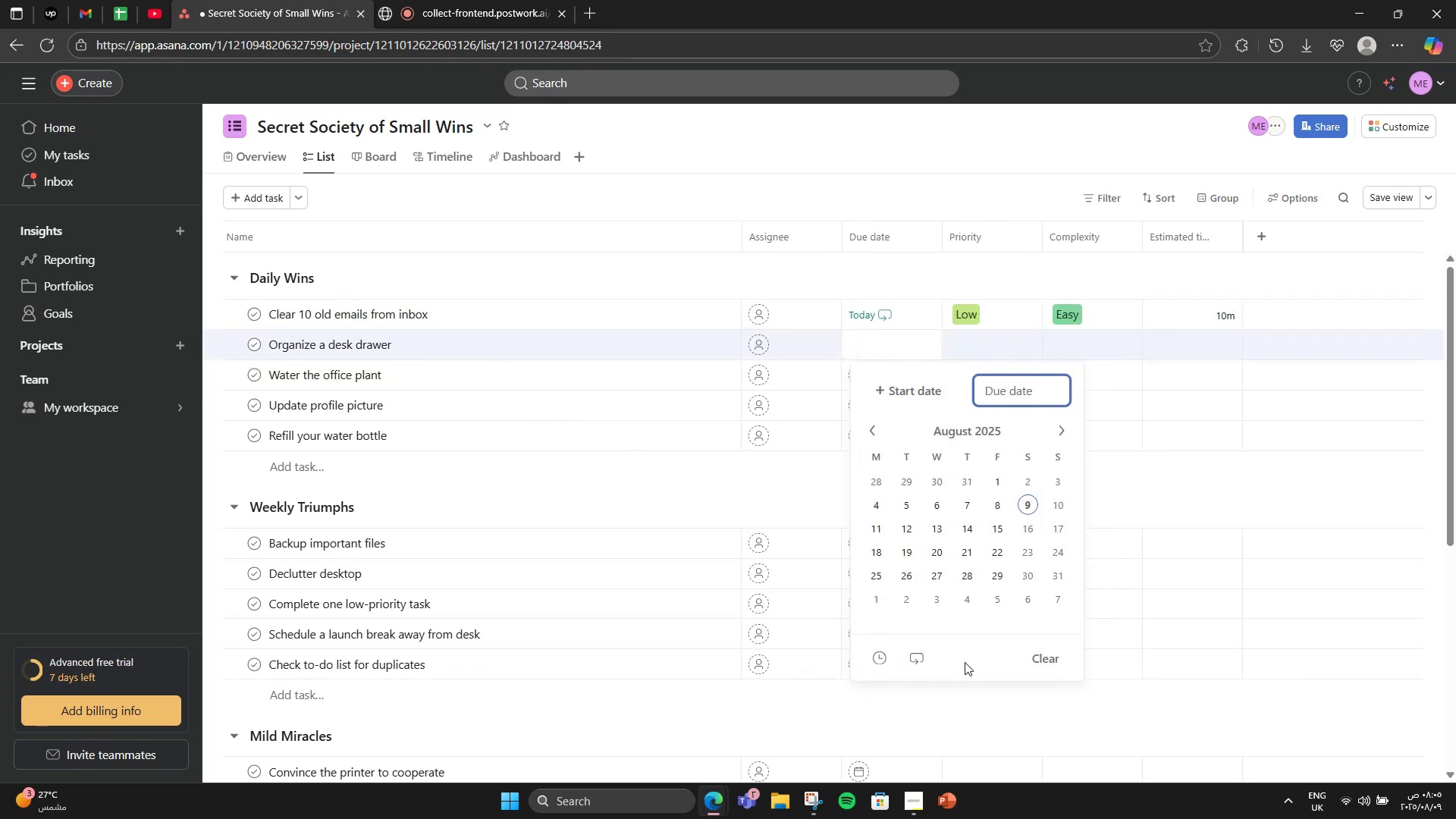 
left_click([912, 648])
 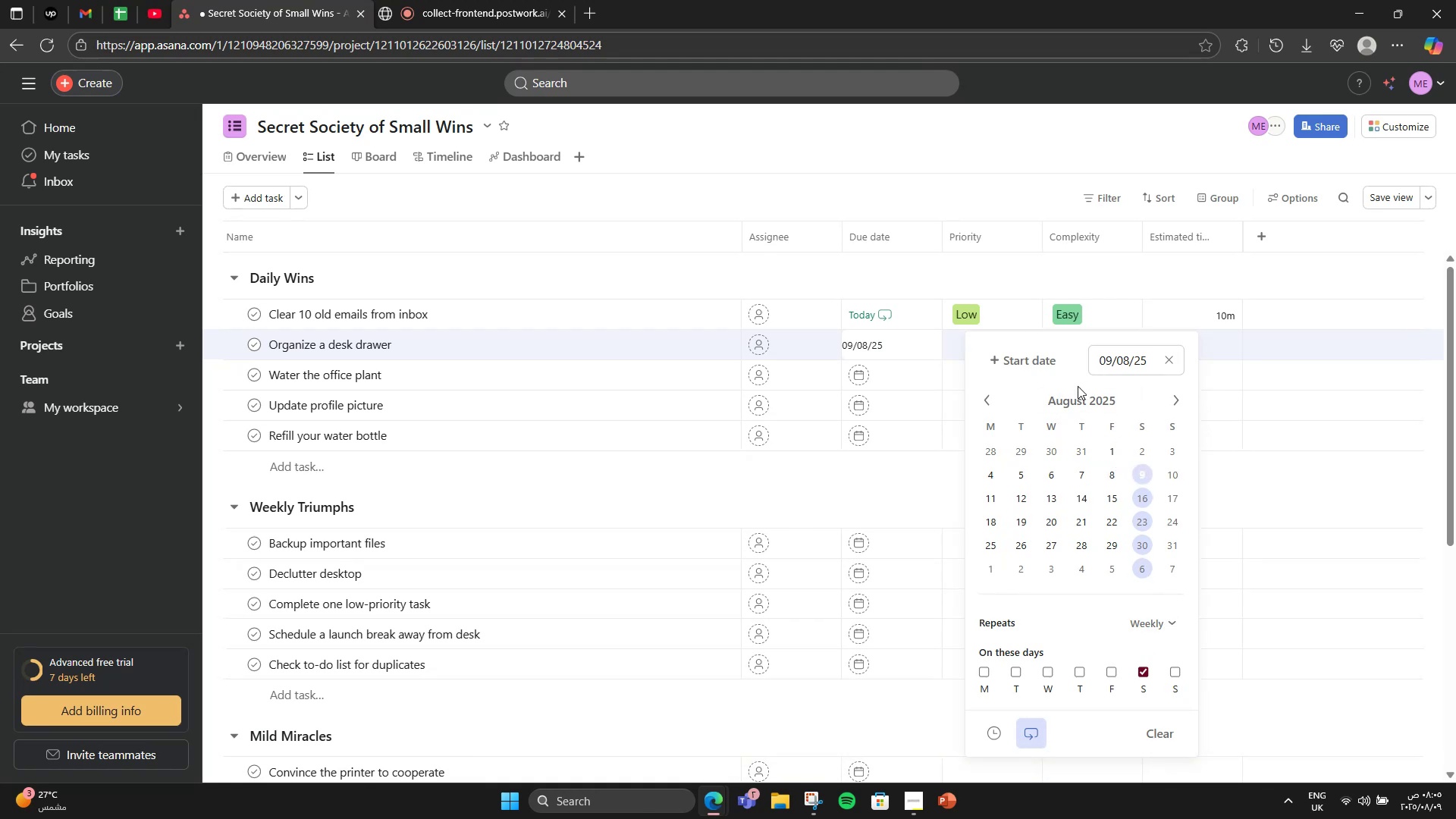 
left_click([1145, 632])
 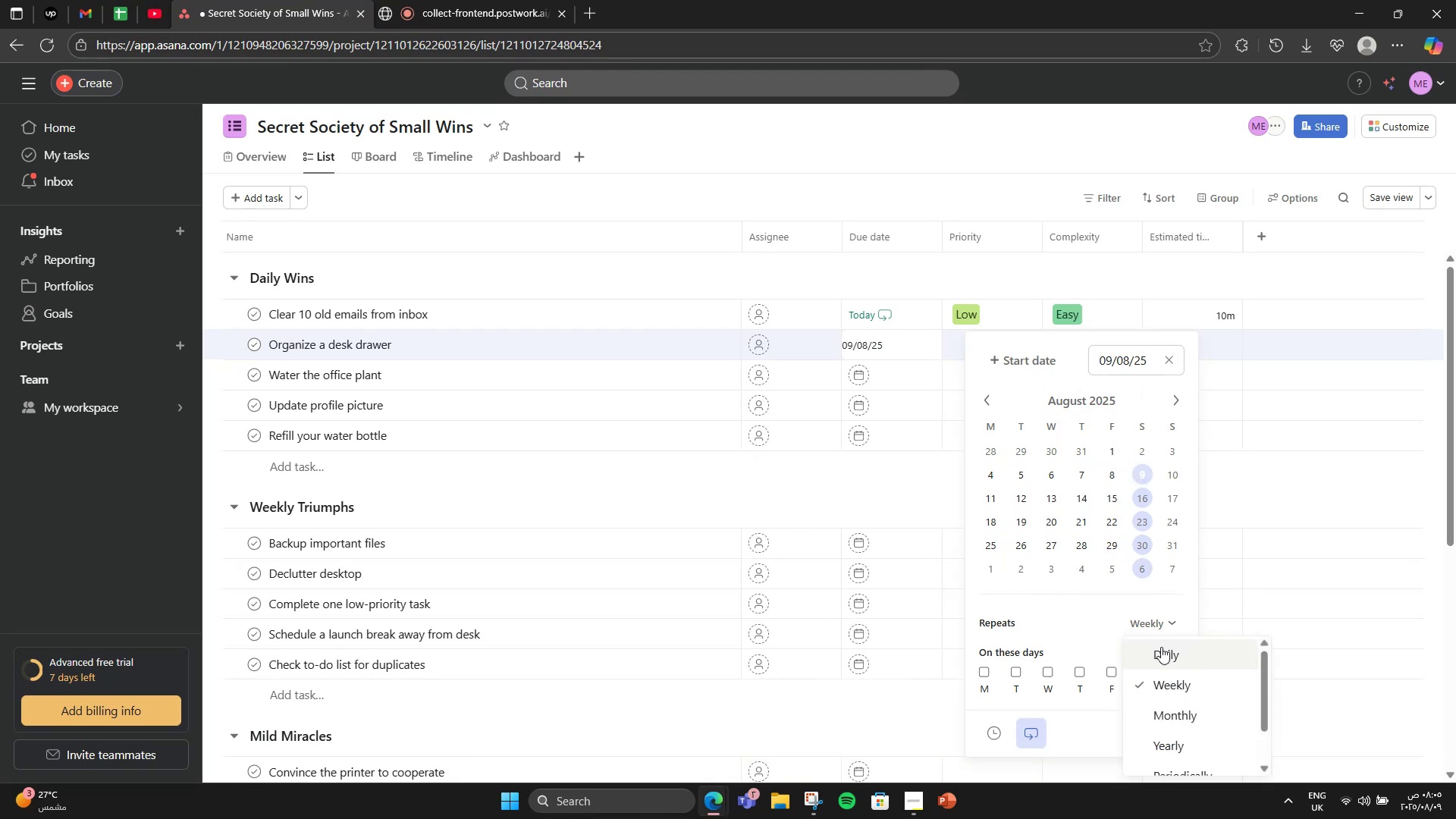 
left_click([1165, 651])
 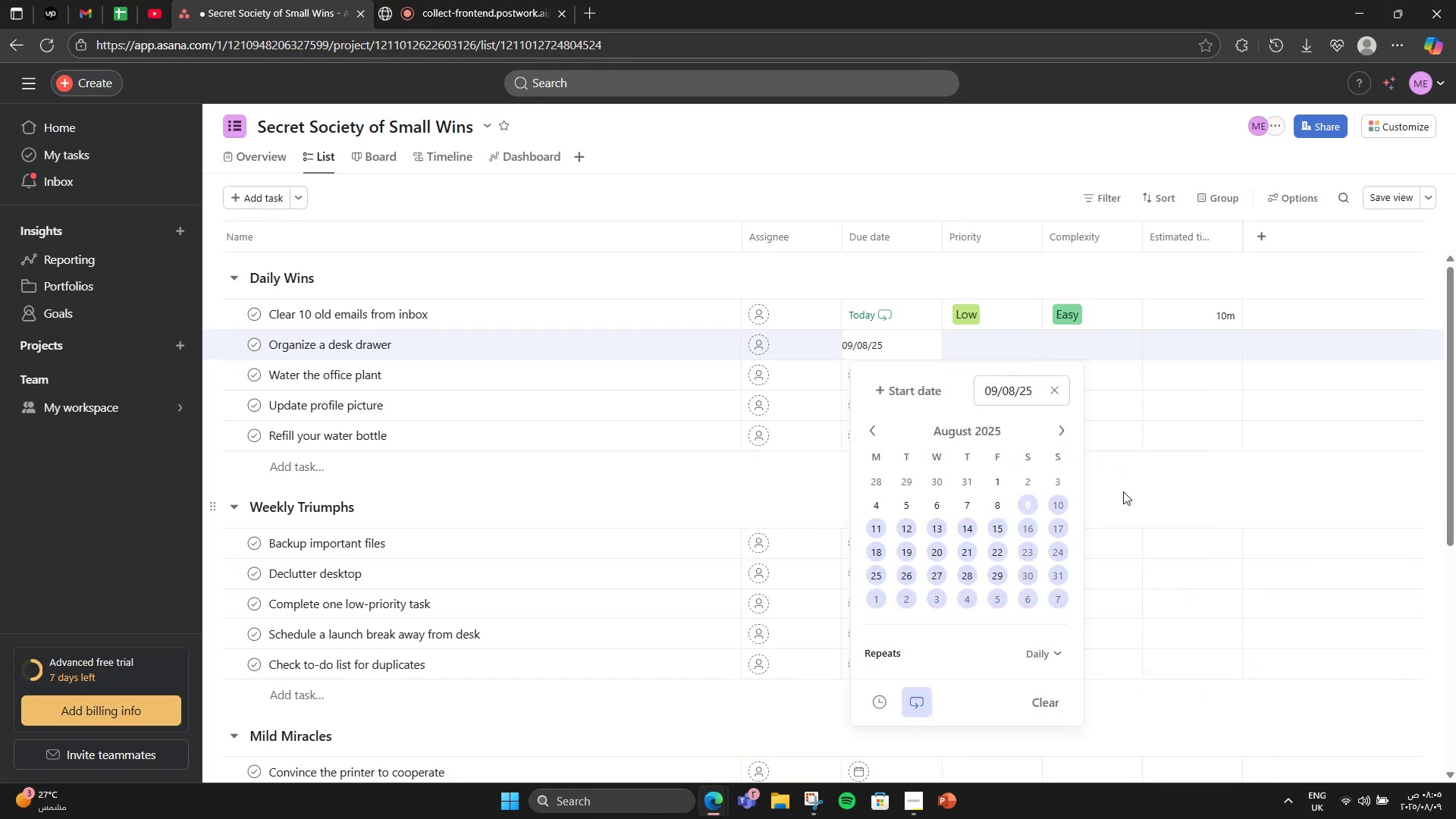 
left_click([1125, 489])
 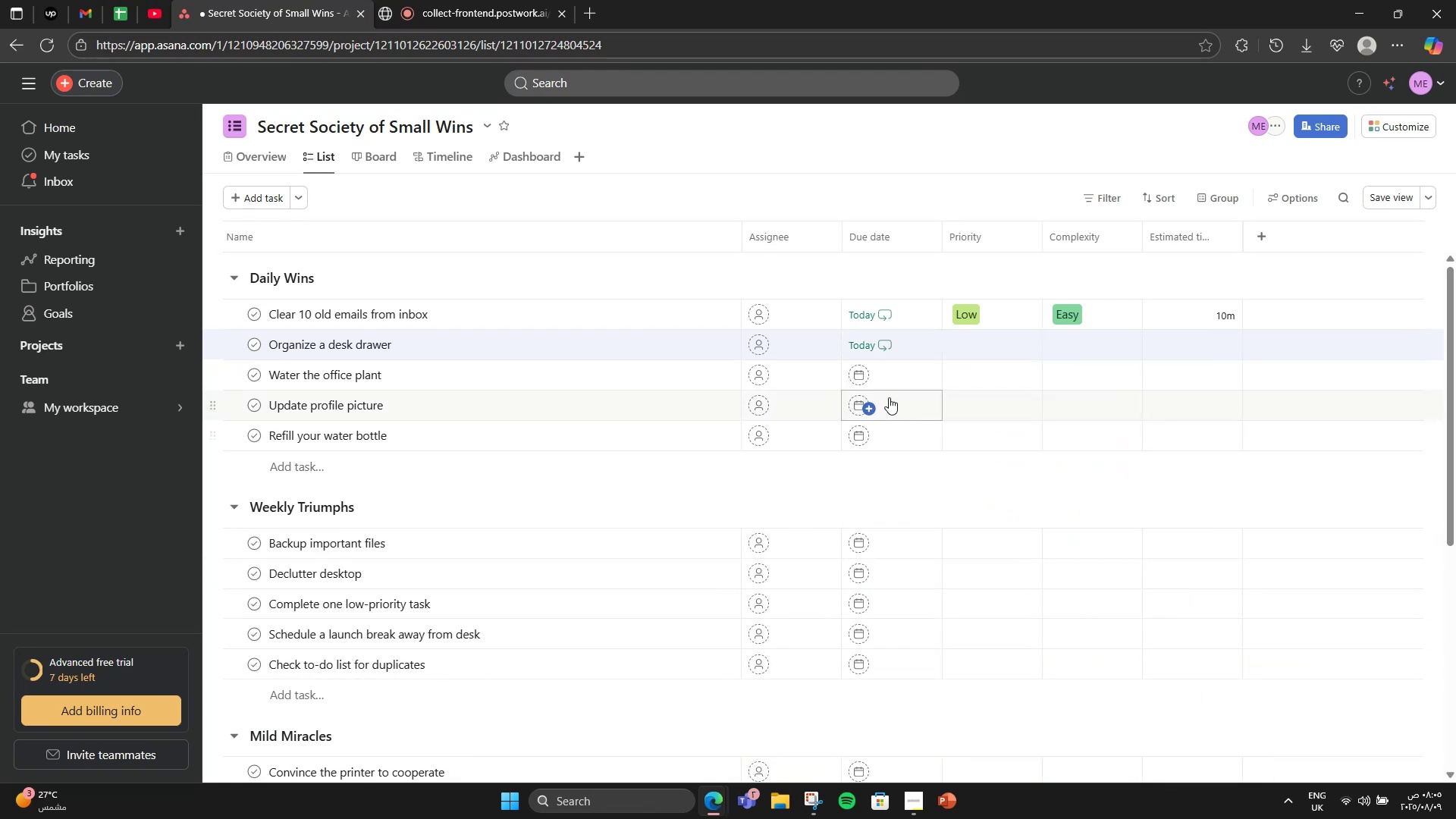 
left_click([891, 381])
 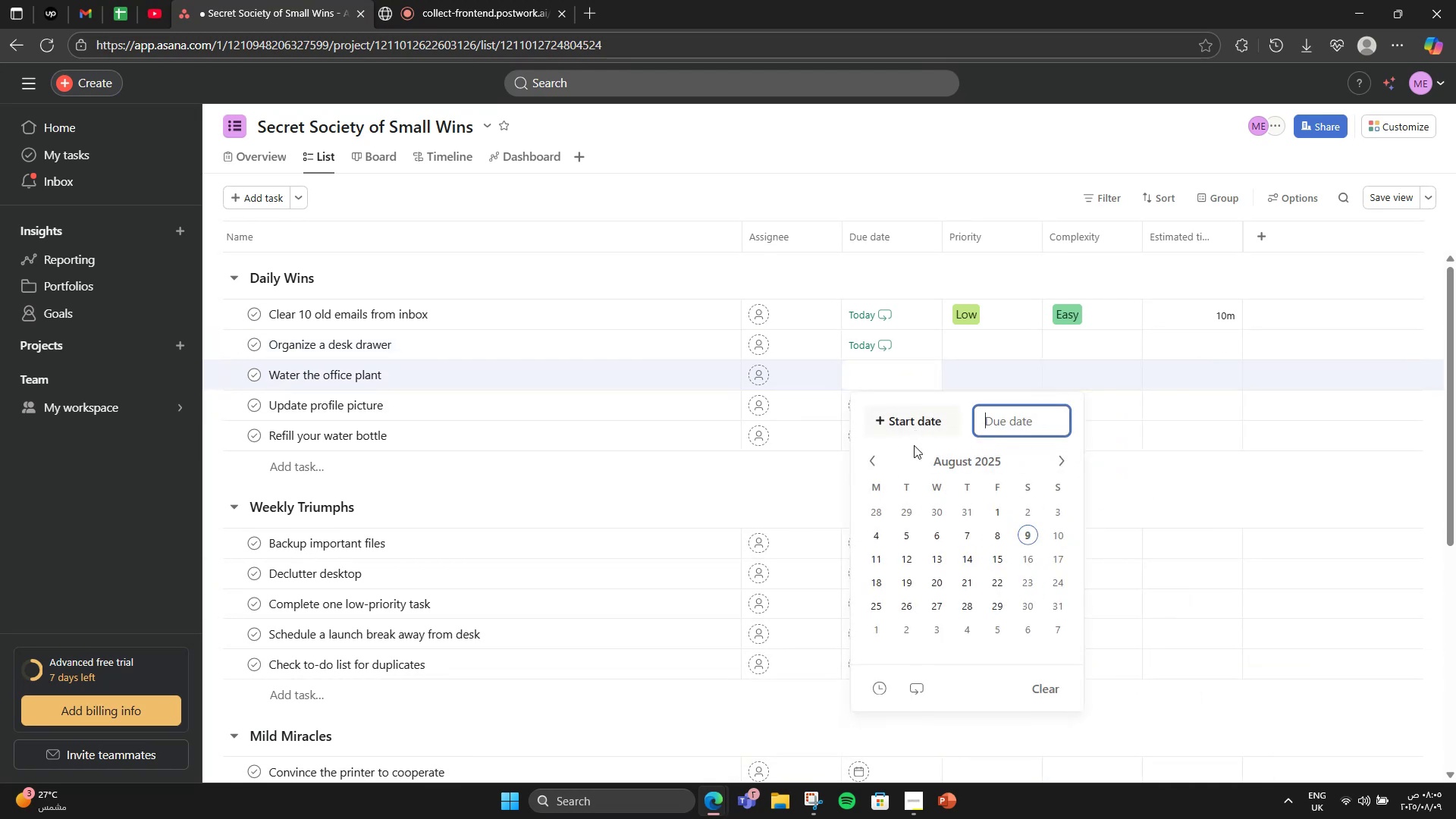 
left_click([910, 695])
 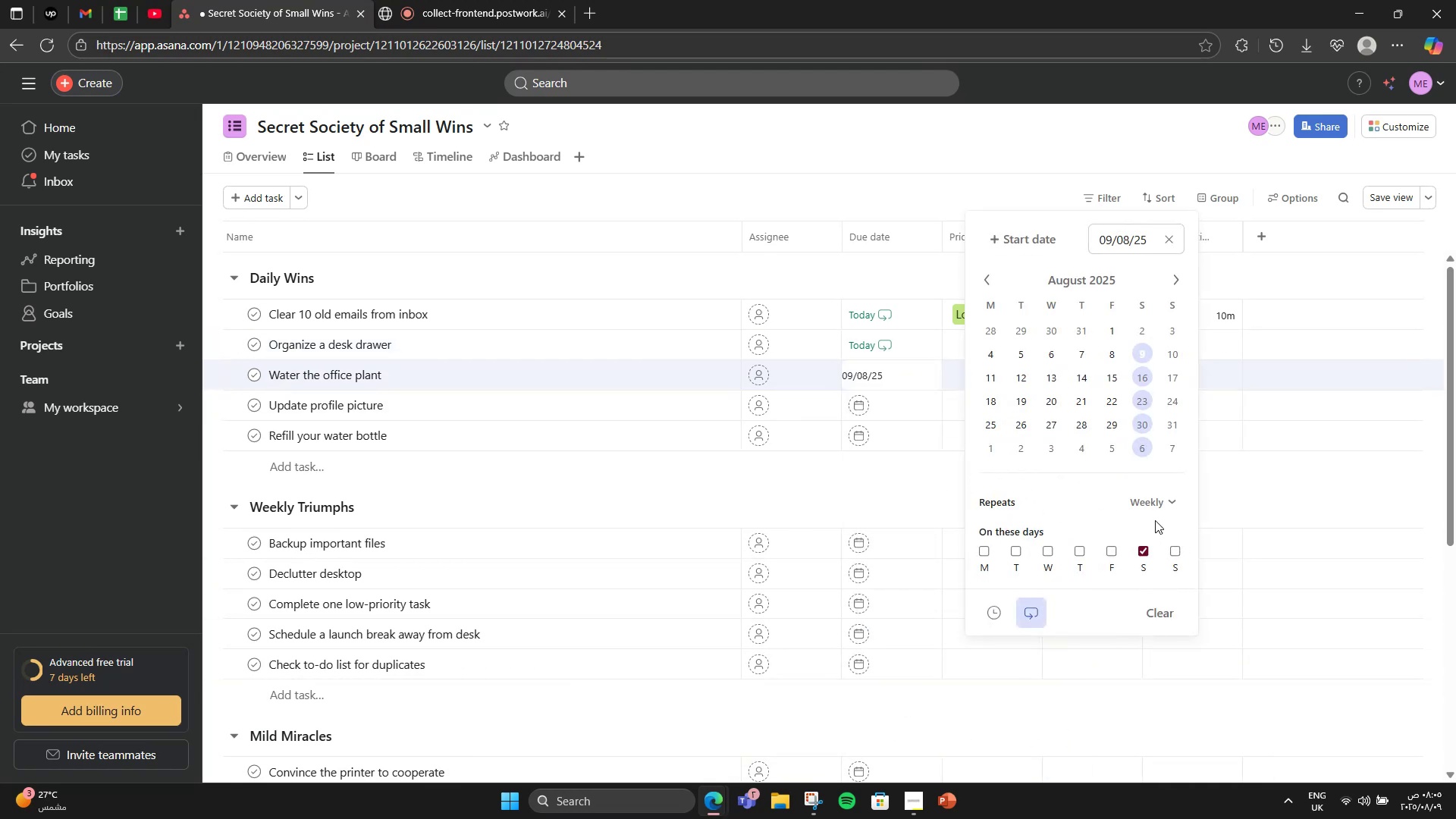 
left_click([1149, 510])
 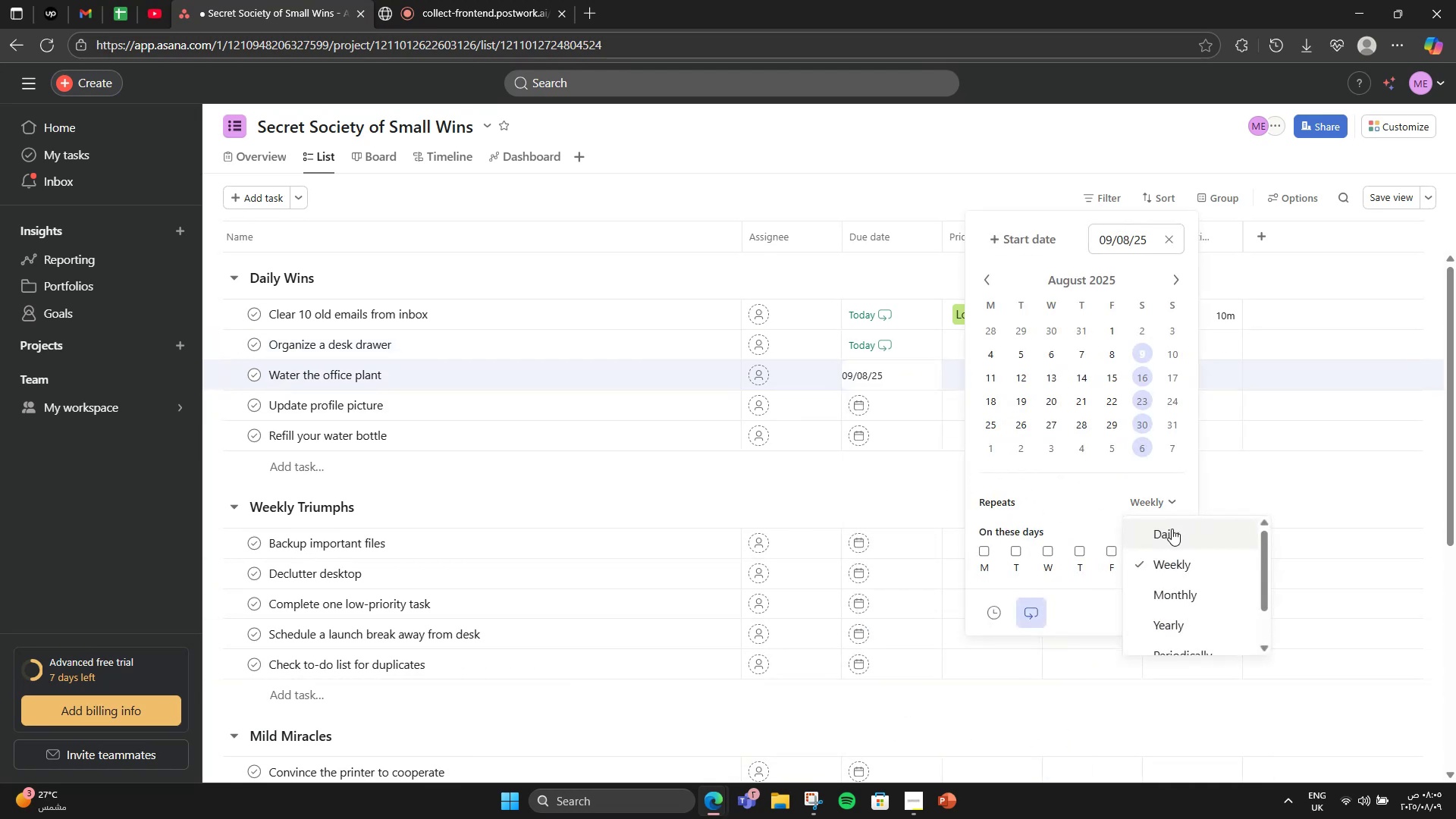 
left_click([1172, 529])
 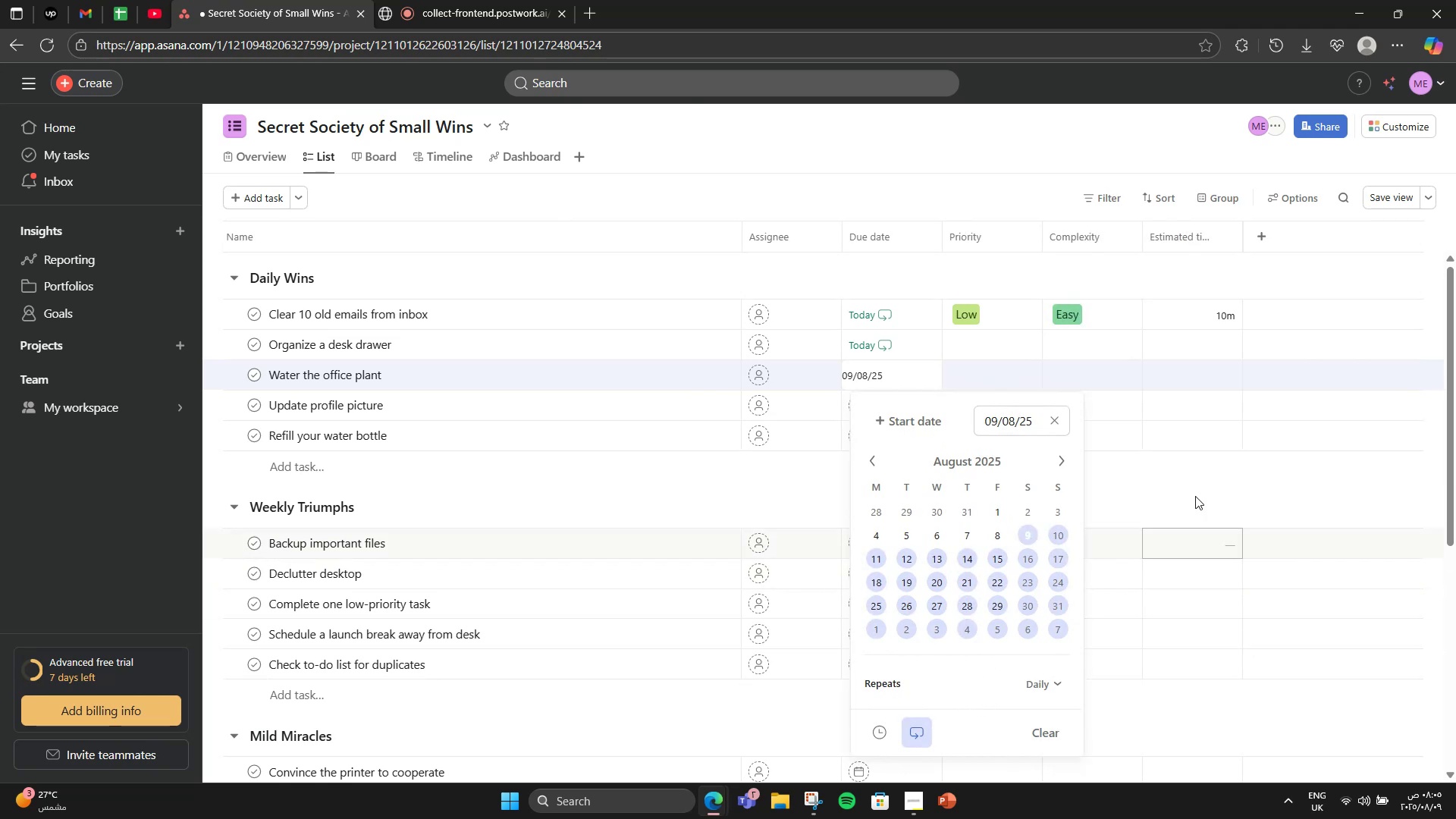 
left_click([1111, 494])
 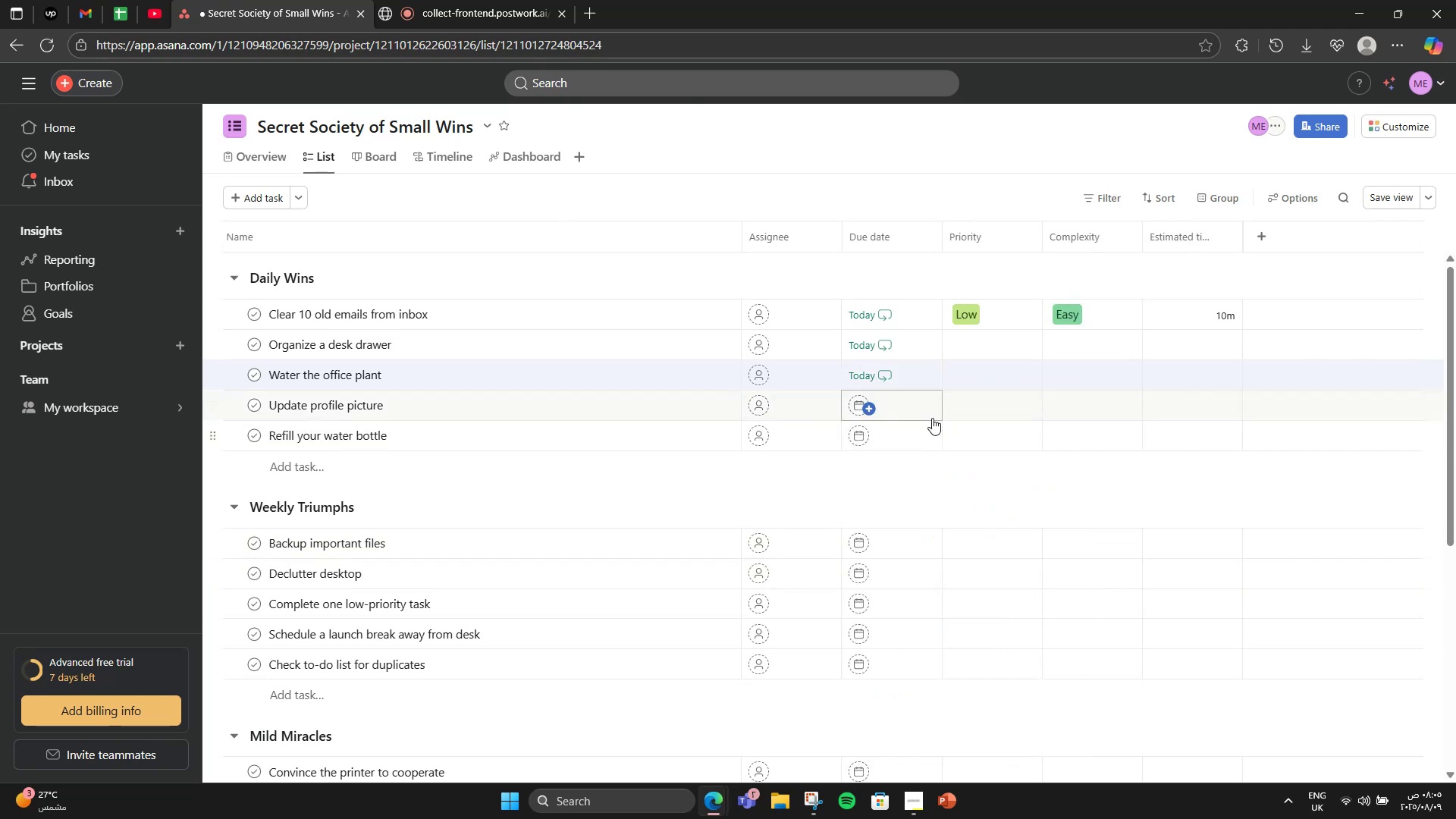 
left_click([899, 404])
 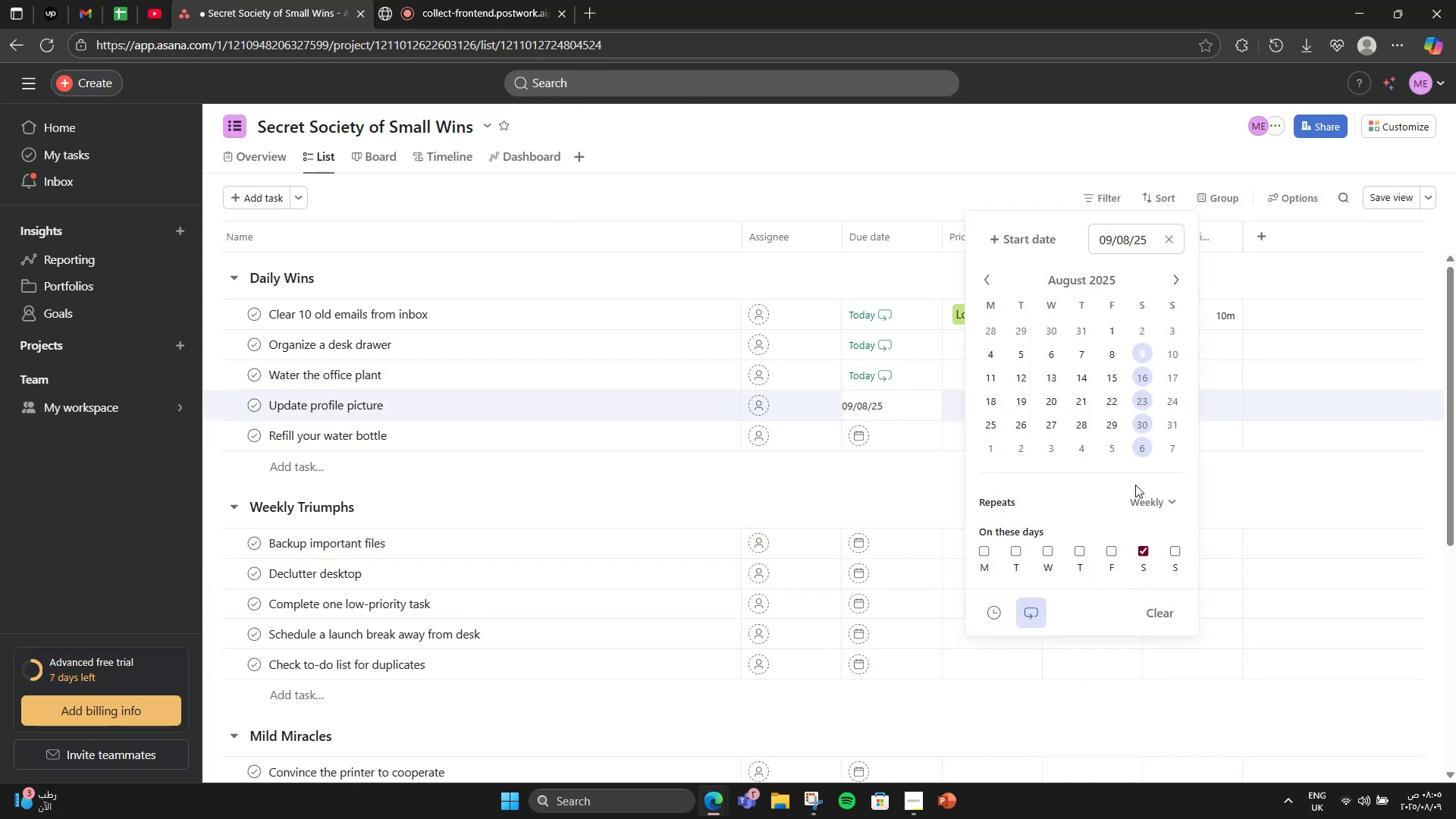 
left_click([1153, 509])
 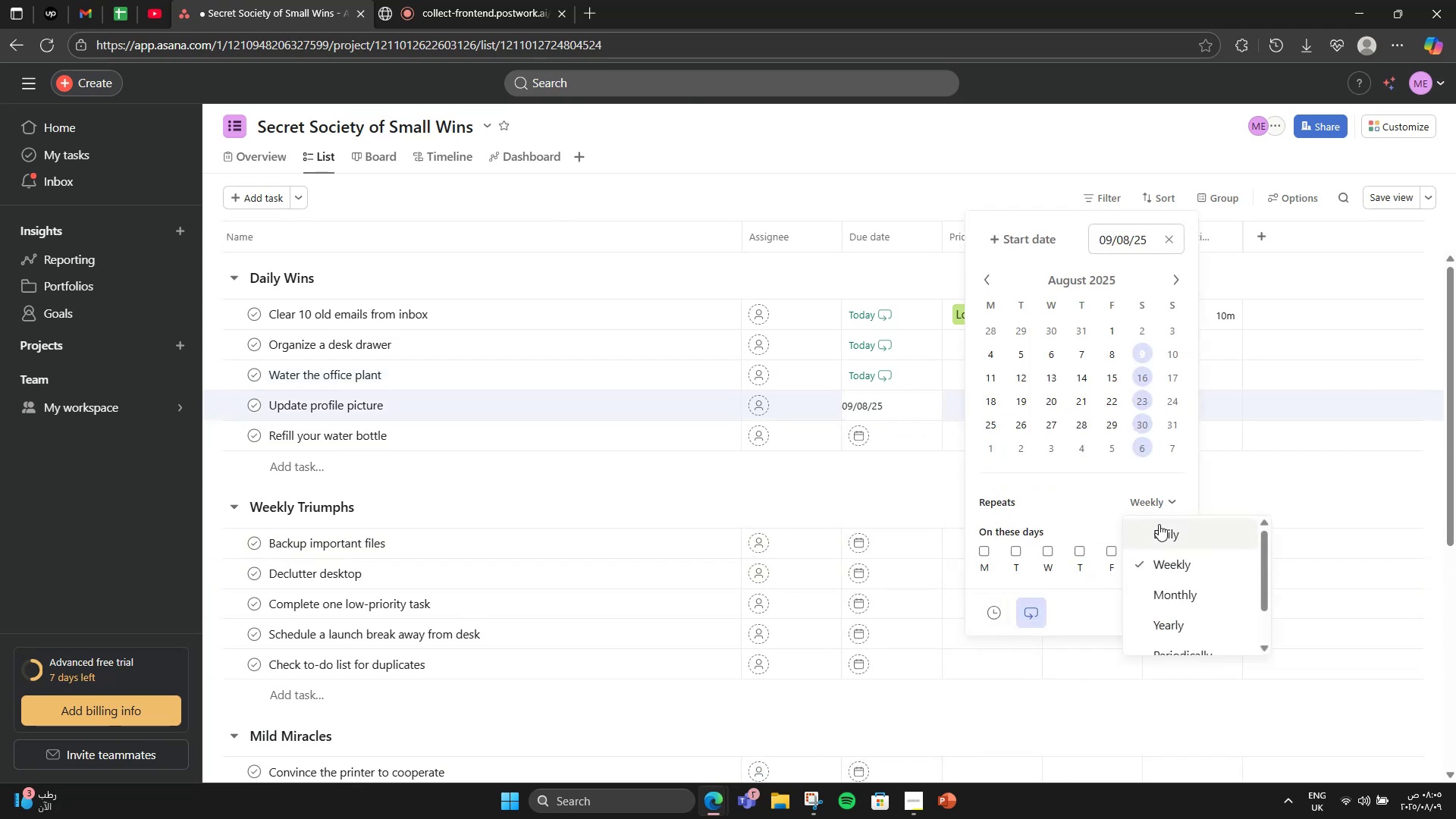 
left_click([1163, 544])
 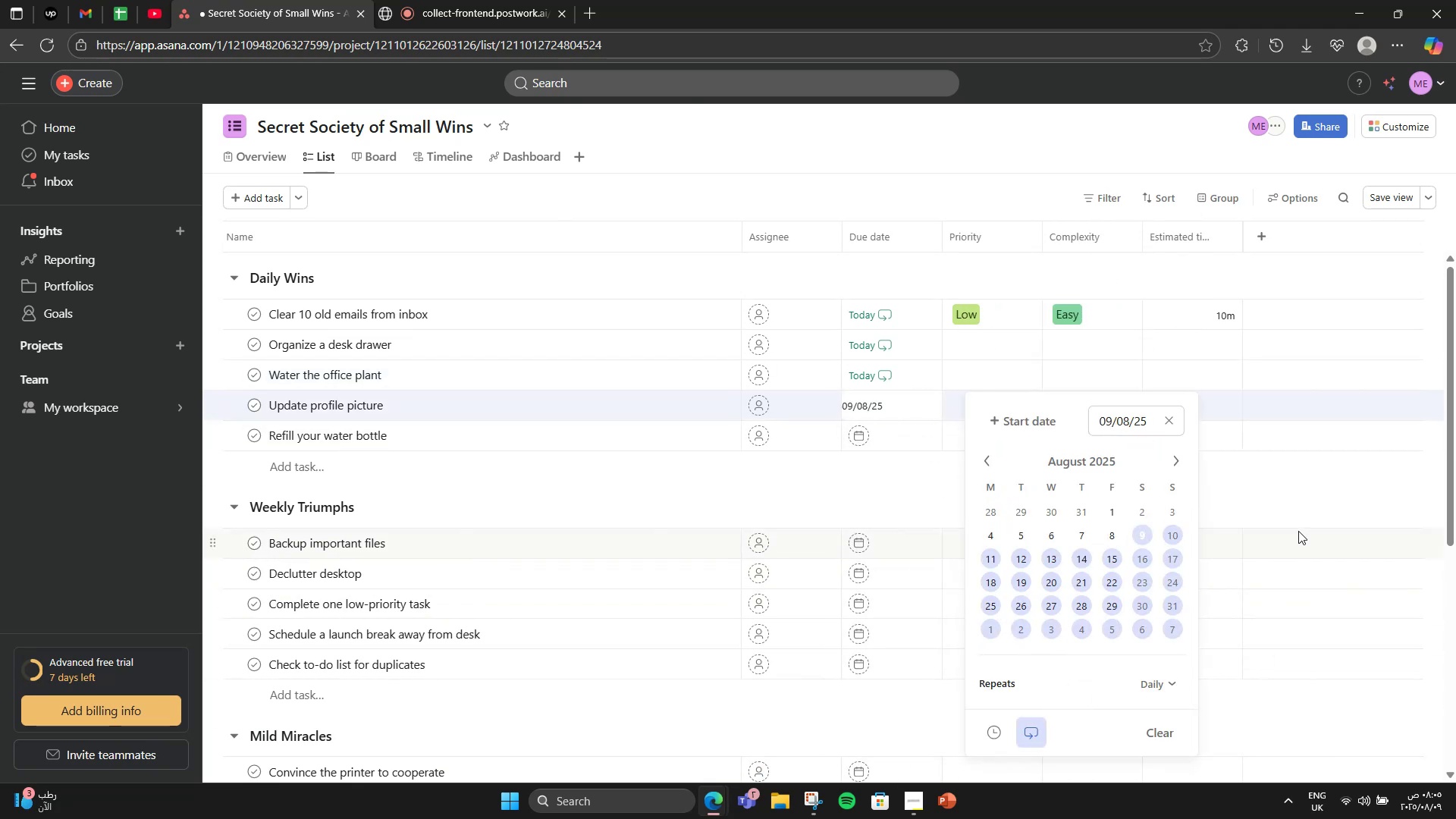 
left_click([1273, 513])
 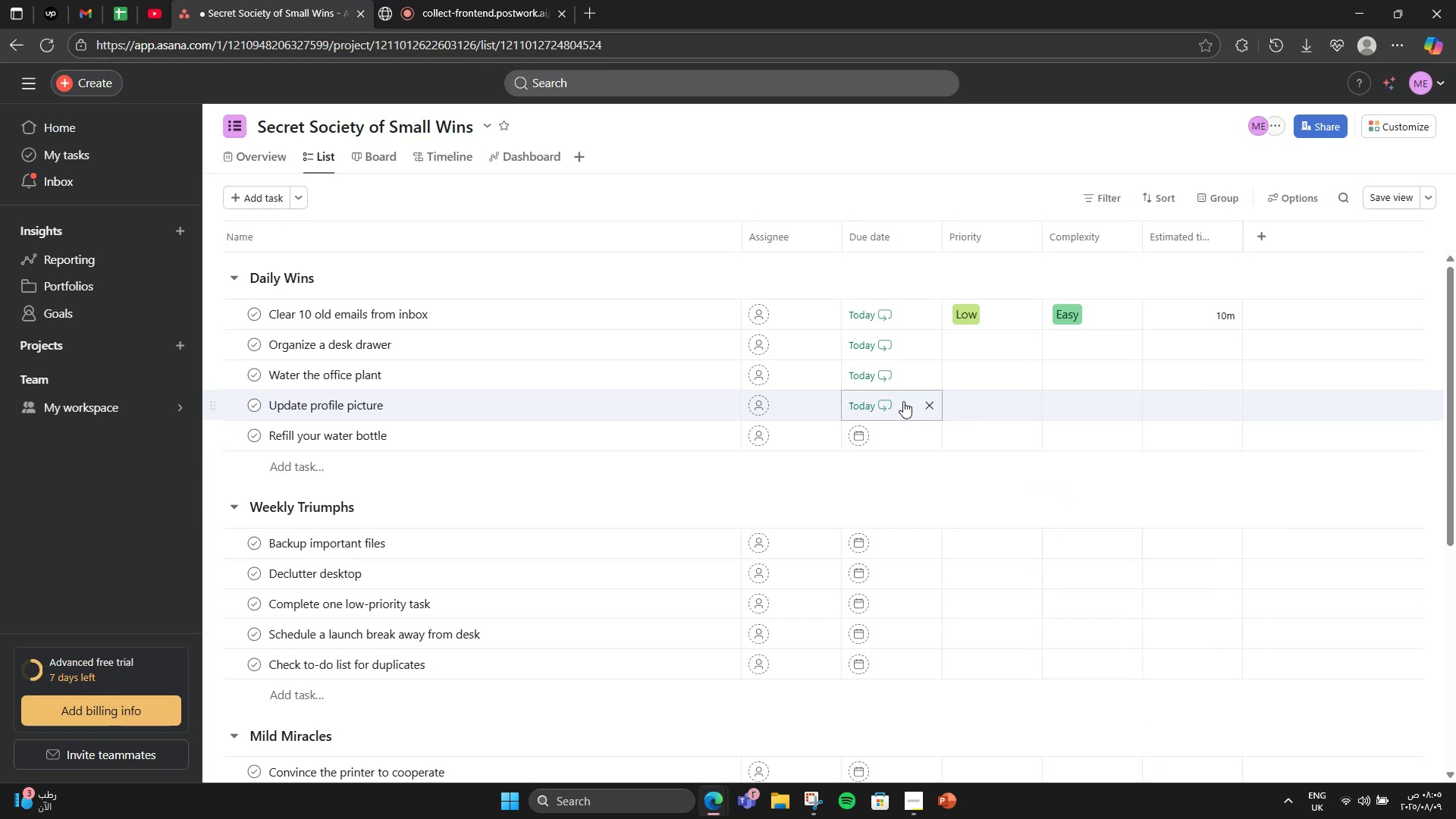 
left_click([882, 428])
 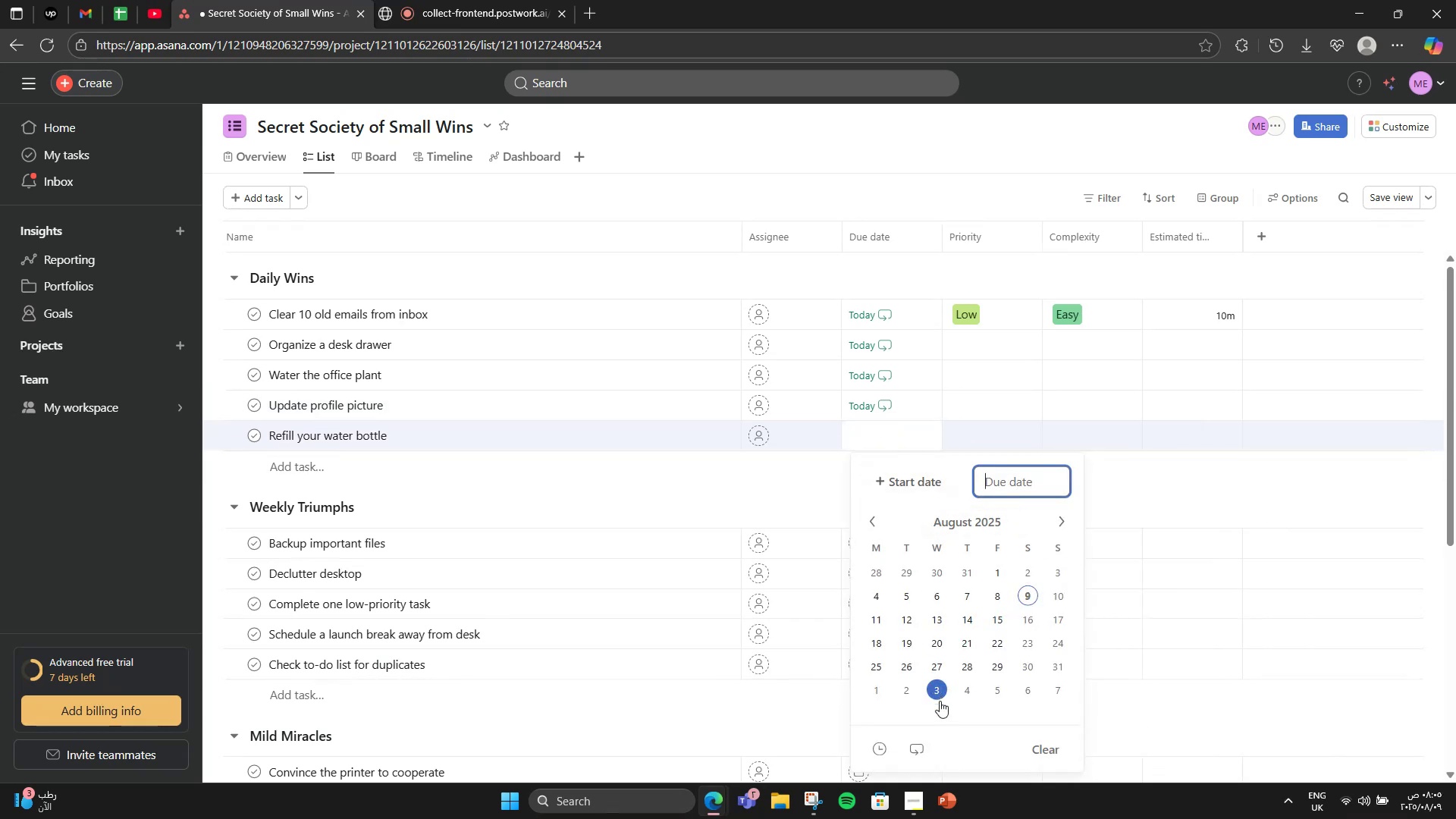 
left_click([925, 746])
 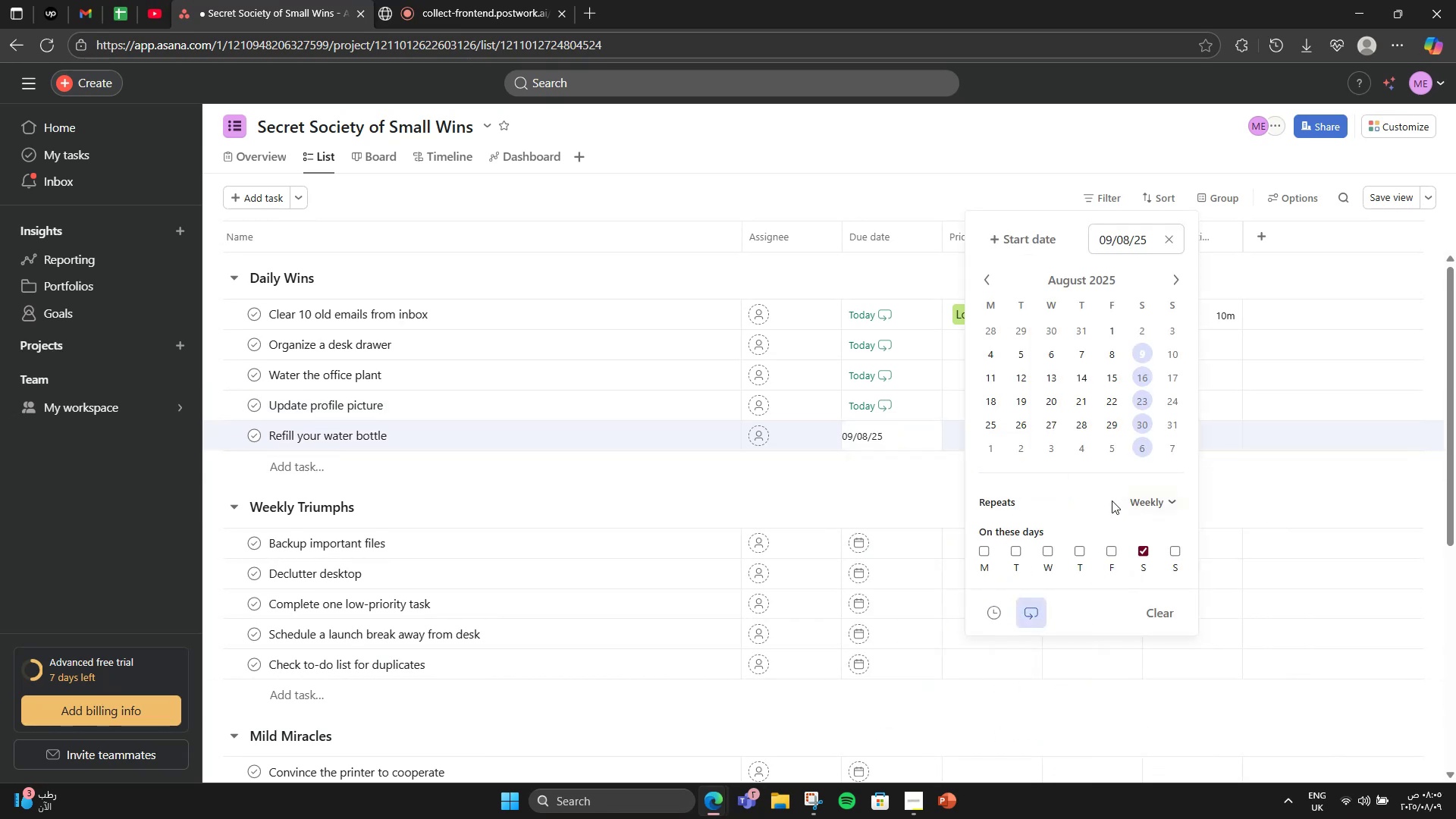 
left_click([1156, 500])
 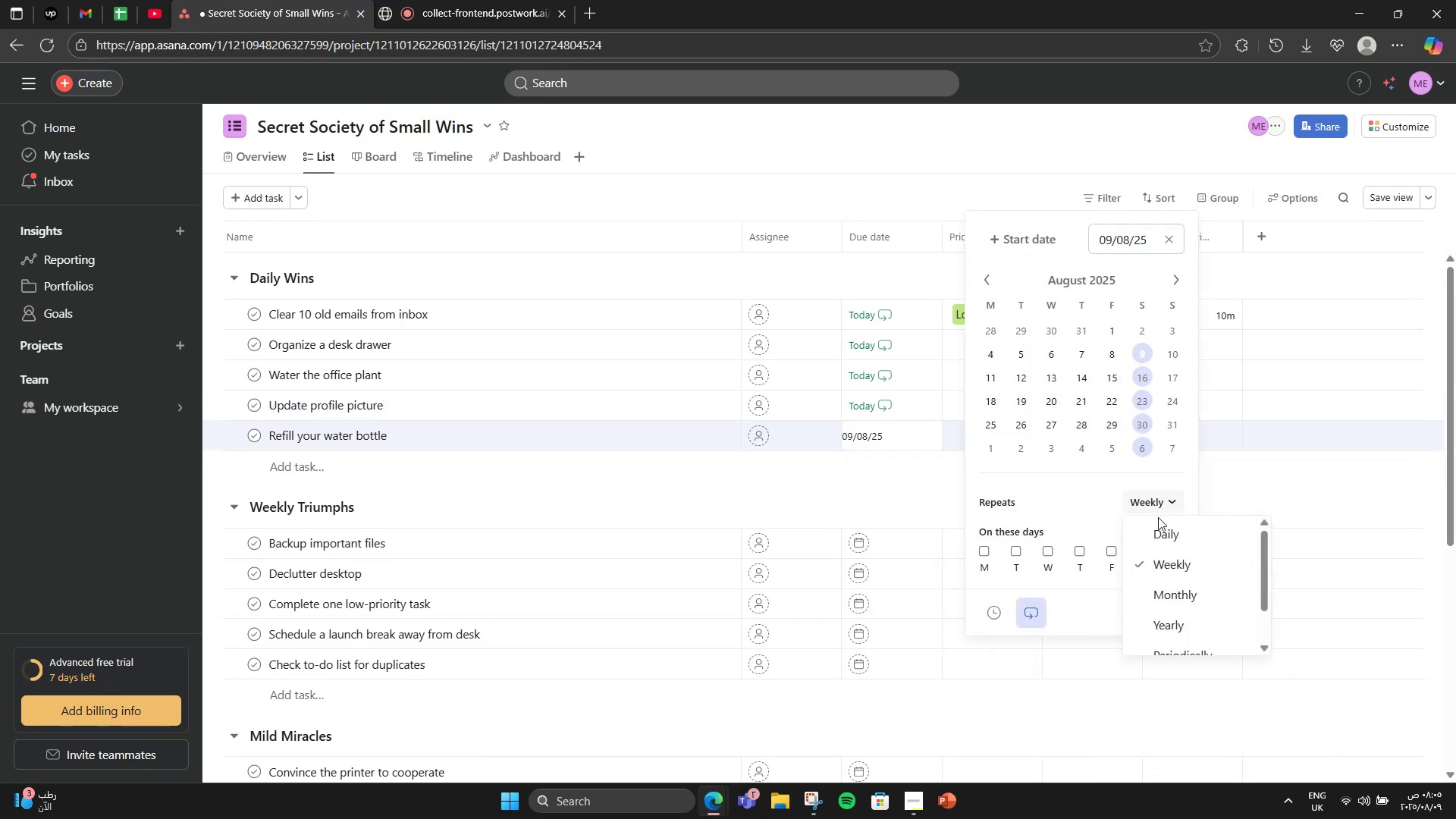 
left_click([1158, 524])
 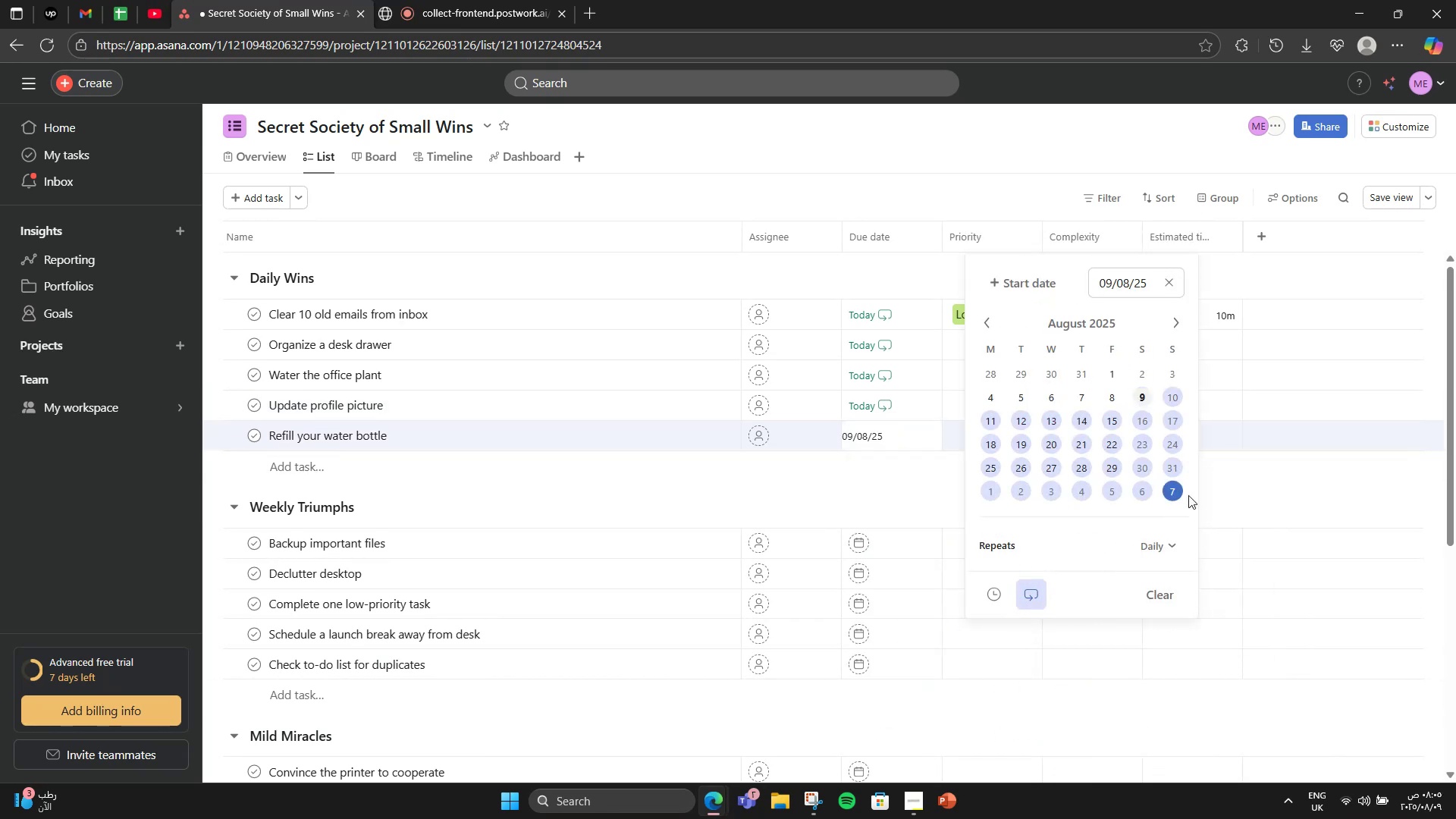 
left_click([1213, 488])
 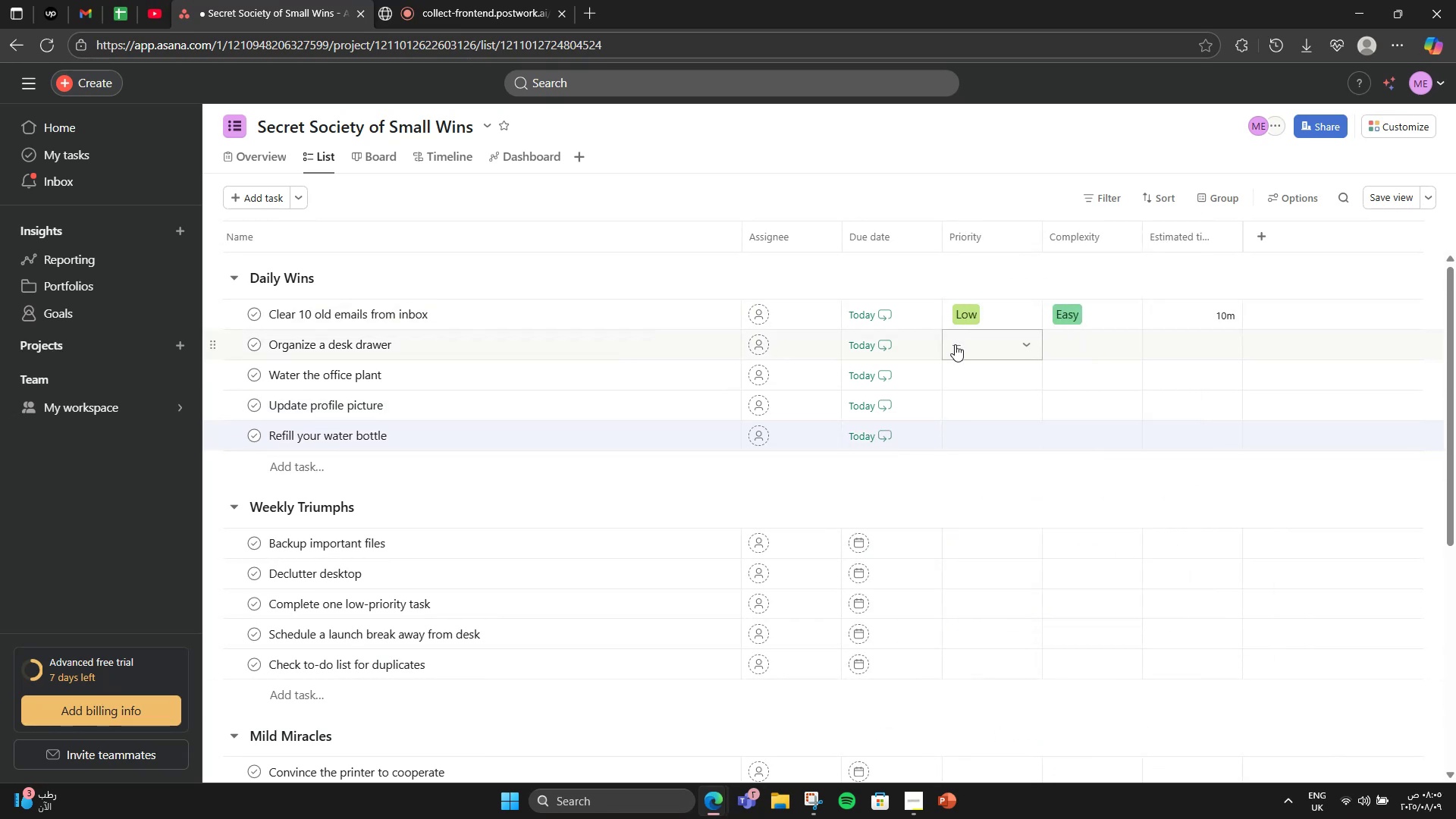 
left_click([955, 344])
 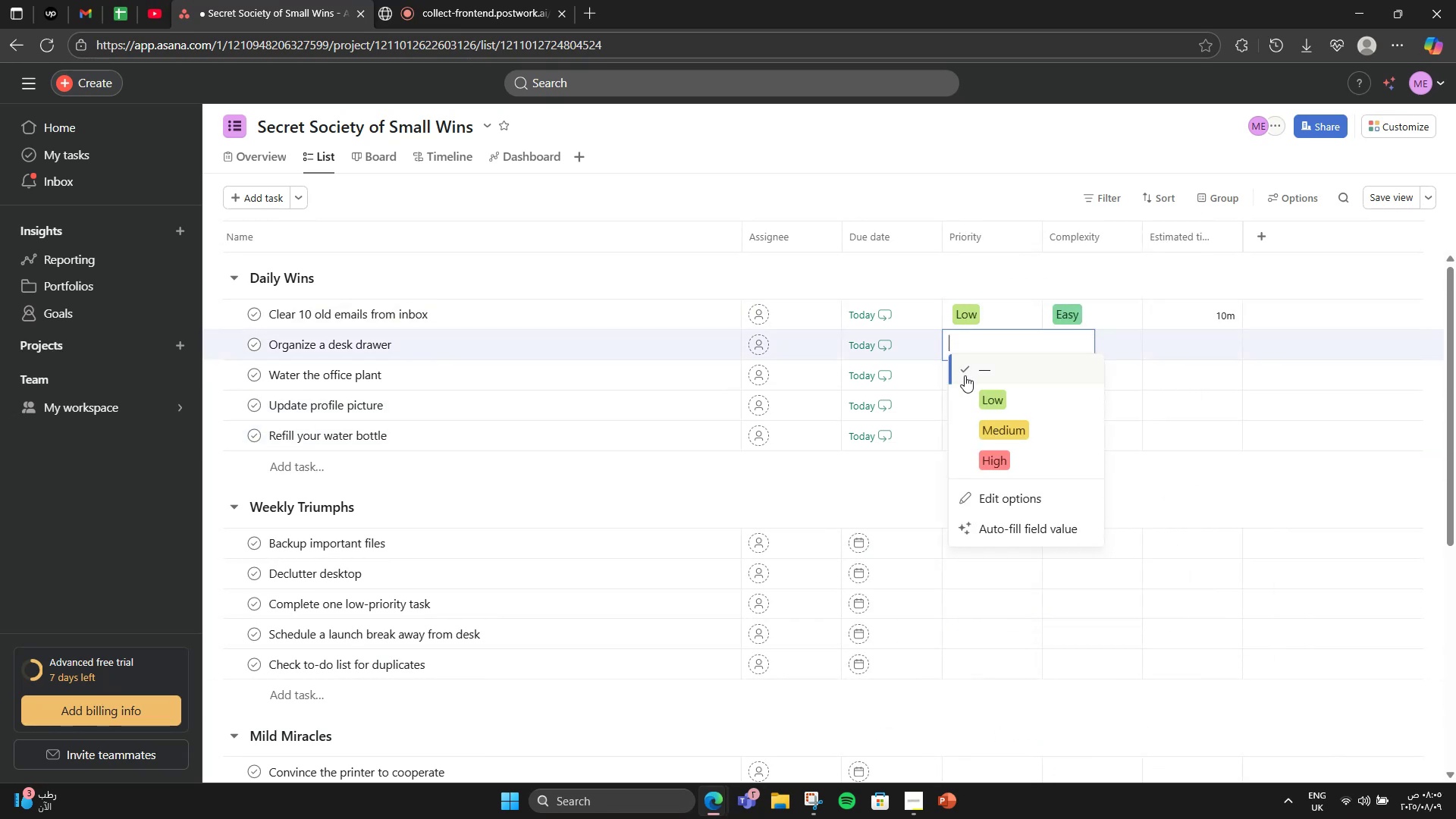 
left_click([966, 382])
 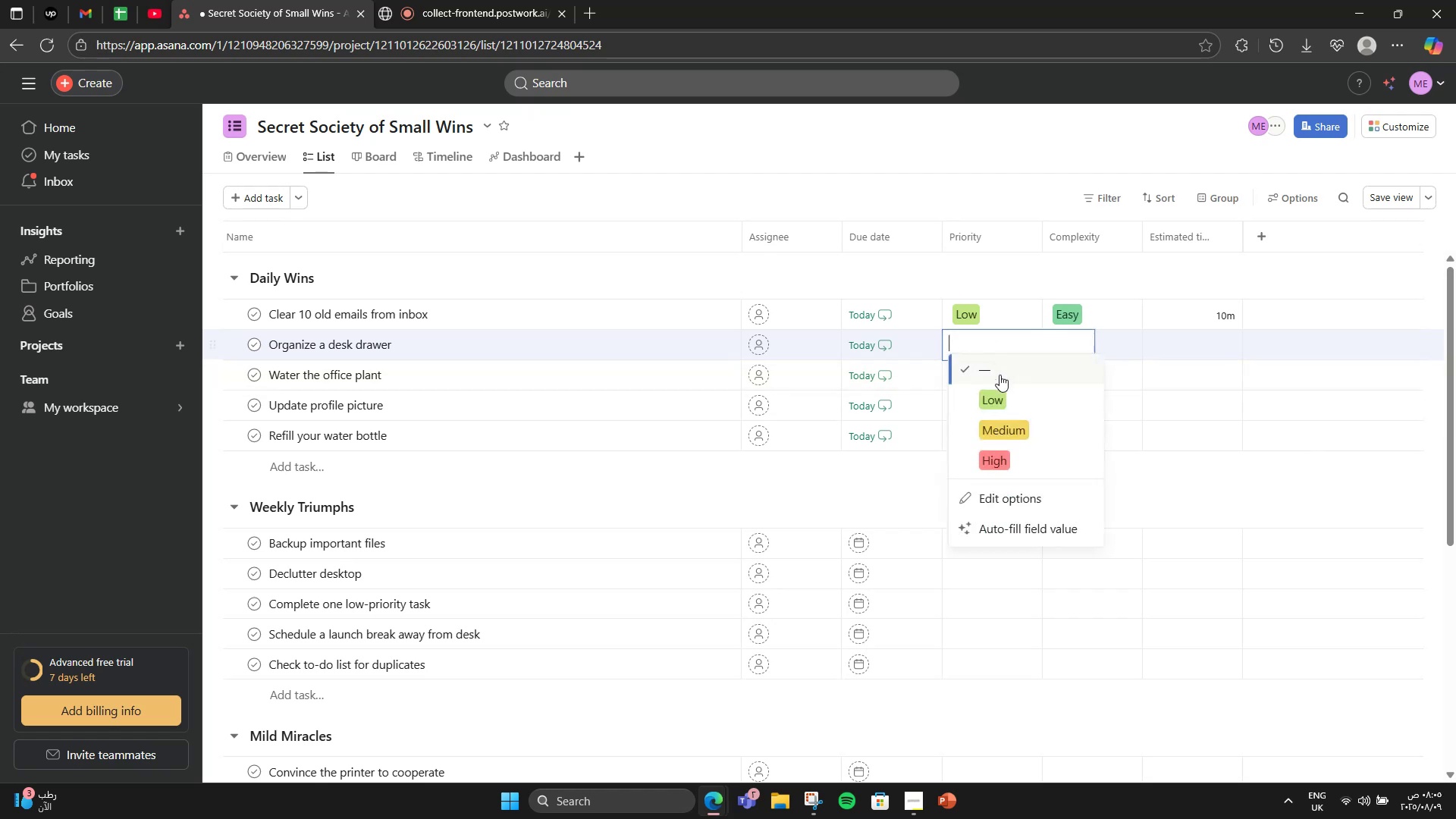 
left_click([1005, 397])
 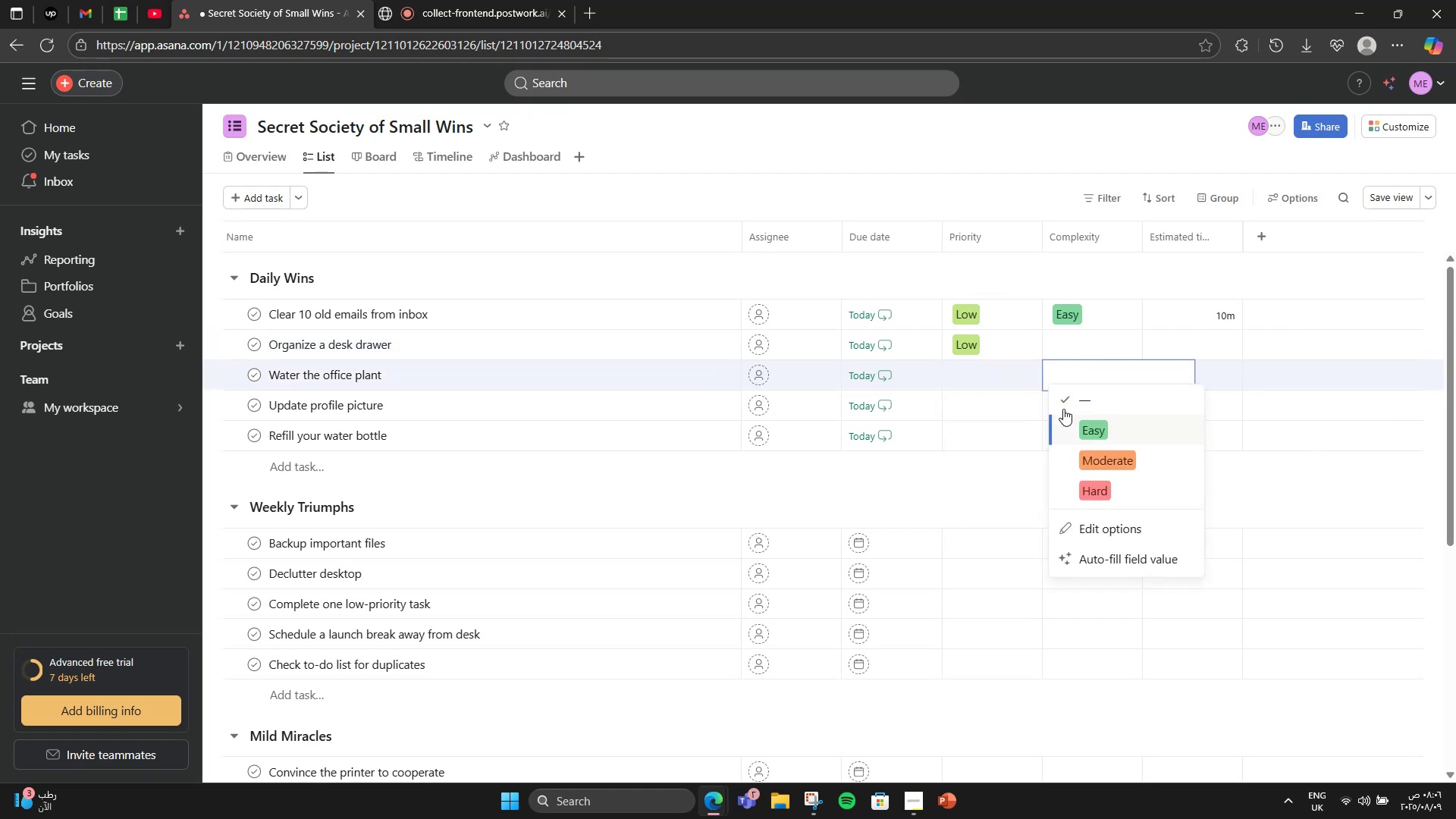 
left_click([1068, 354])
 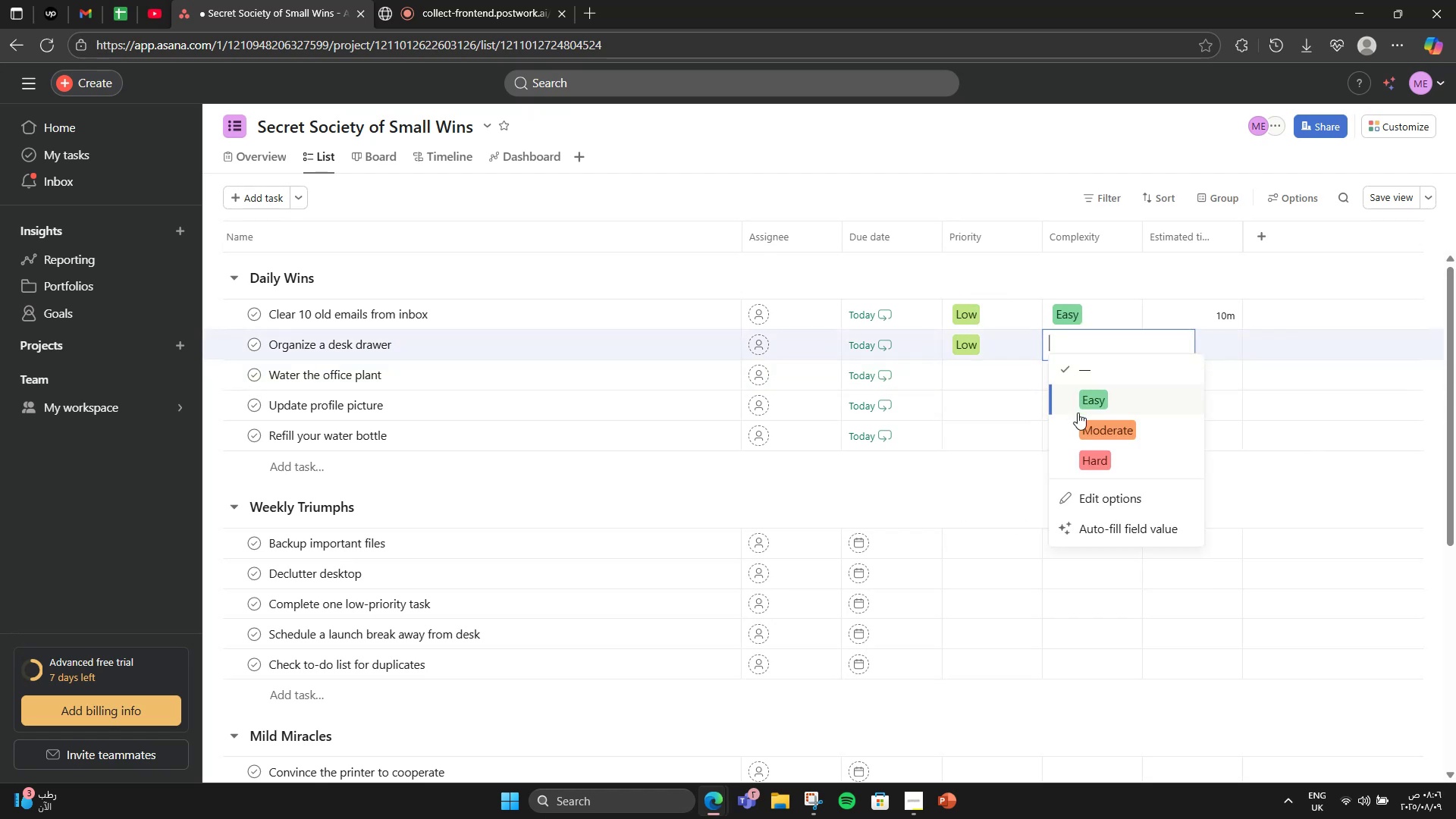 
left_click([1078, 413])
 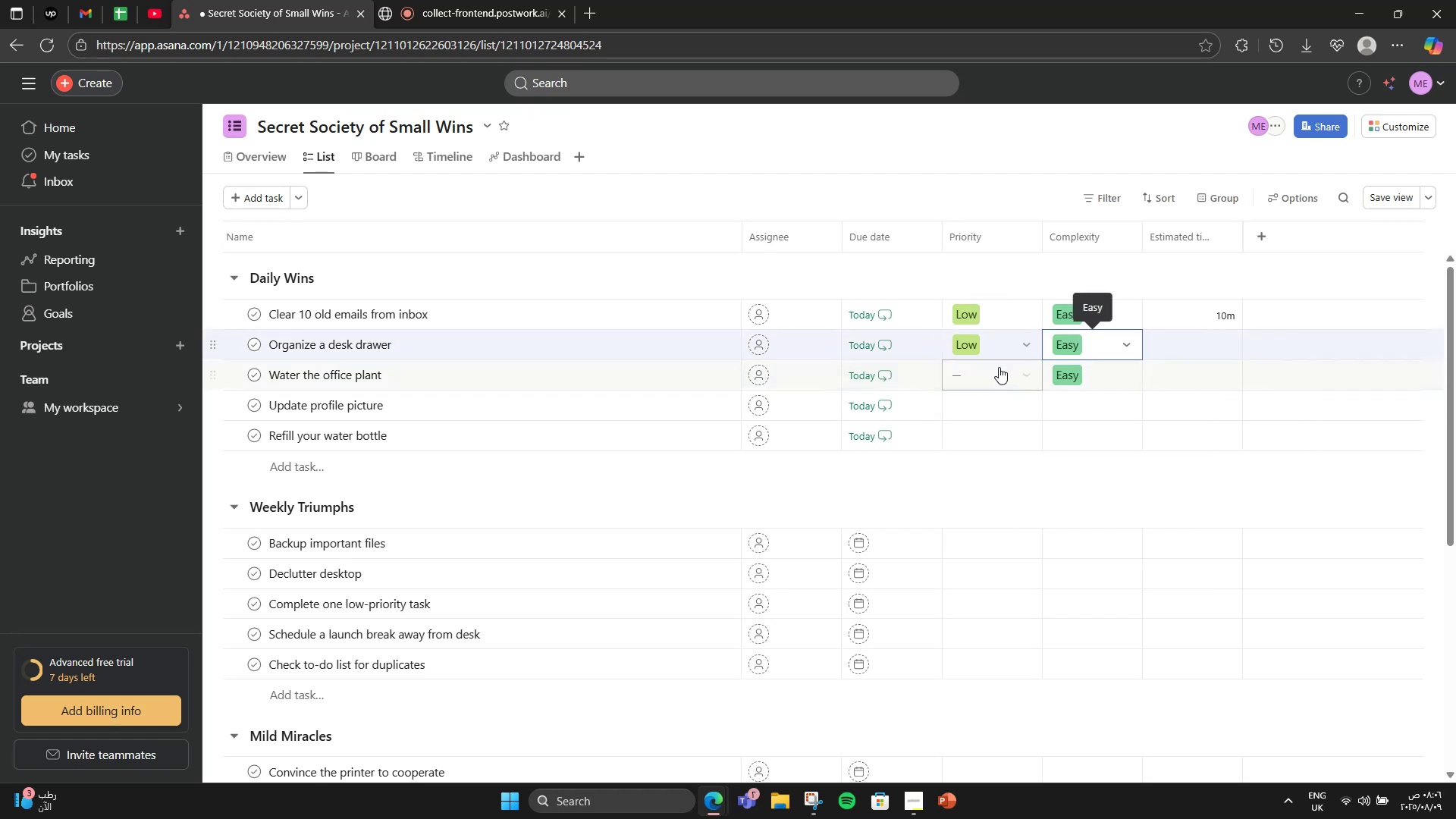 
left_click([996, 372])
 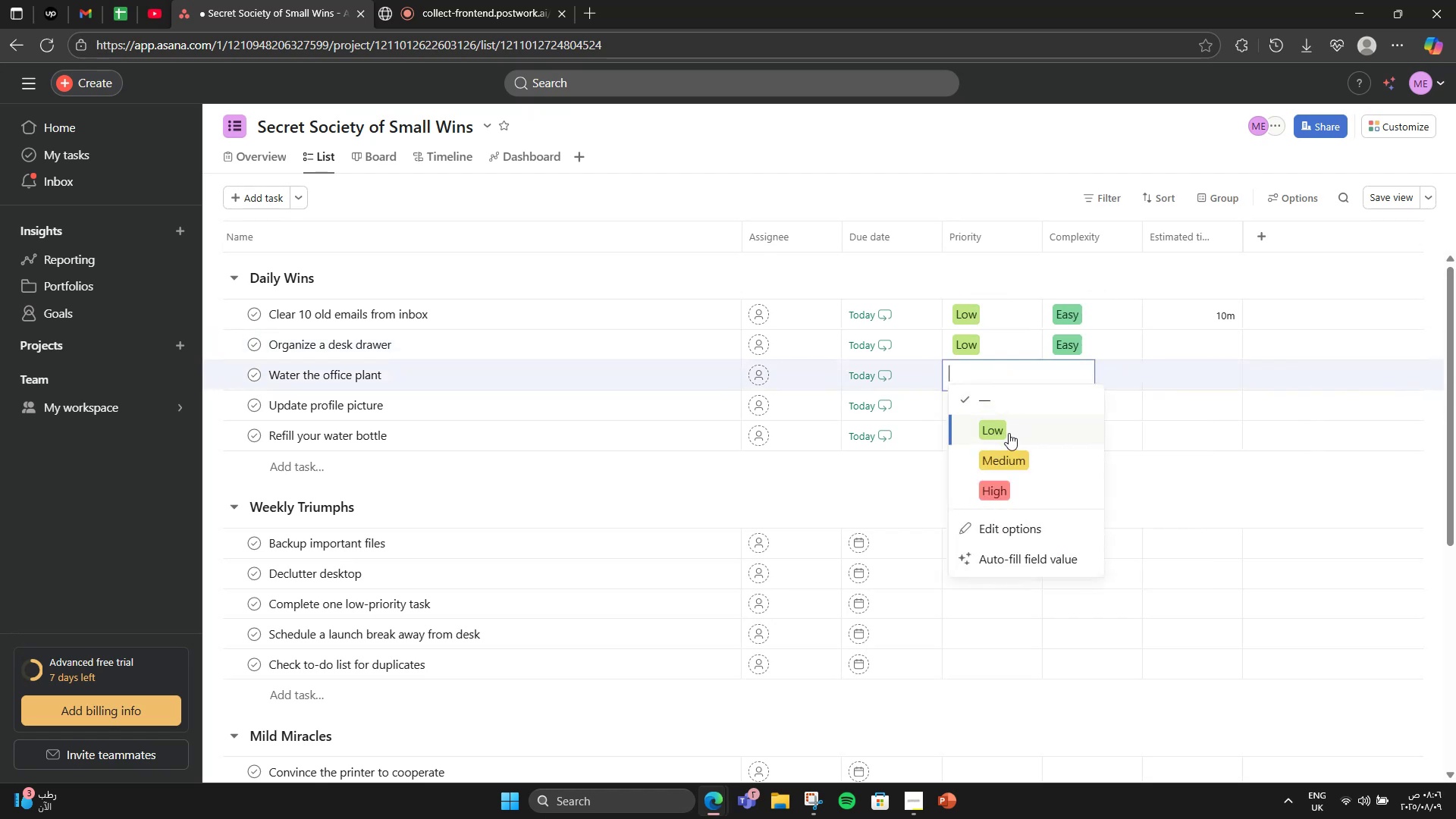 
left_click([1007, 436])
 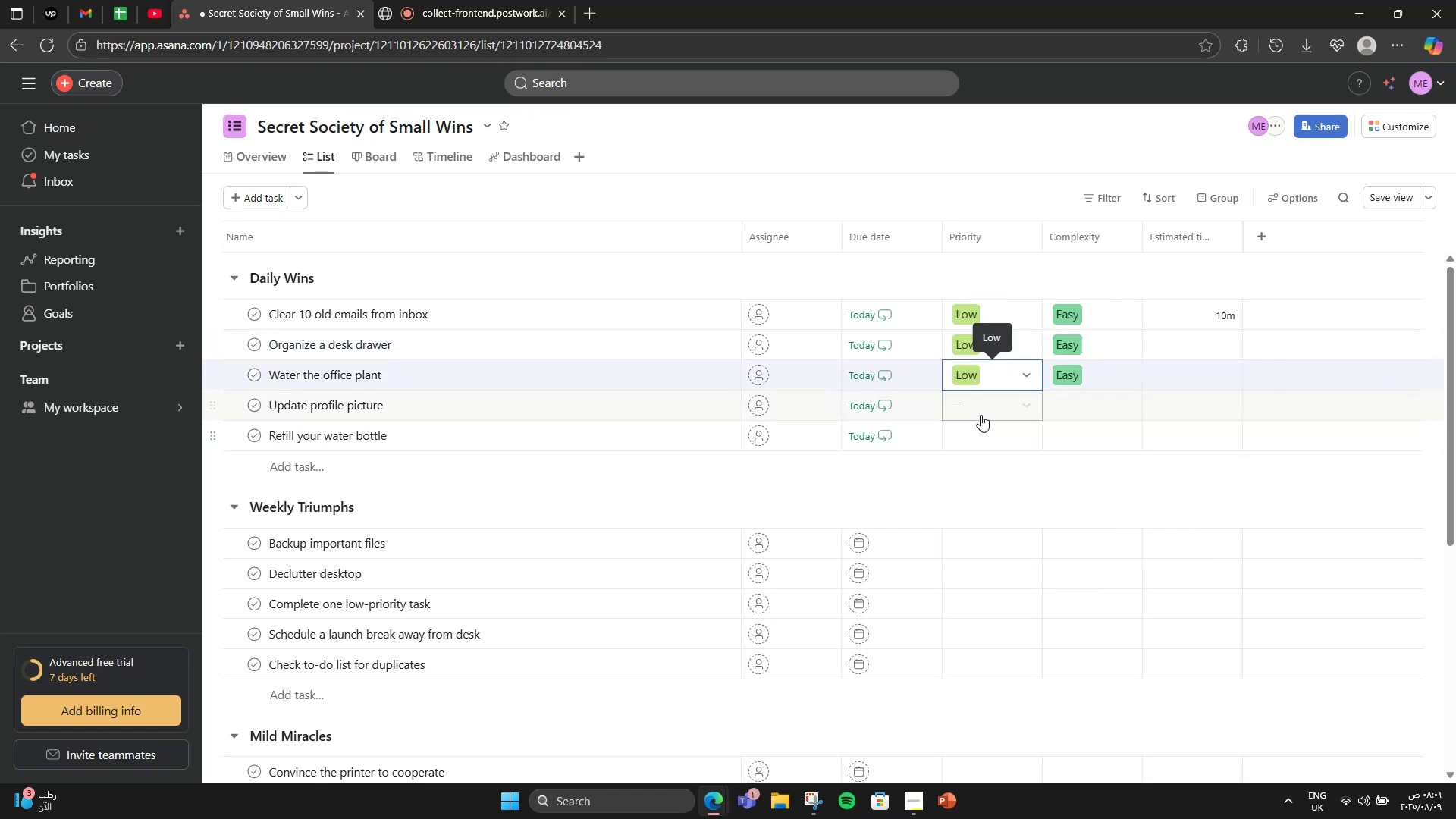 
left_click([977, 411])
 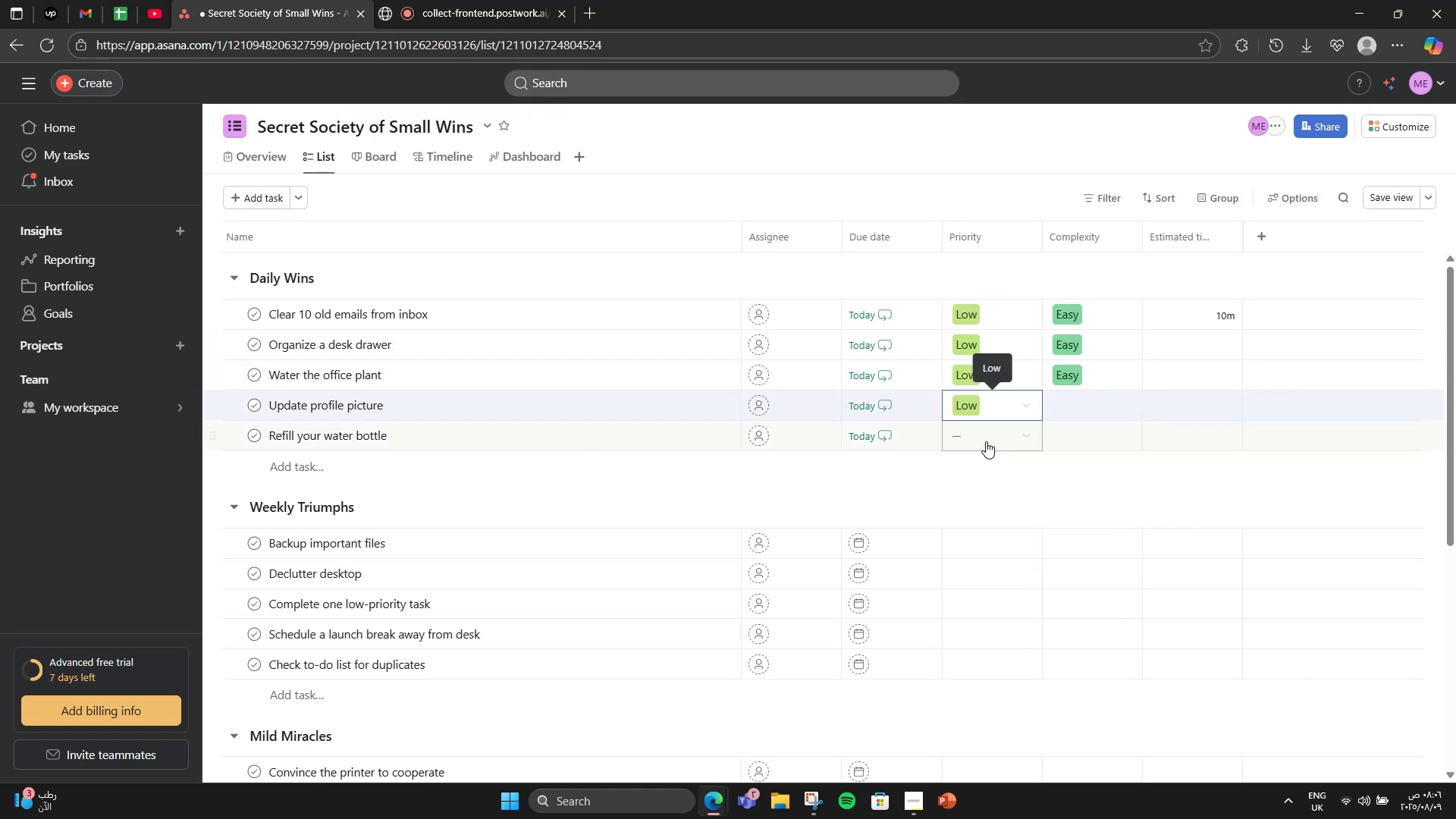 
double_click([986, 433])
 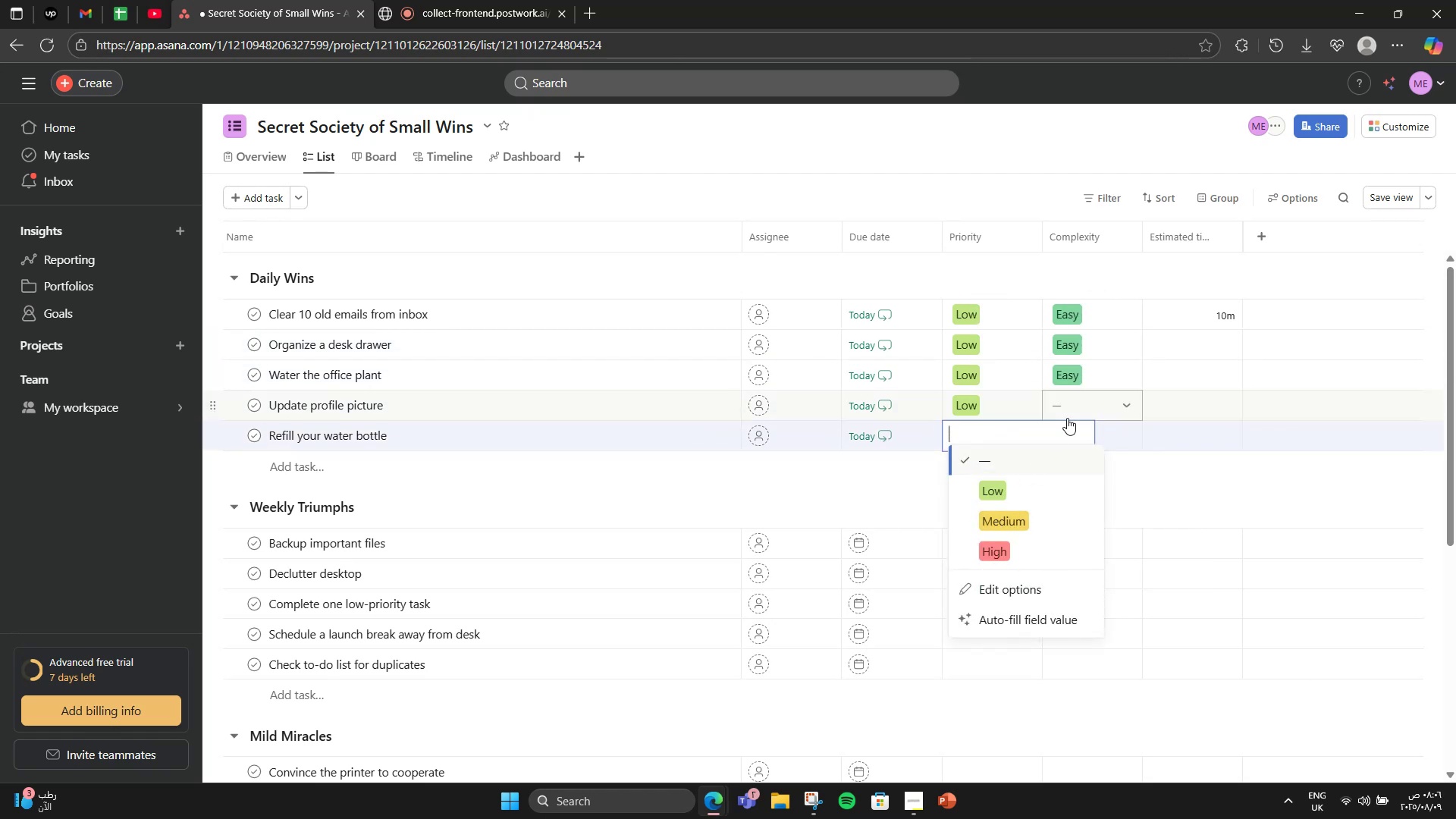 
left_click([1025, 483])
 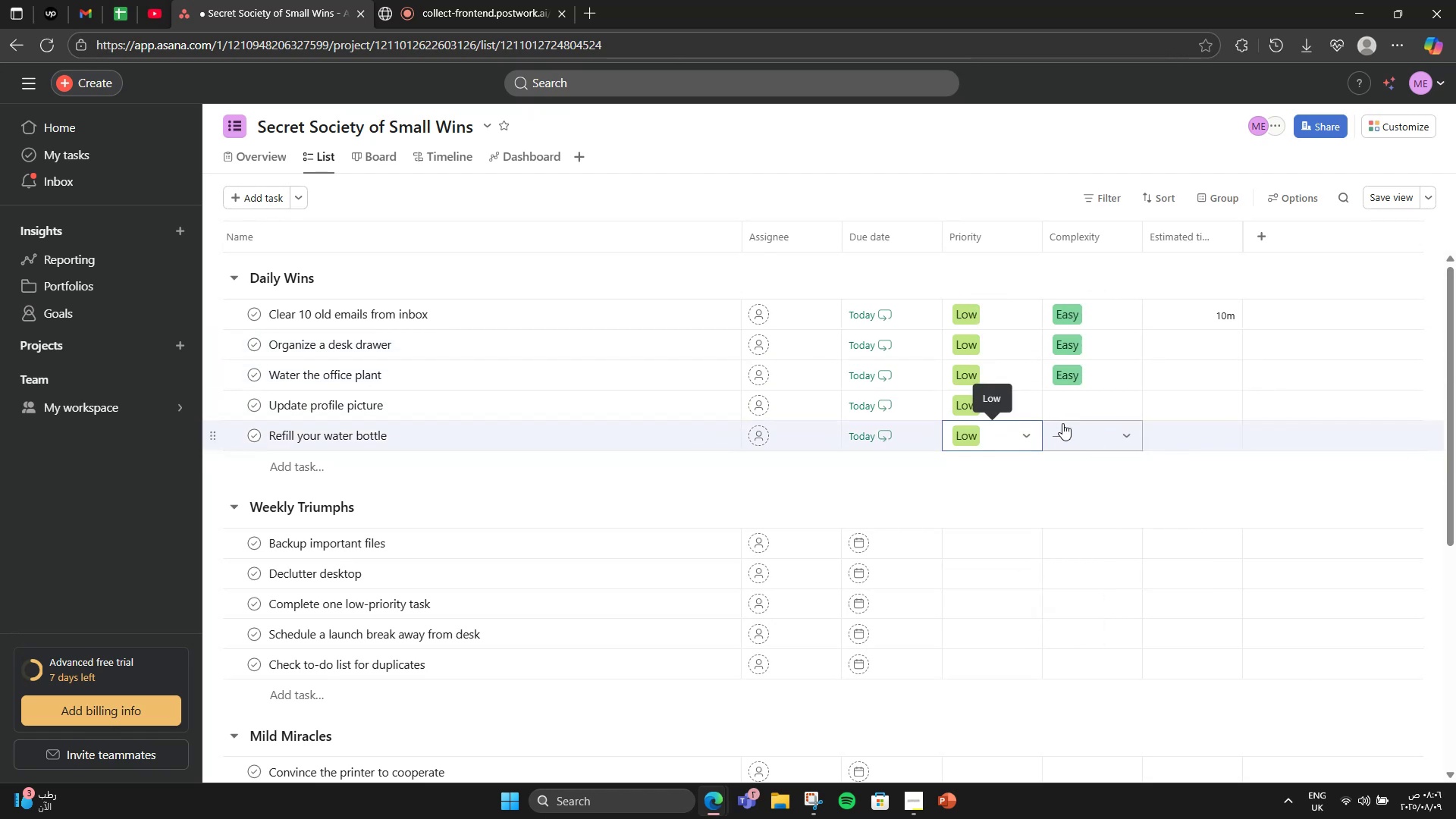 
left_click([1060, 416])
 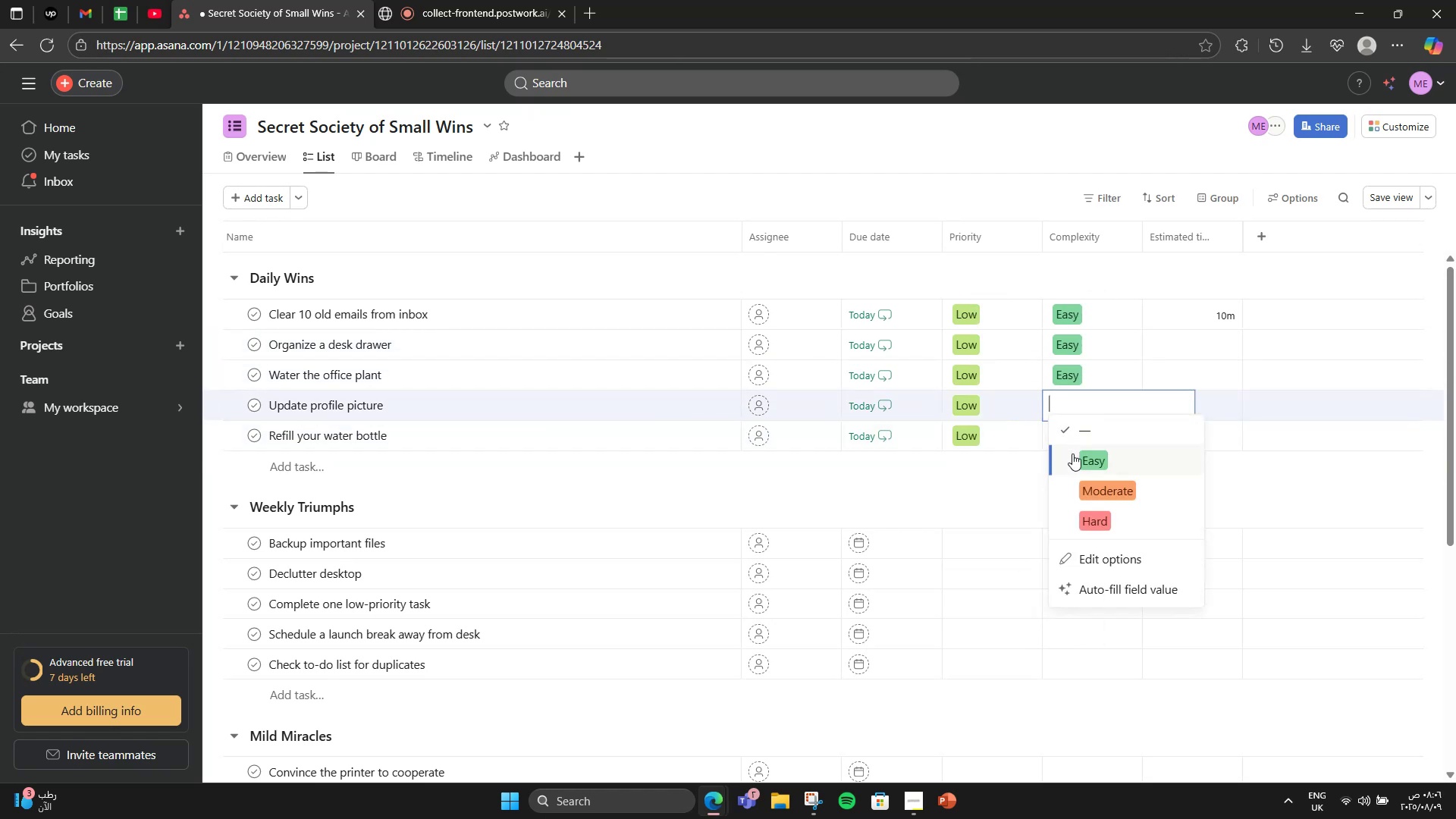 
left_click([1074, 458])
 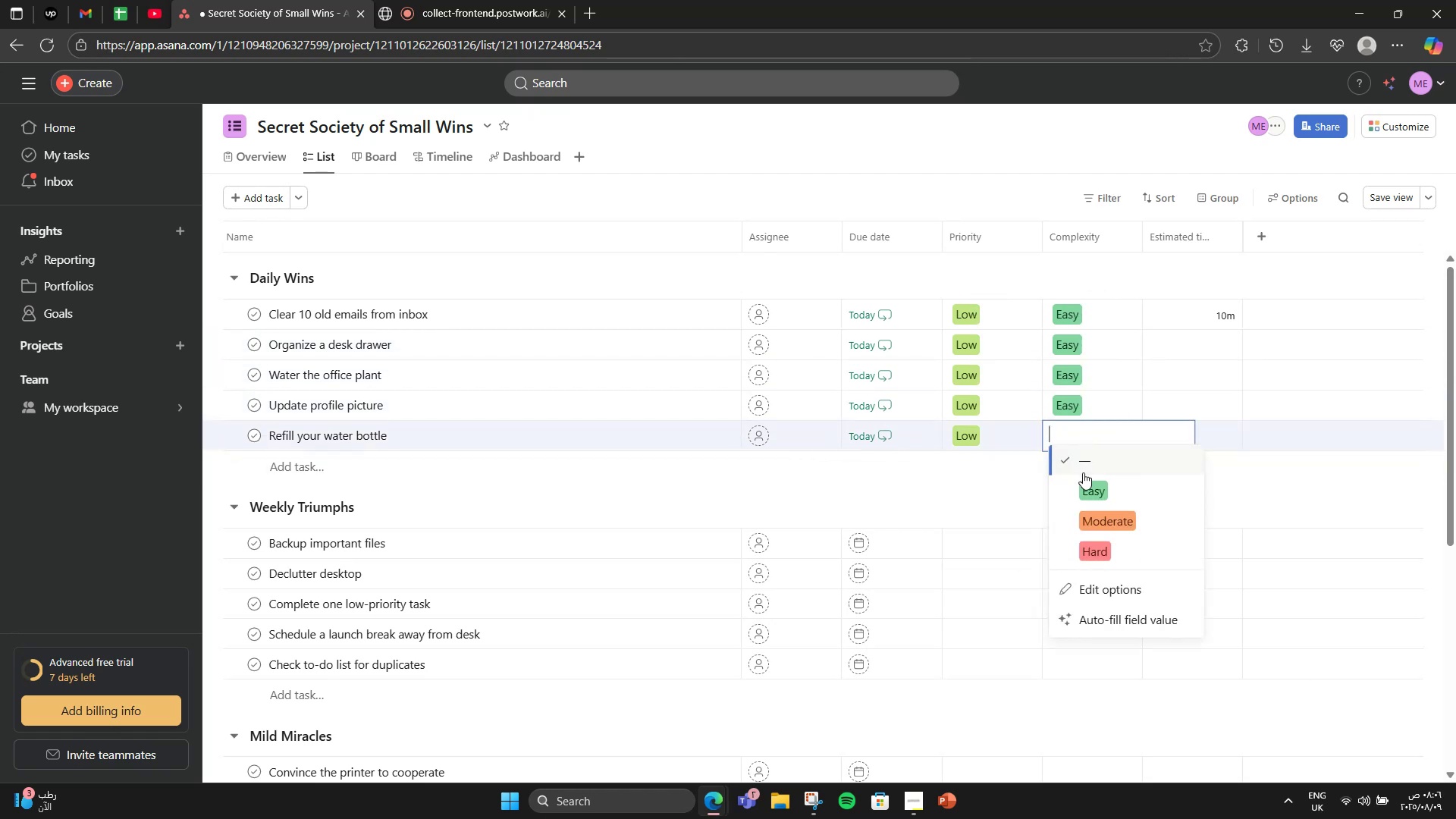 
left_click([1083, 483])
 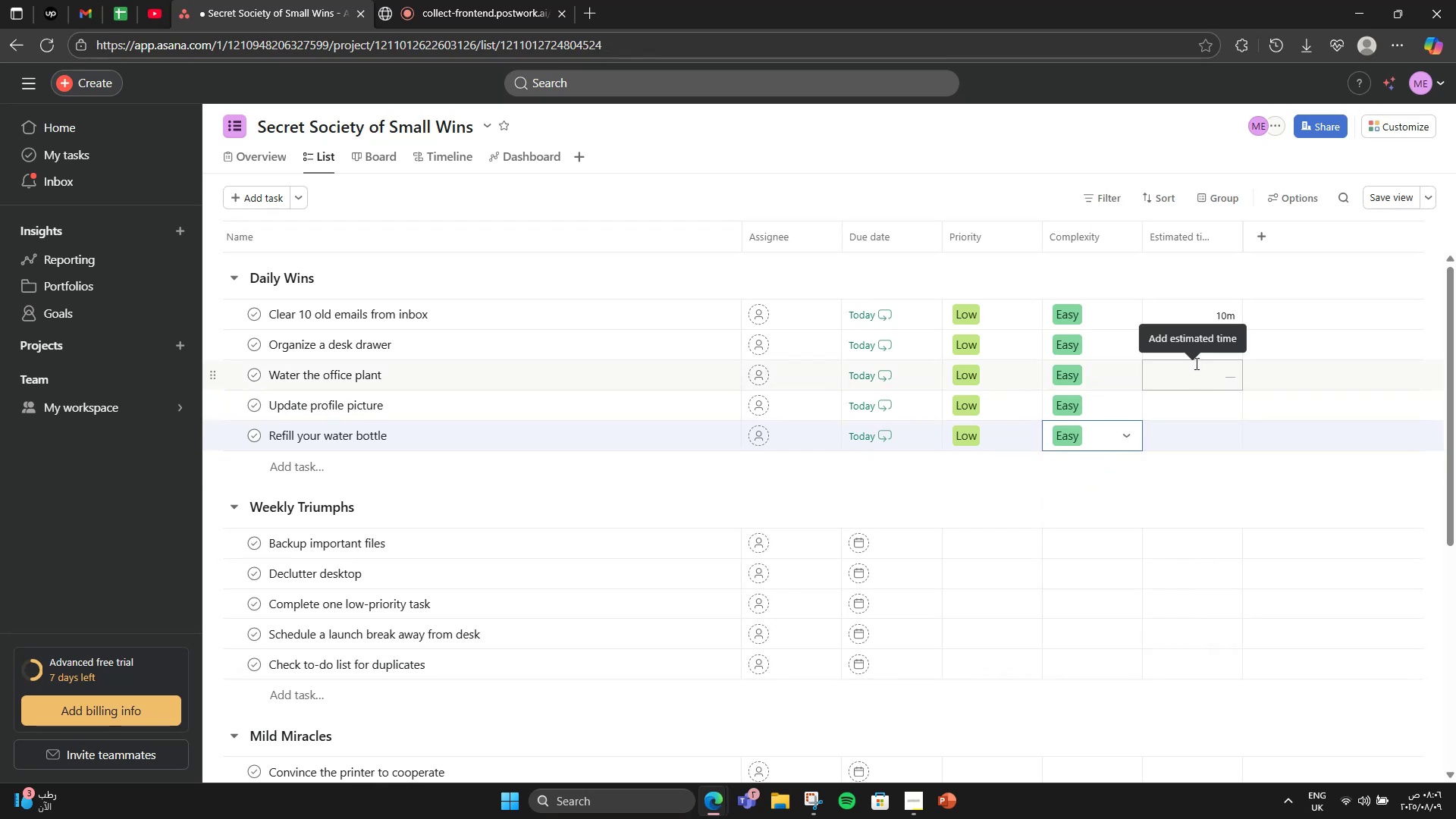 
left_click([1200, 325])
 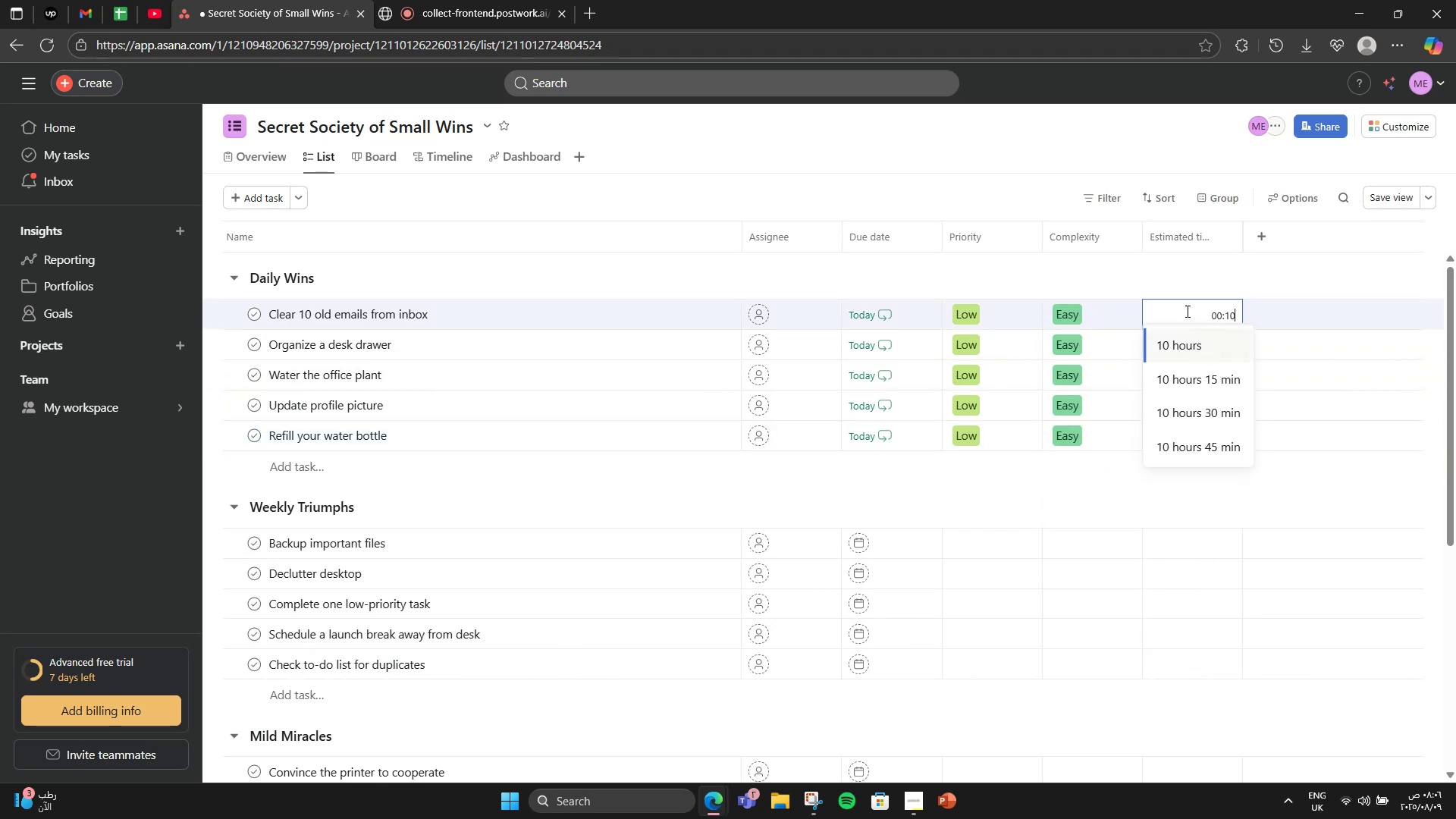 
left_click([1172, 285])
 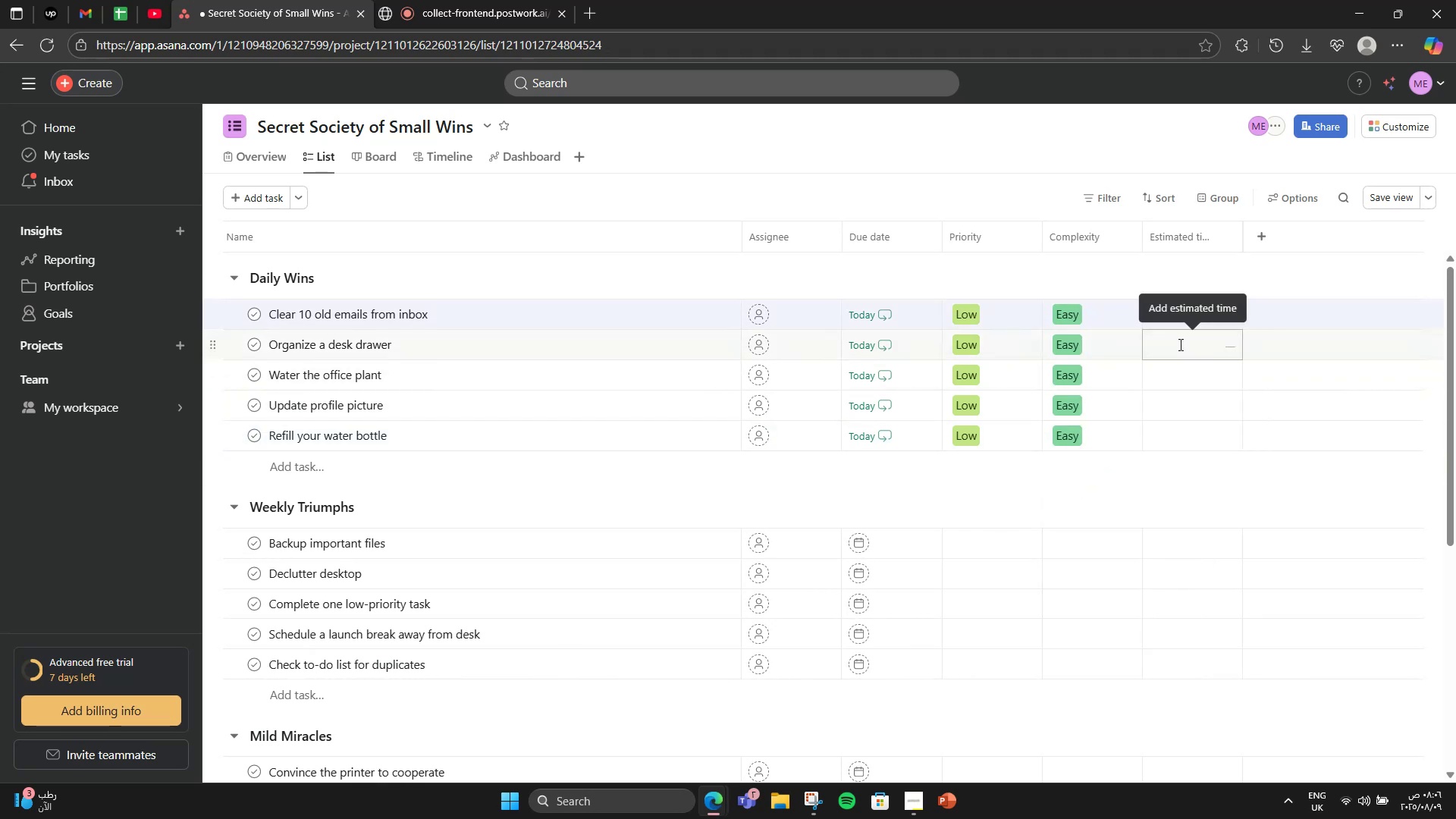 
left_click([1179, 344])
 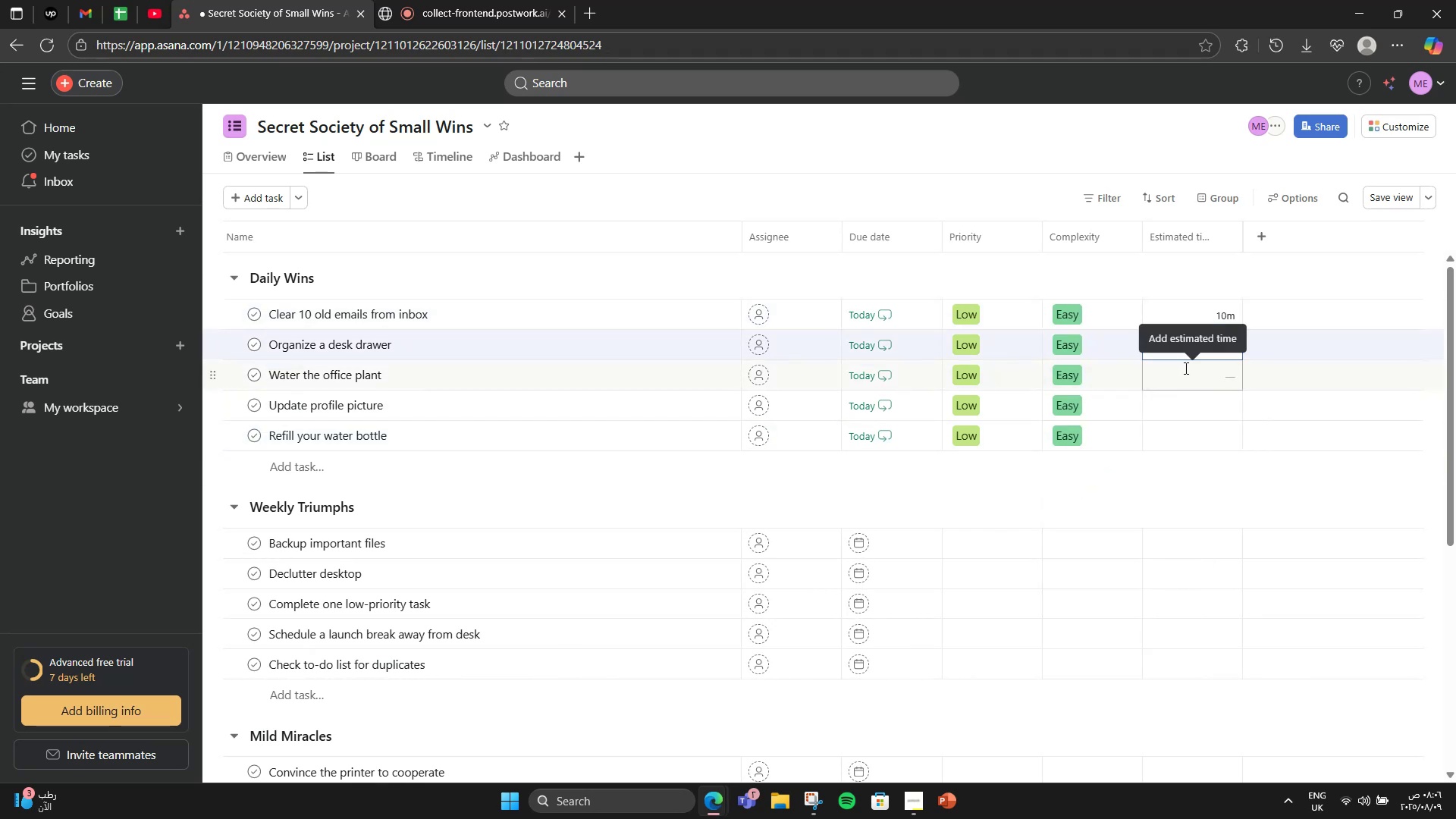 
key(Numpad1)
 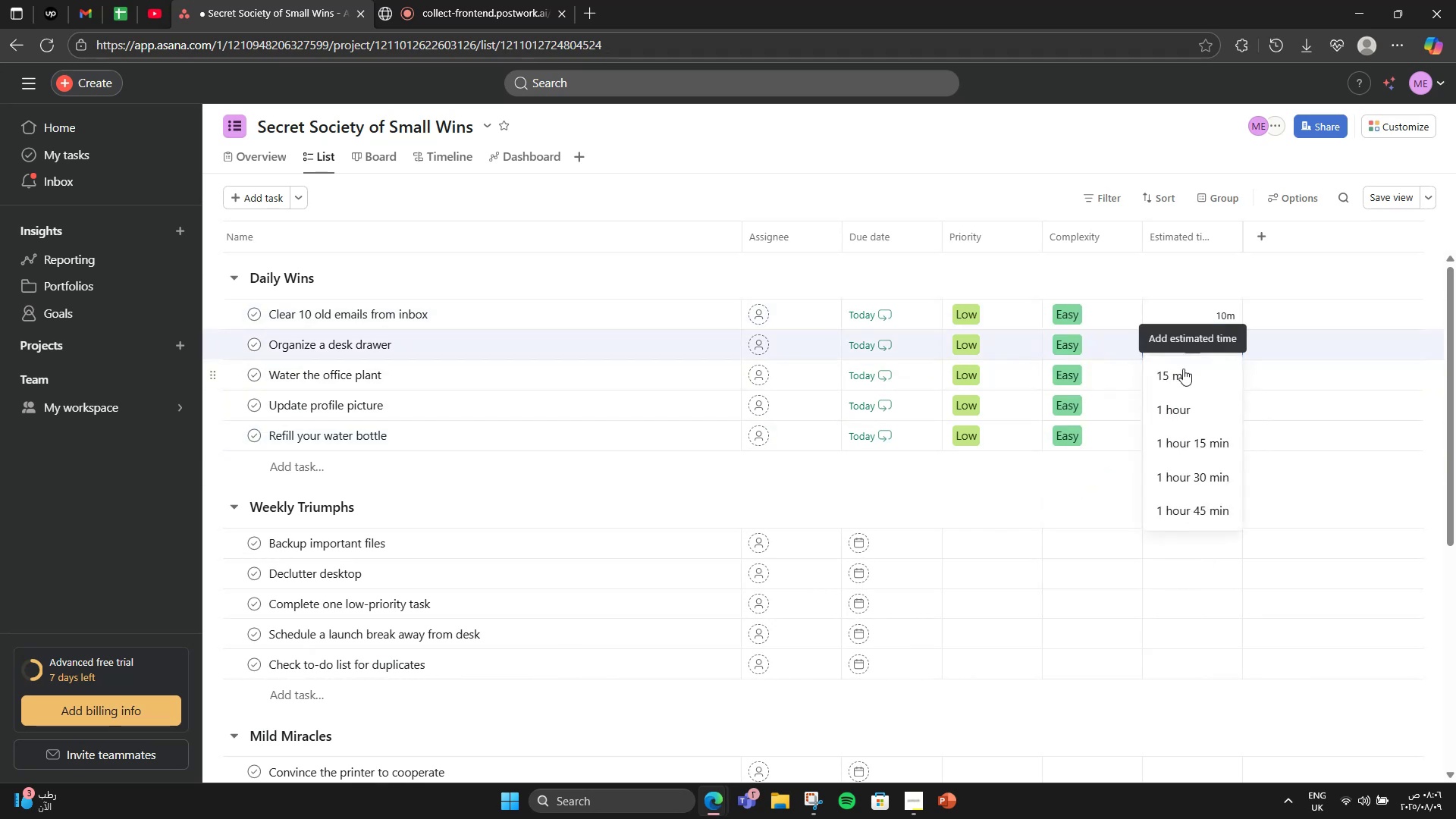 
key(Numpad5)
 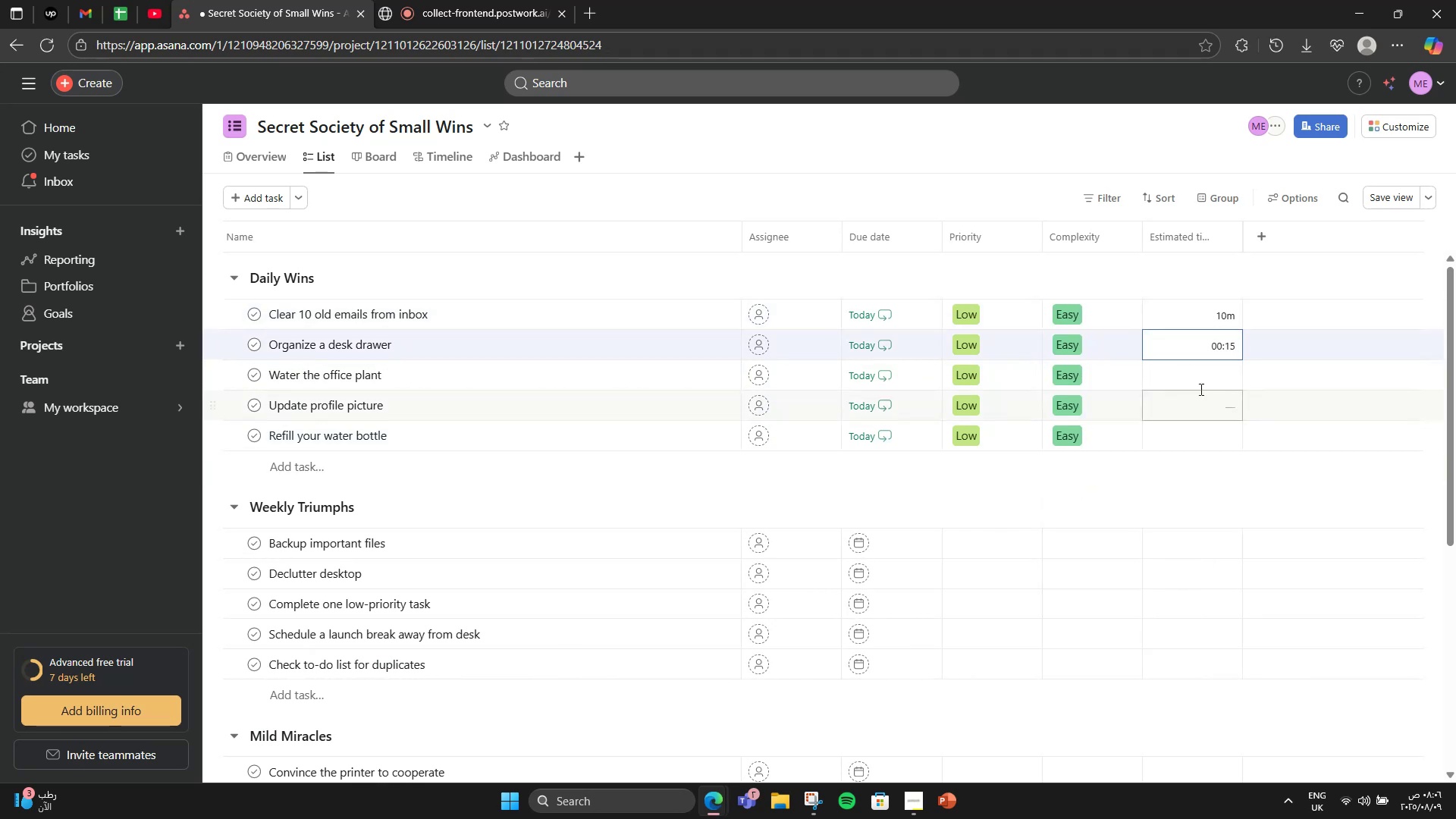 
left_click([1194, 391])
 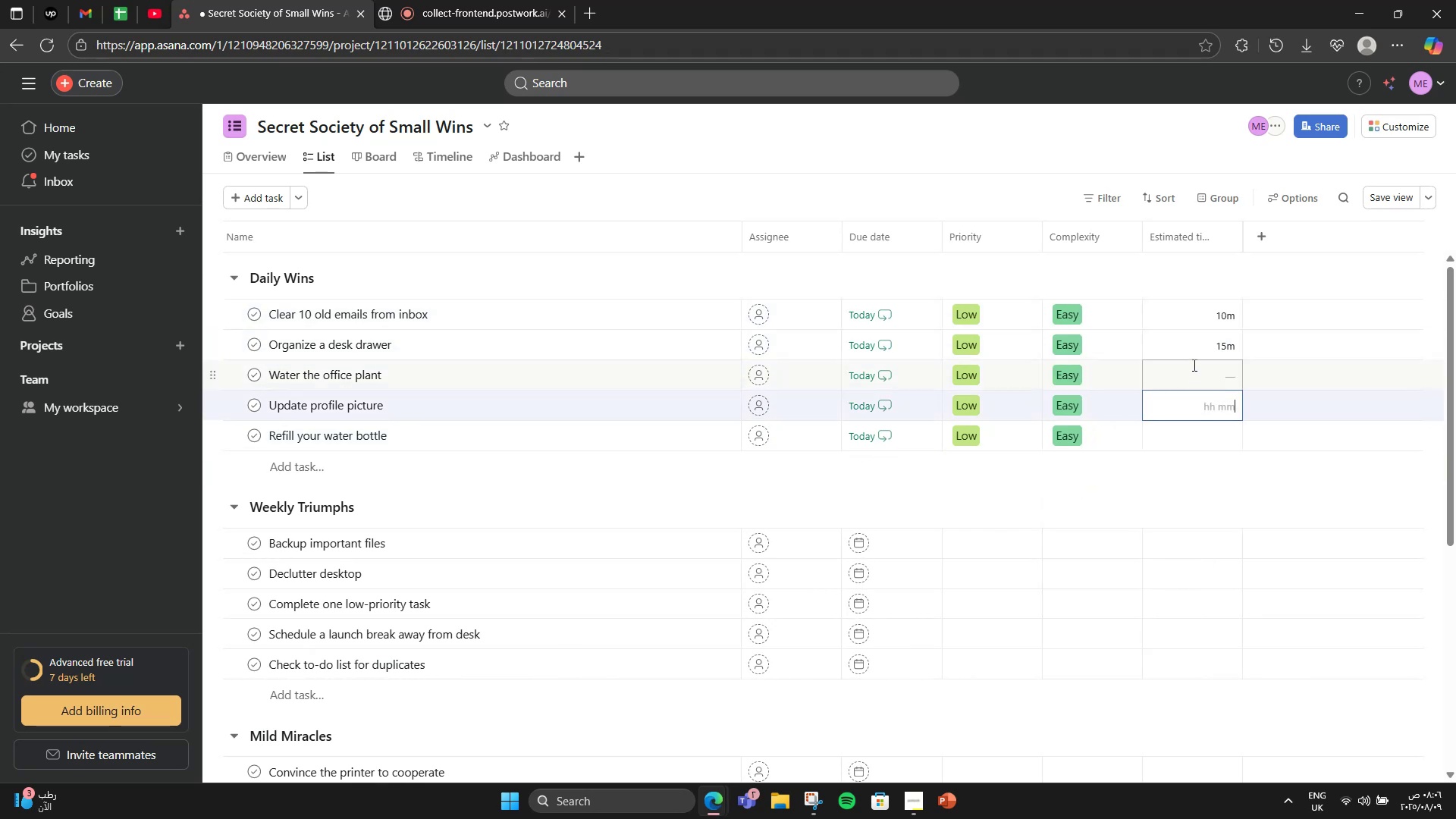 
left_click([1193, 365])
 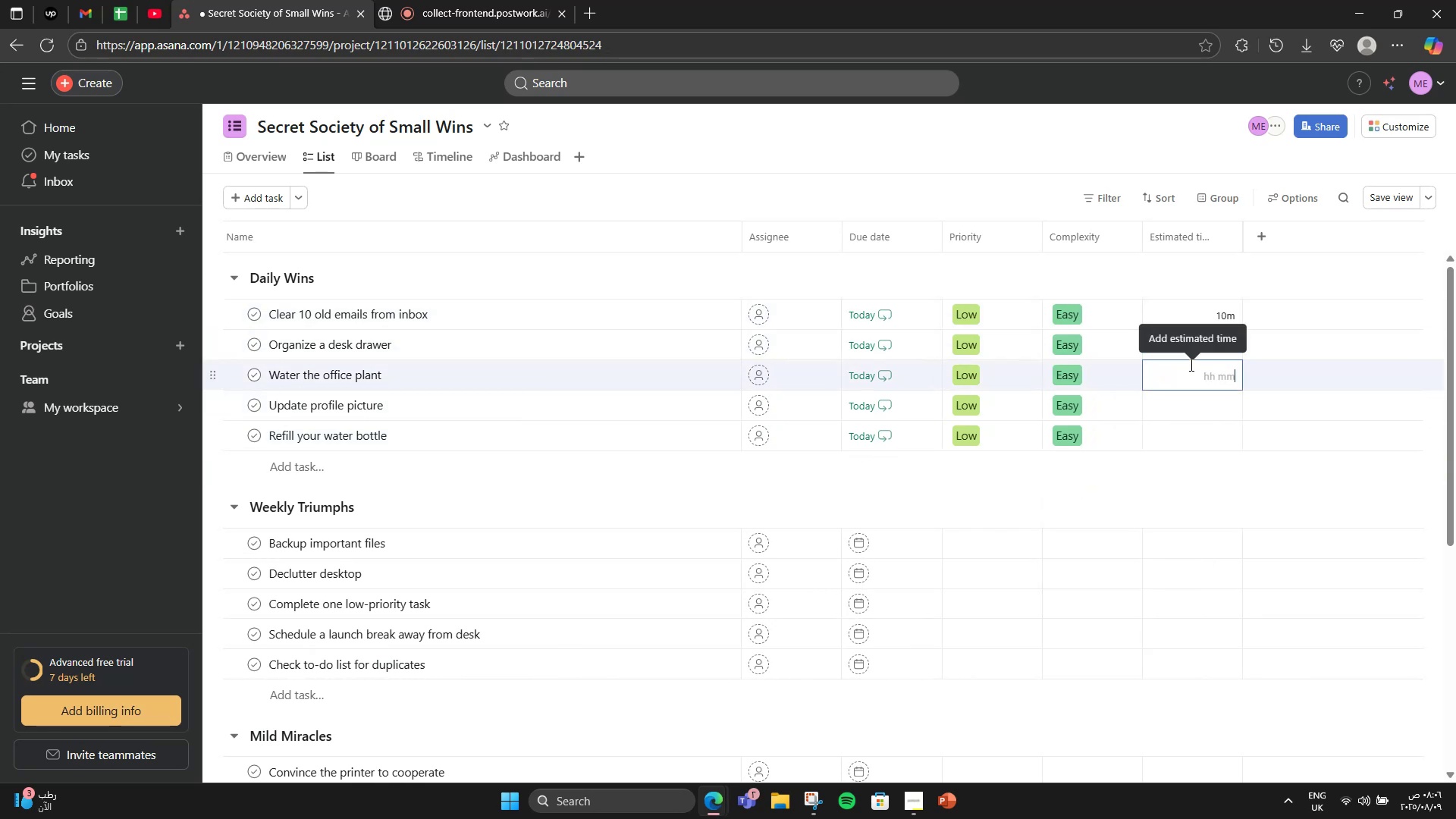 
key(Numpad5)
 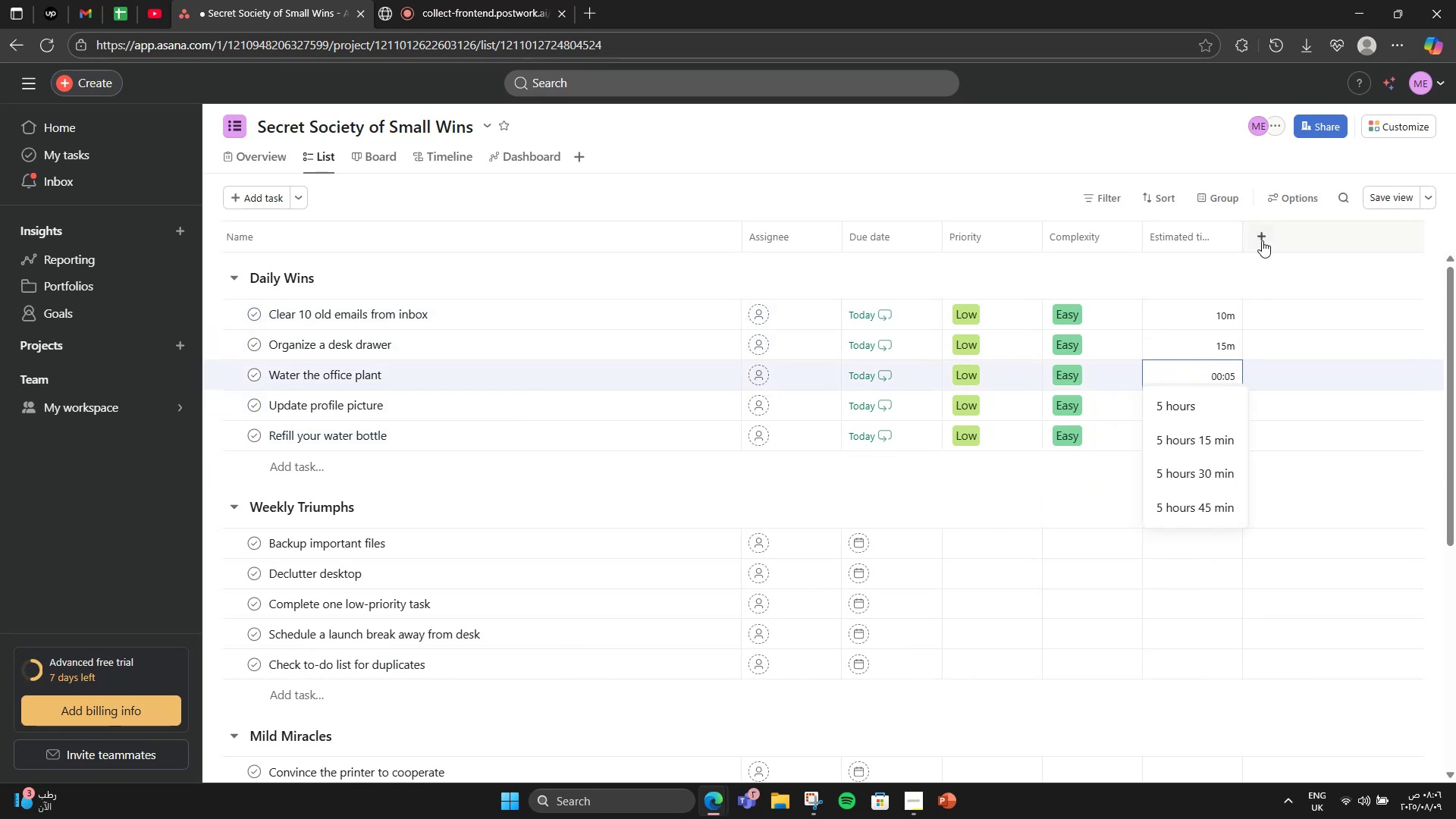 
left_click([1257, 287])
 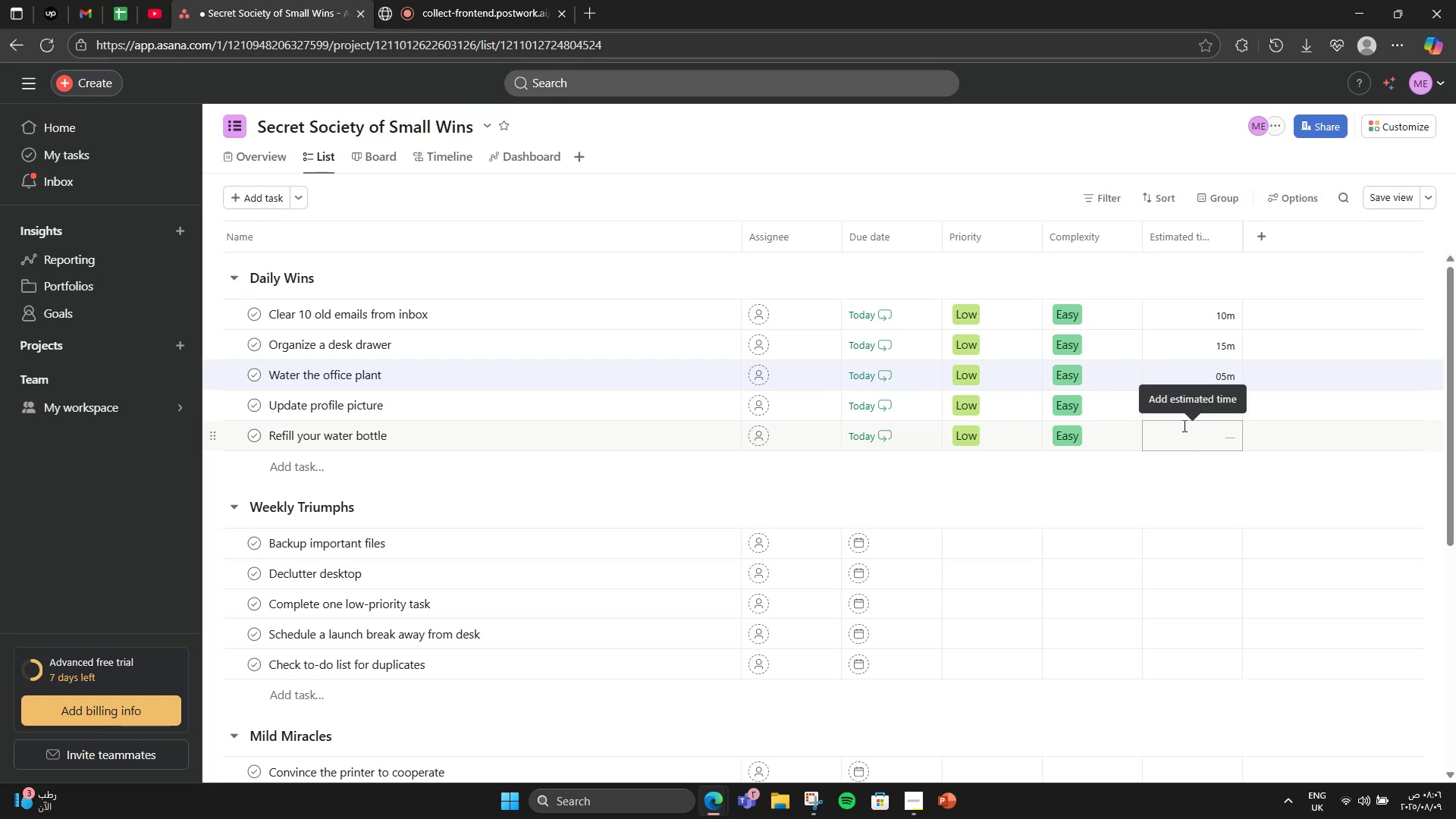 
left_click([1189, 425])
 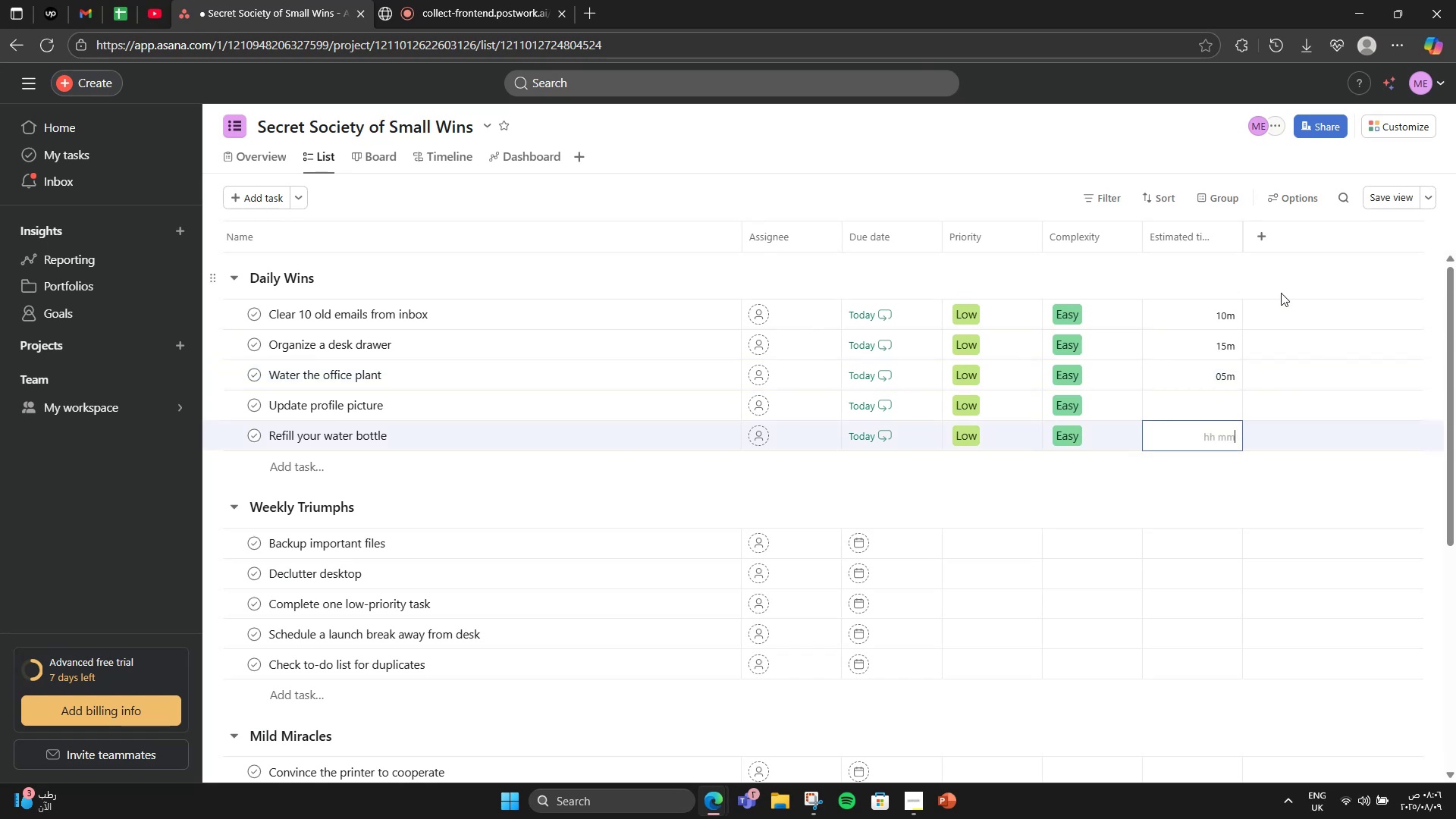 
mouse_move([1236, 388])
 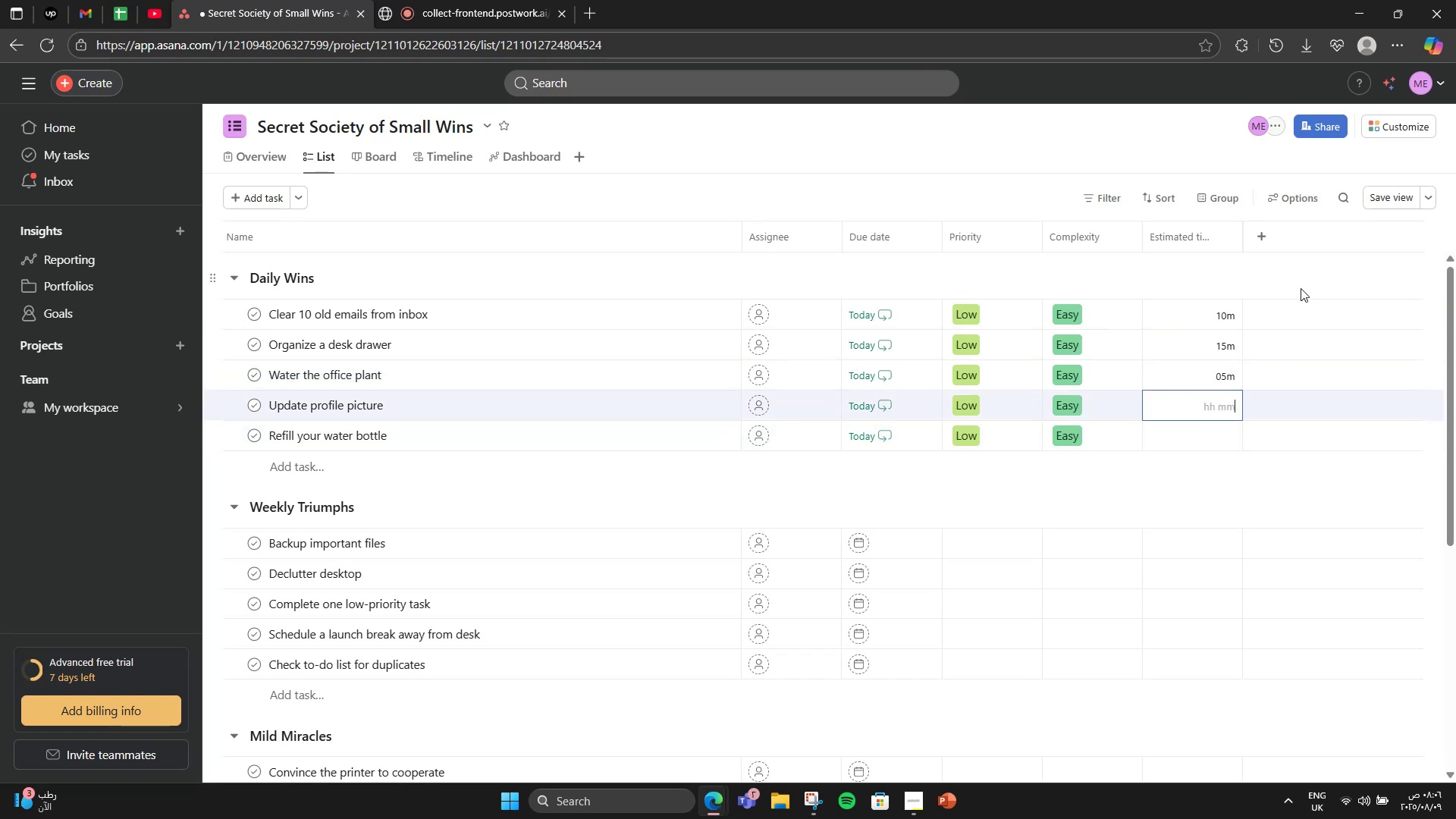 
key(Numpad1)
 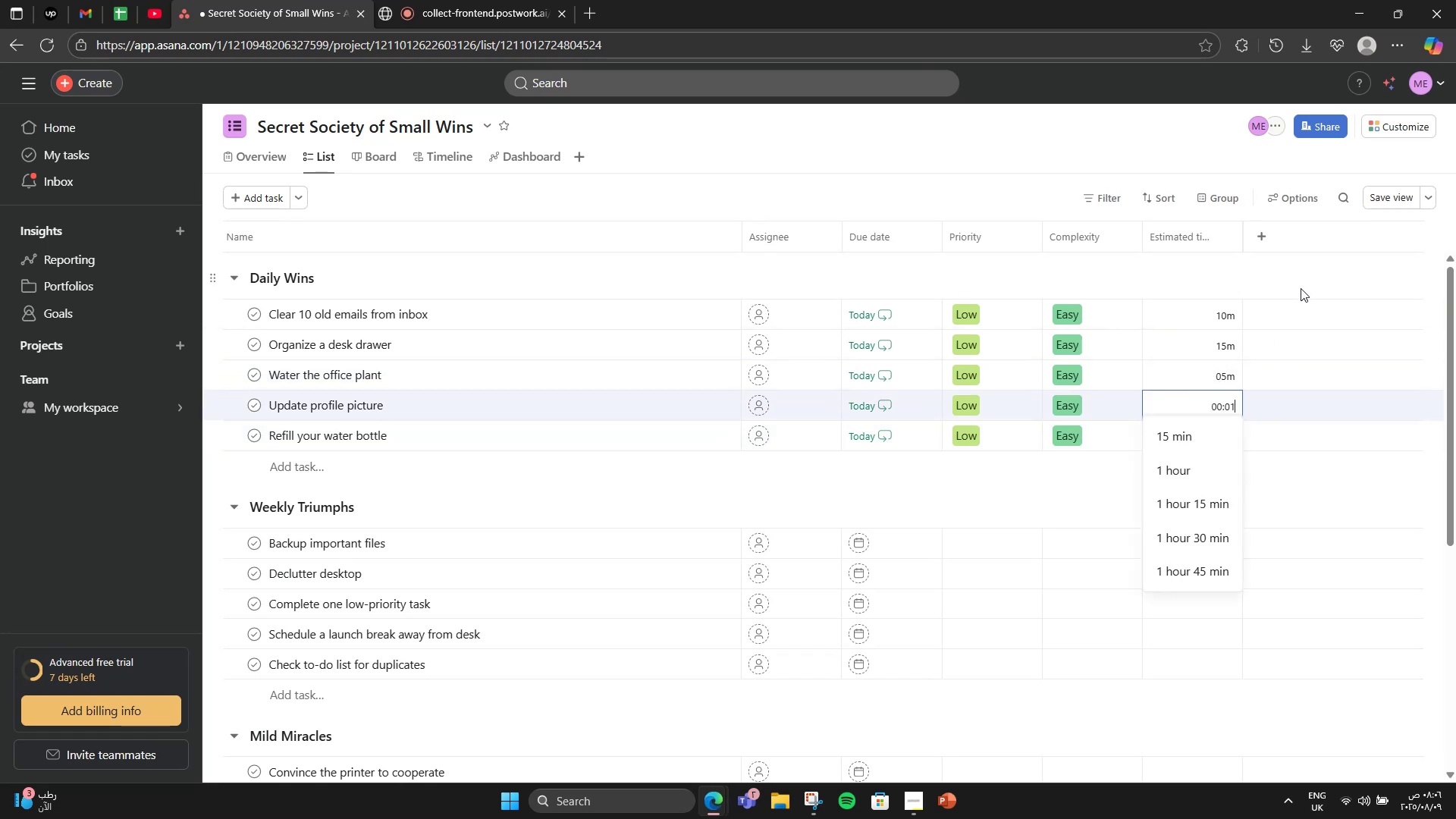 
key(Numpad5)
 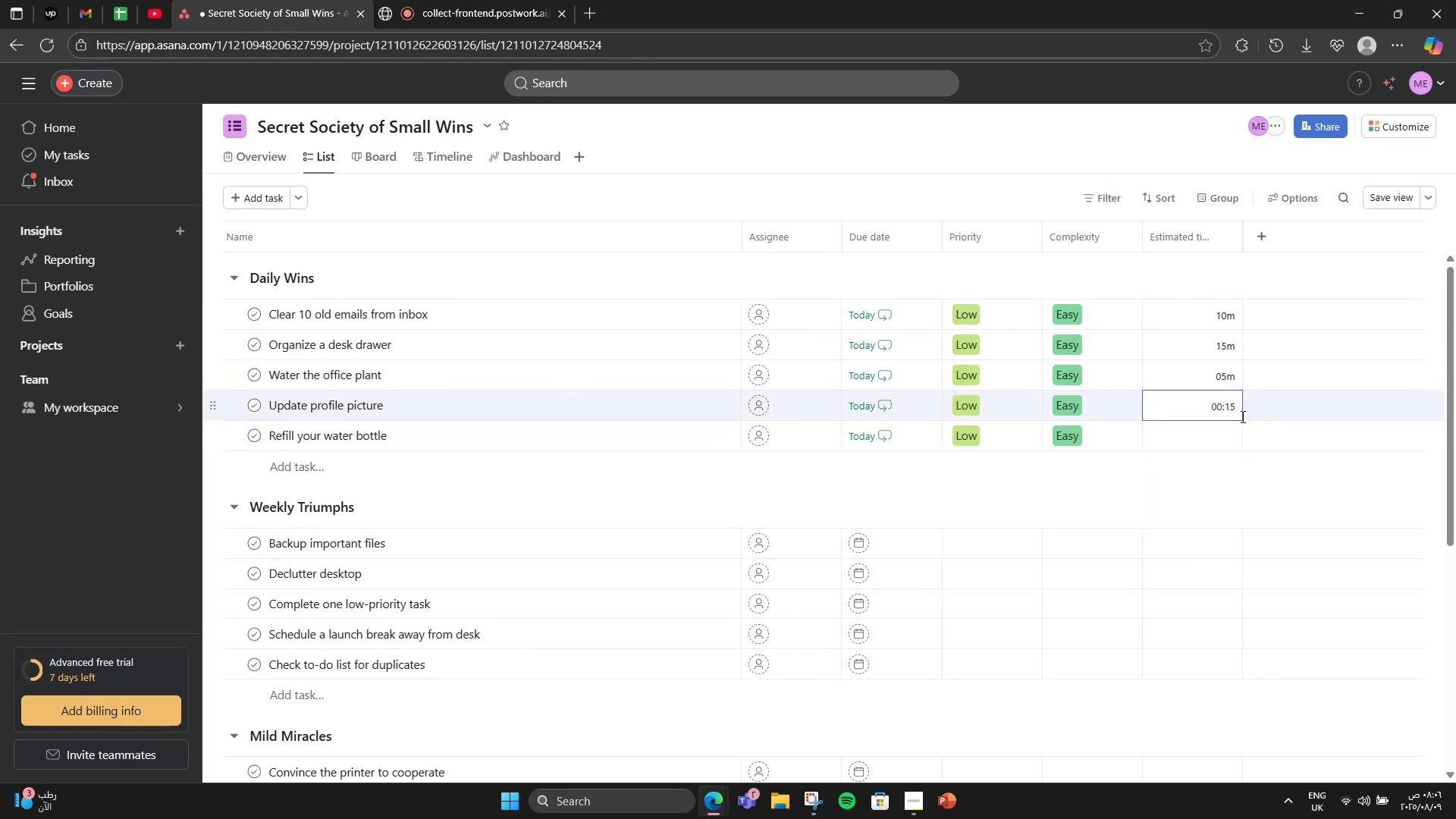 
left_click([1232, 426])
 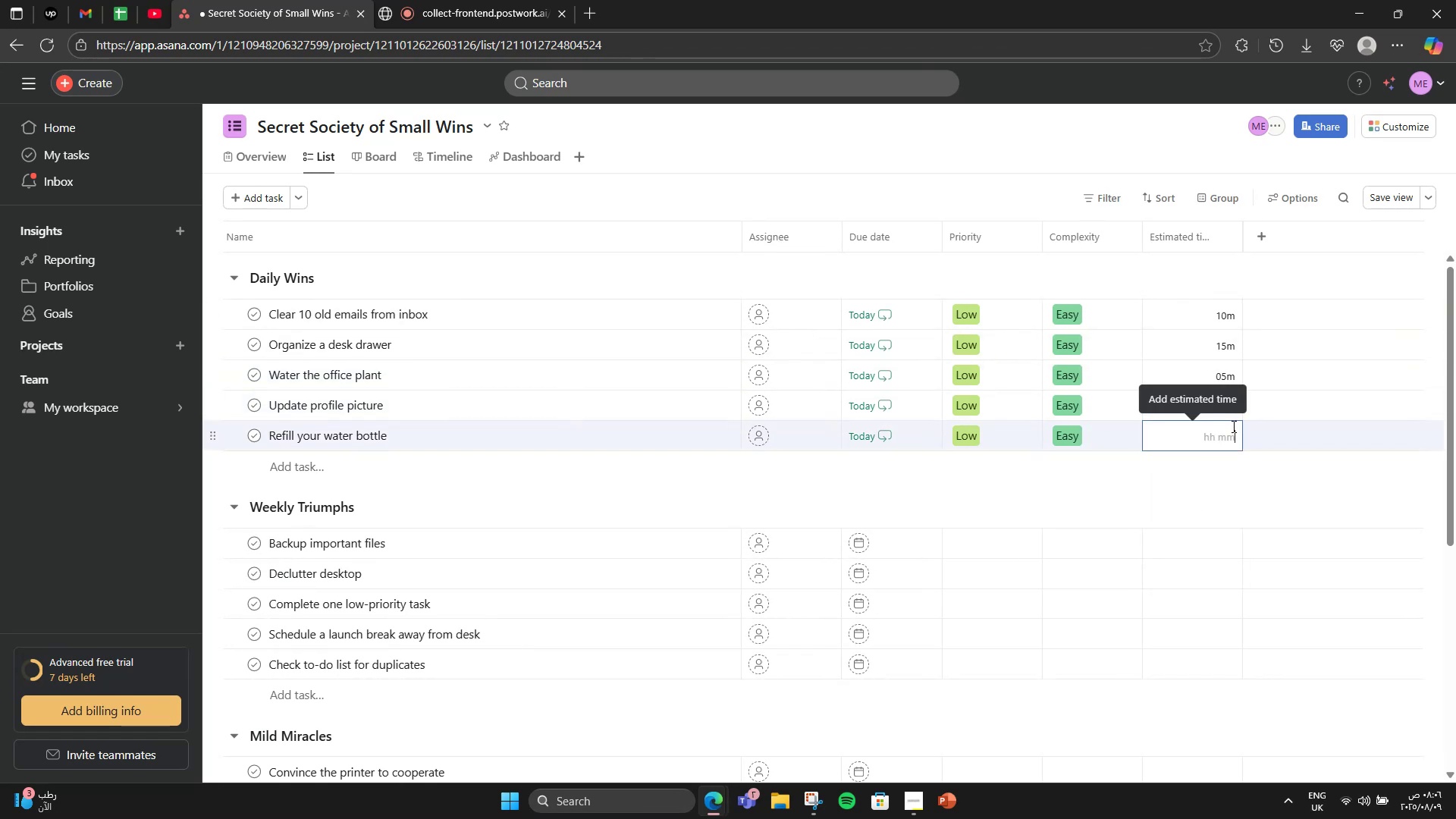 
key(Numpad5)
 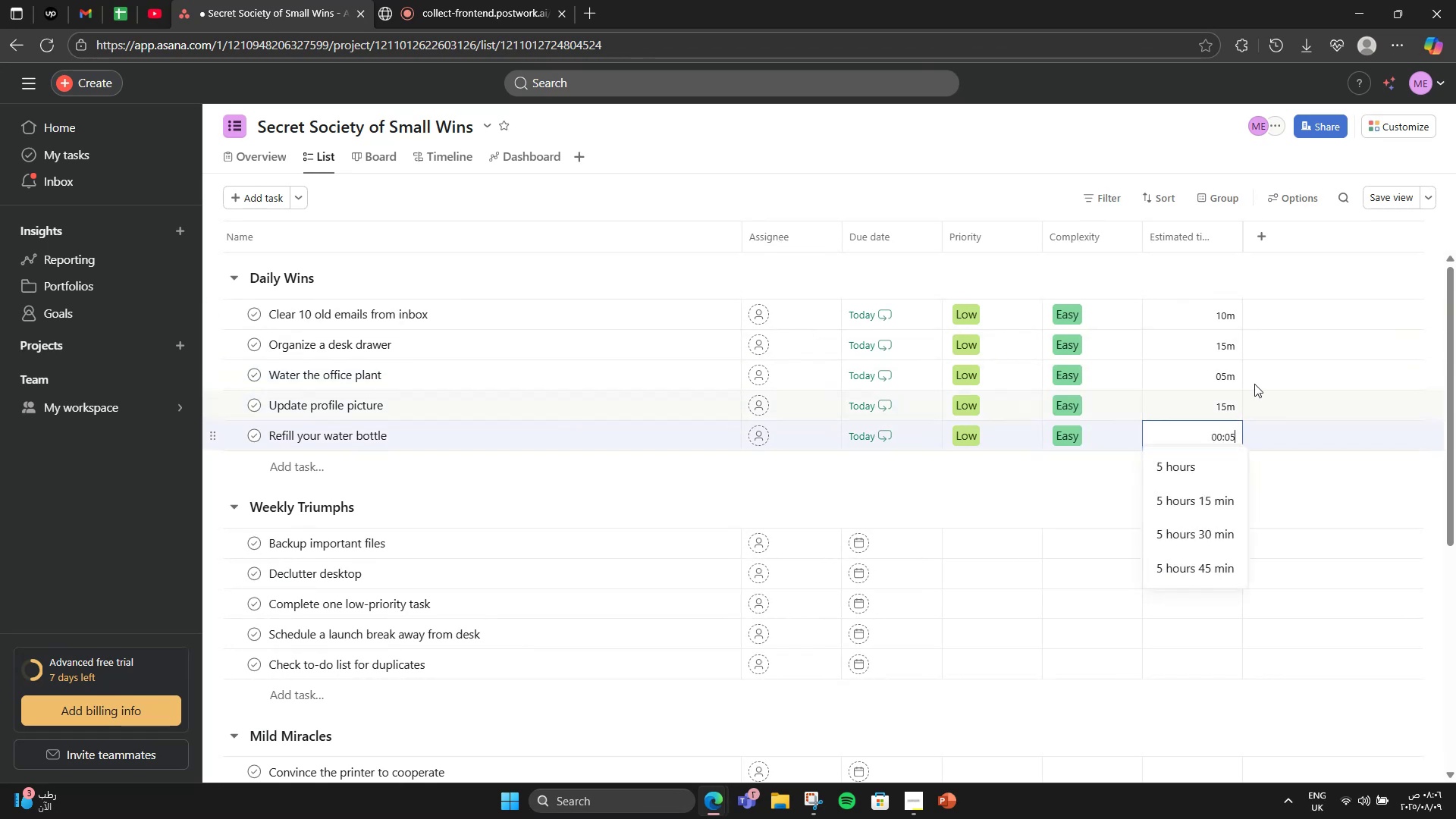 
key(NumpadEnter)
 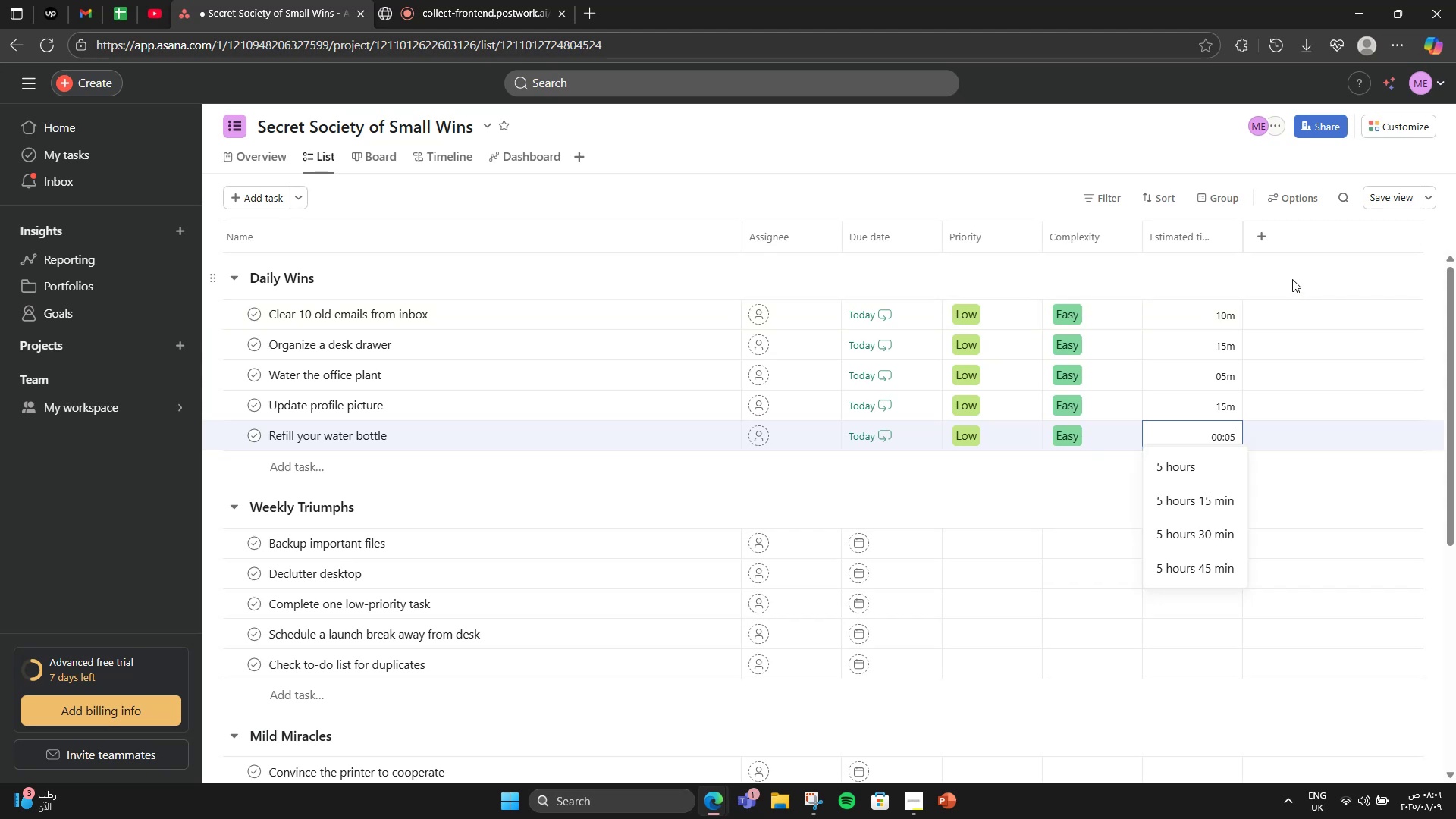 
left_click([1291, 278])
 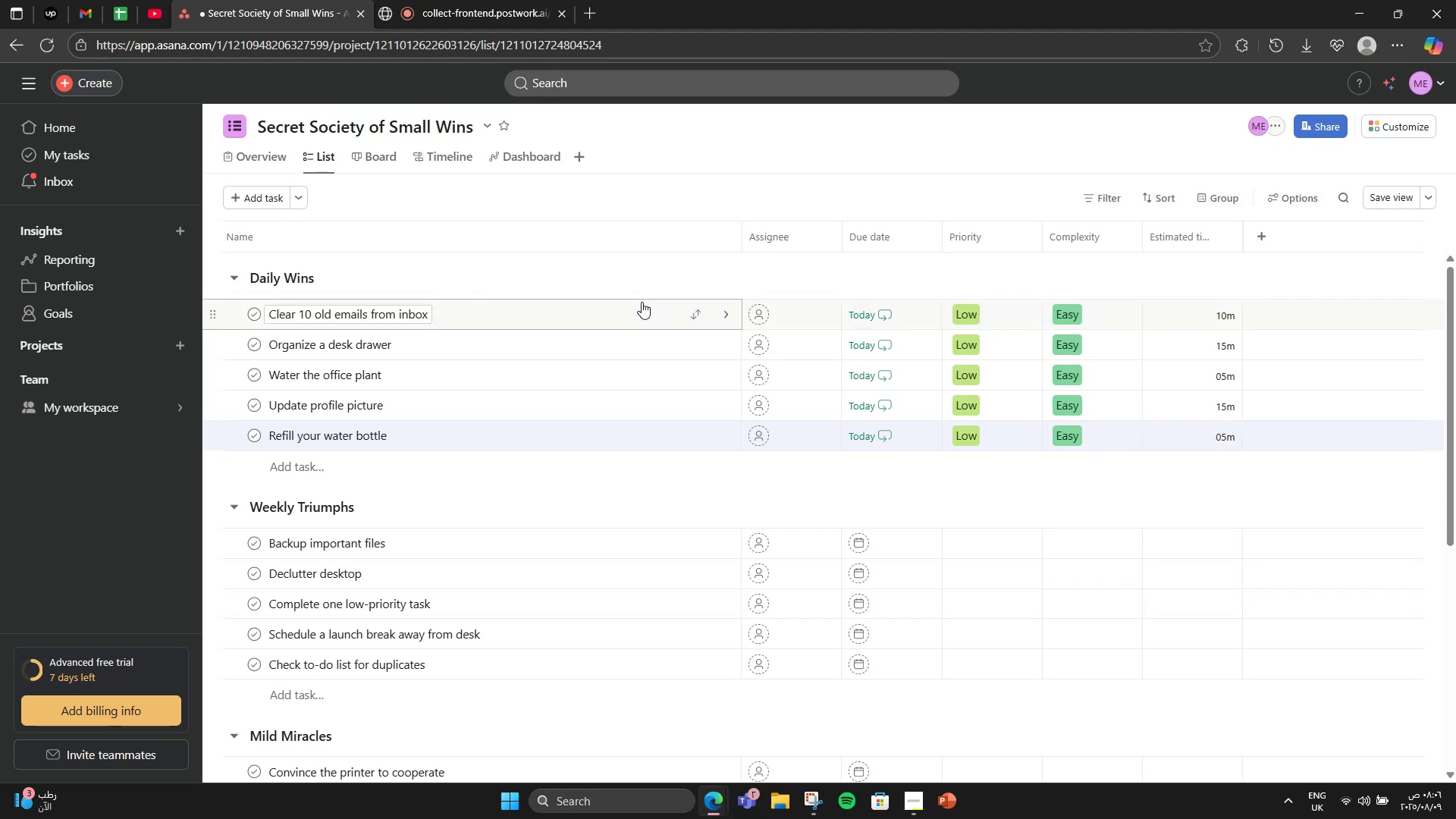 
left_click([642, 302])
 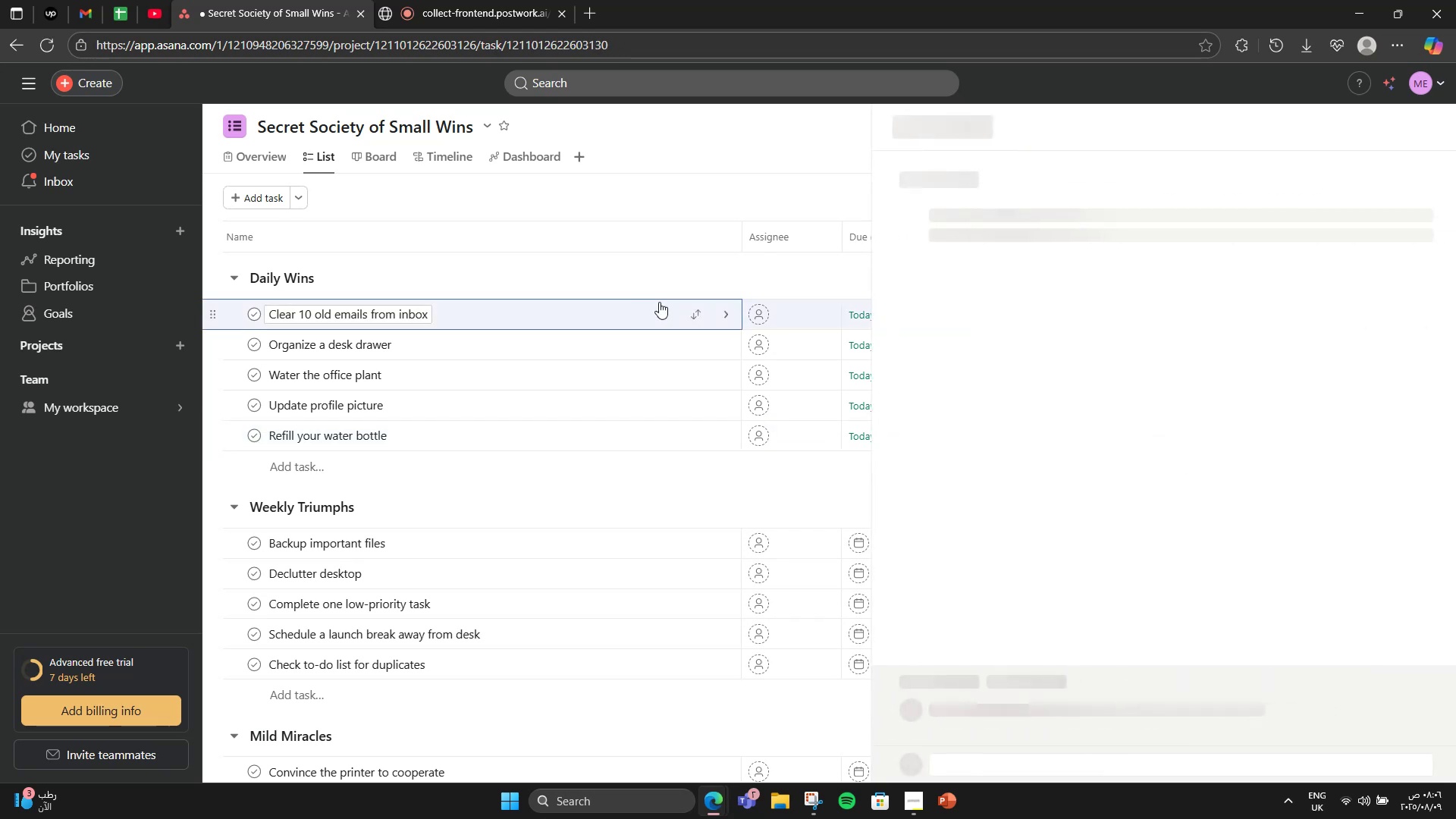 
scroll: coordinate [1100, 429], scroll_direction: down, amount: 4.0
 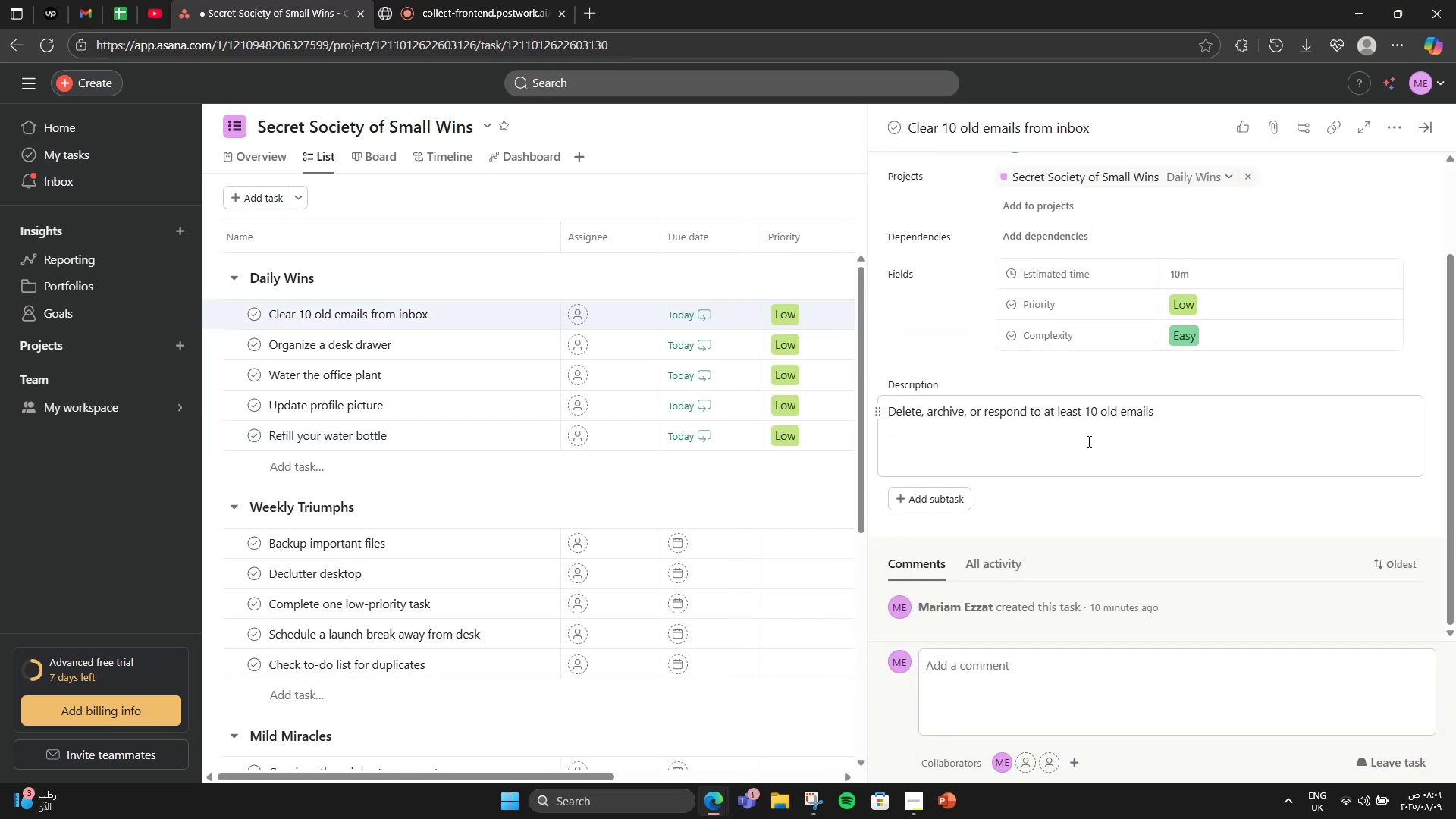 
left_click([966, 493])
 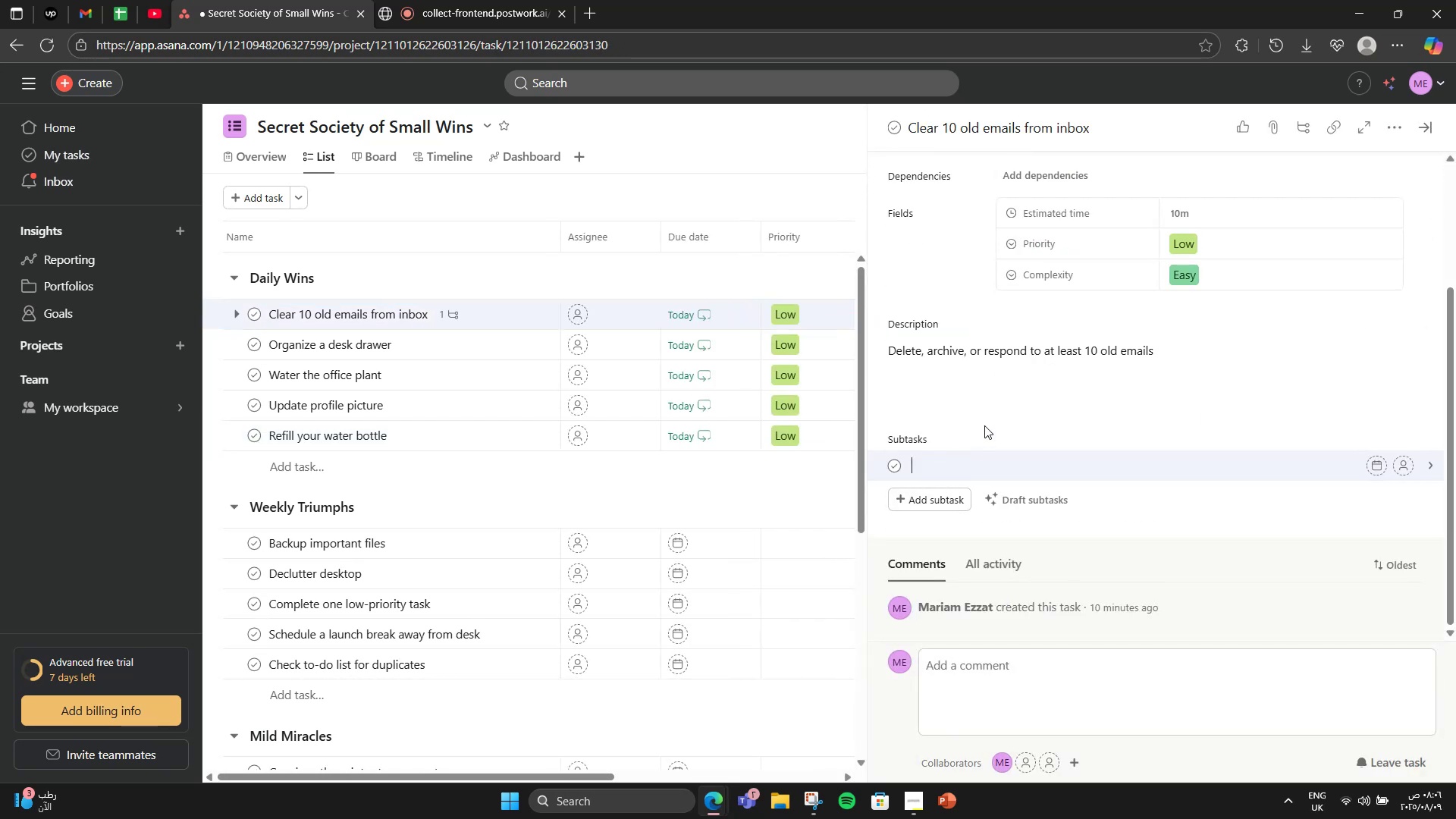 
type(Select emails)
 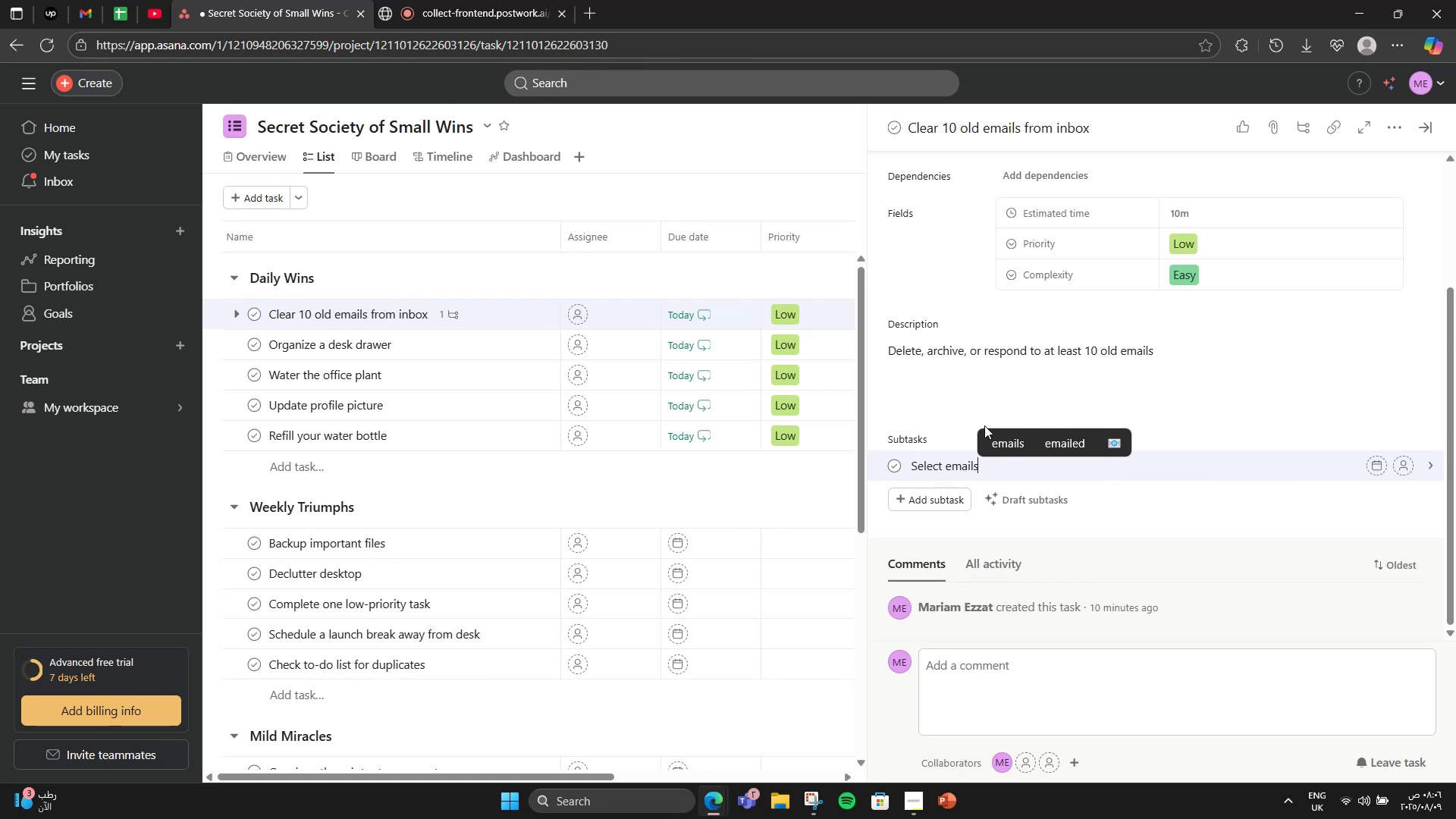 
key(Enter)
 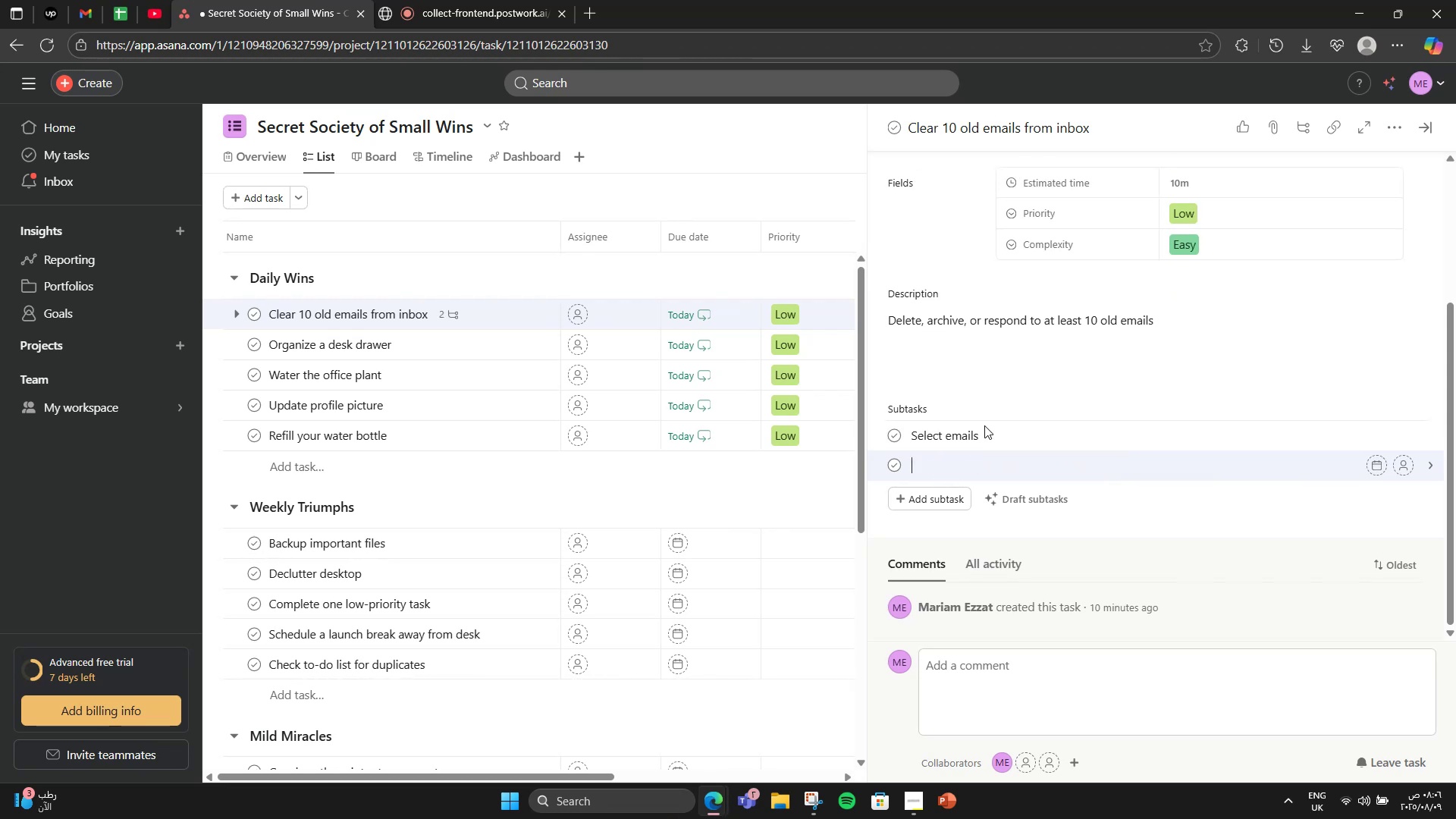 
type(Delete )
key(Backspace)
type(/archivee)
key(Backspace)
type(/respond)
 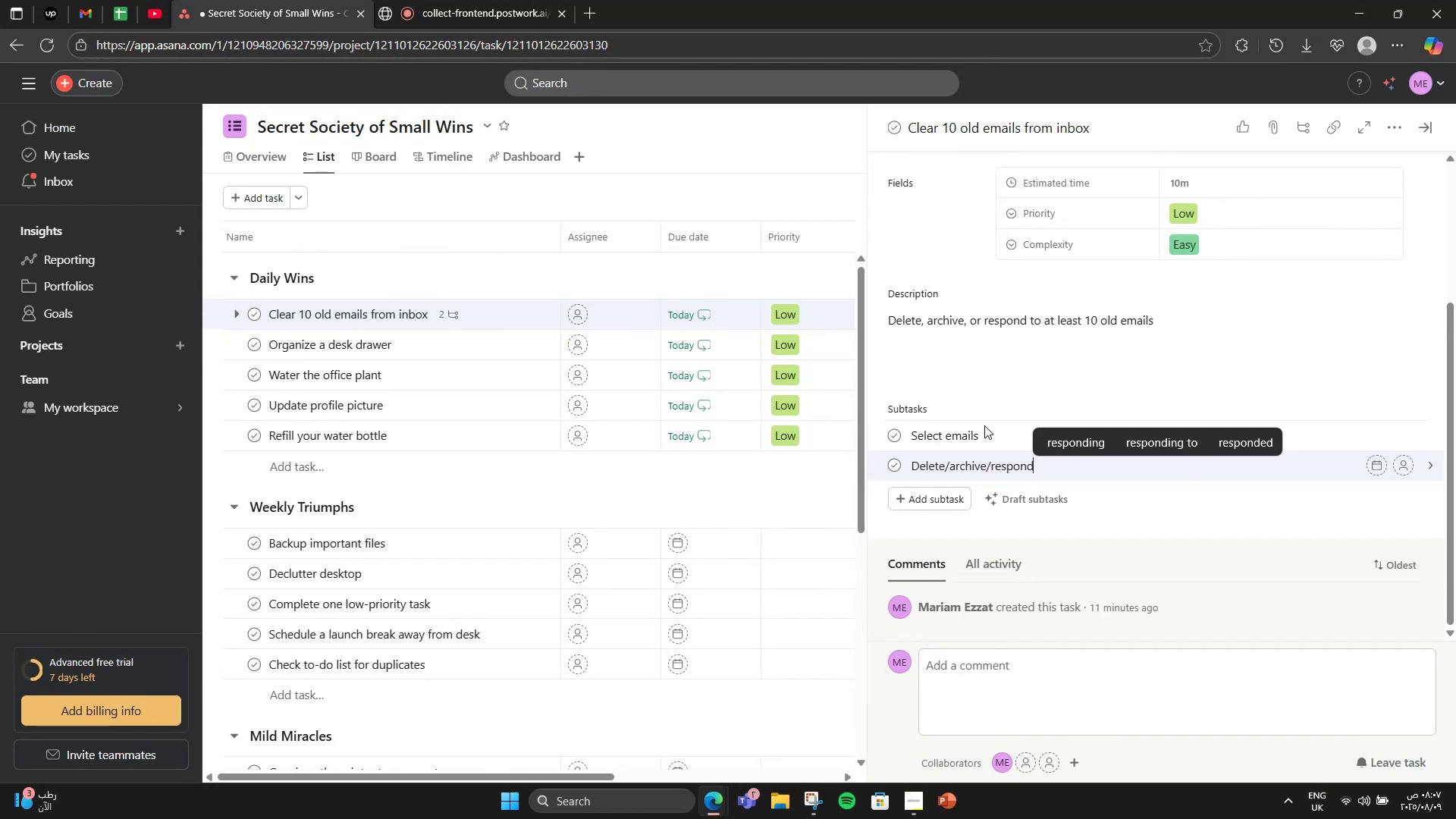 
key(Enter)
 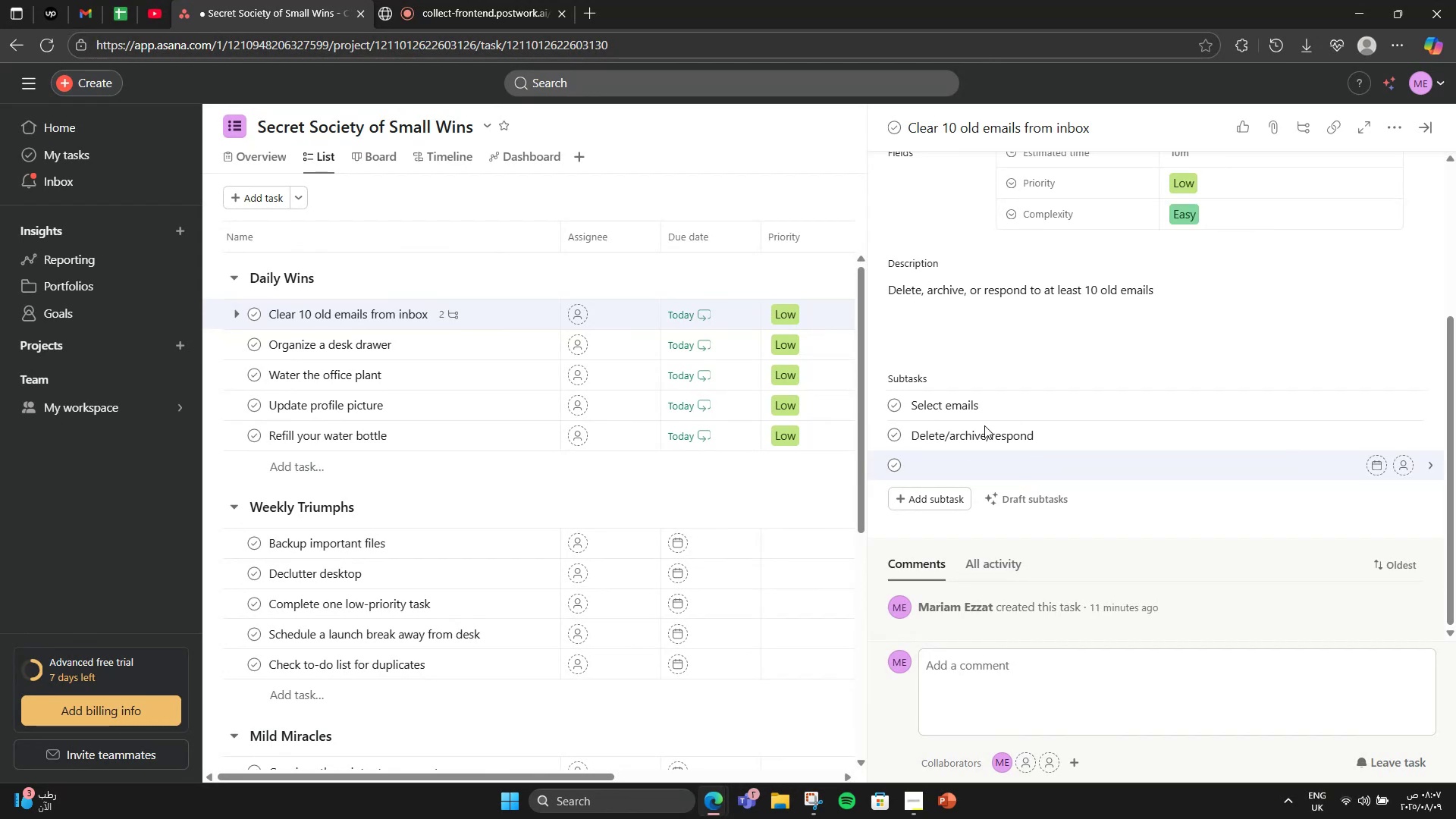 
type(Confie)
key(Backspace)
type(rm inbox cound)
key(Backspace)
type(t)
 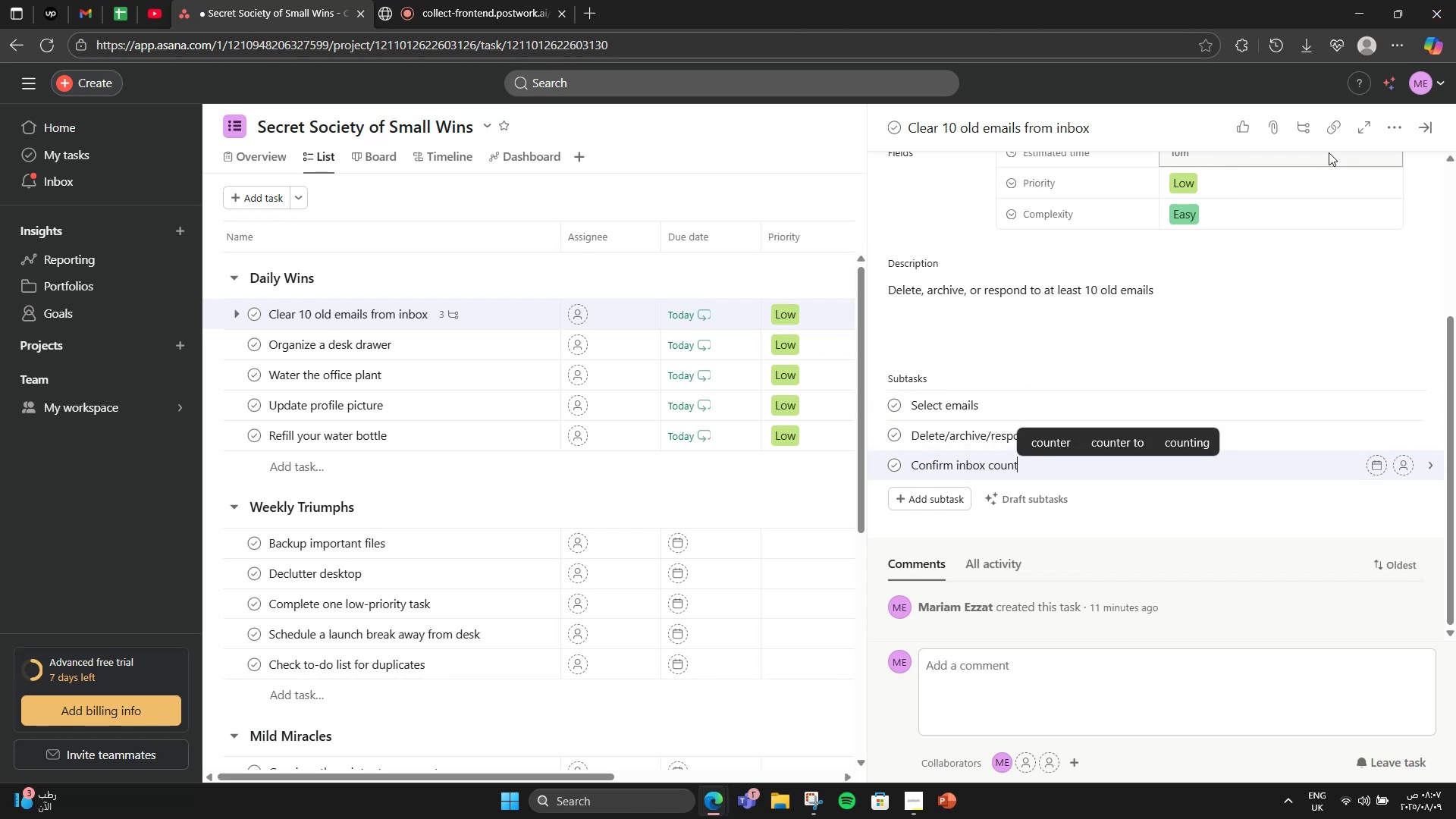 
left_click([472, 346])
 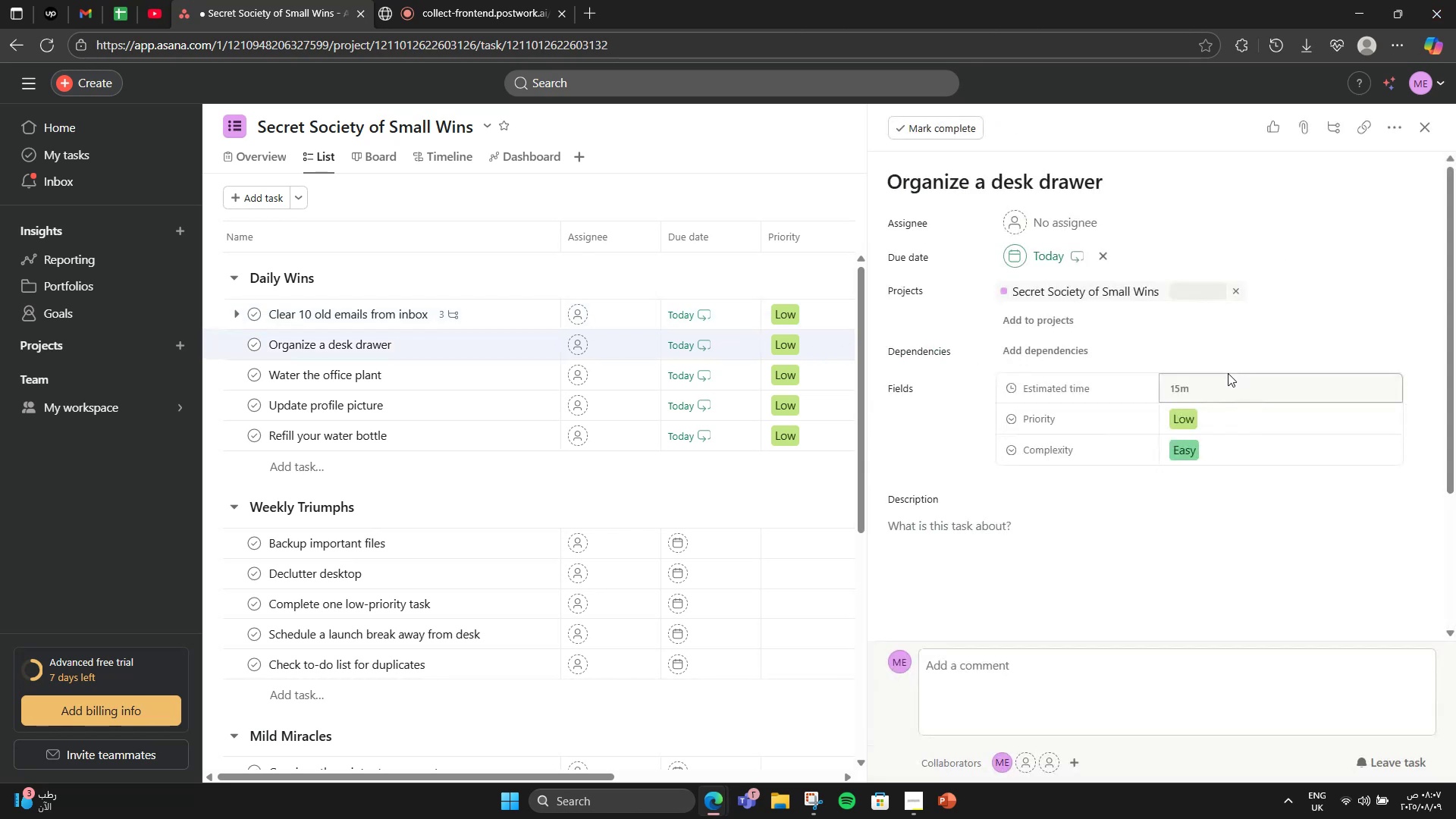 
scroll: coordinate [1228, 373], scroll_direction: down, amount: 3.0
 